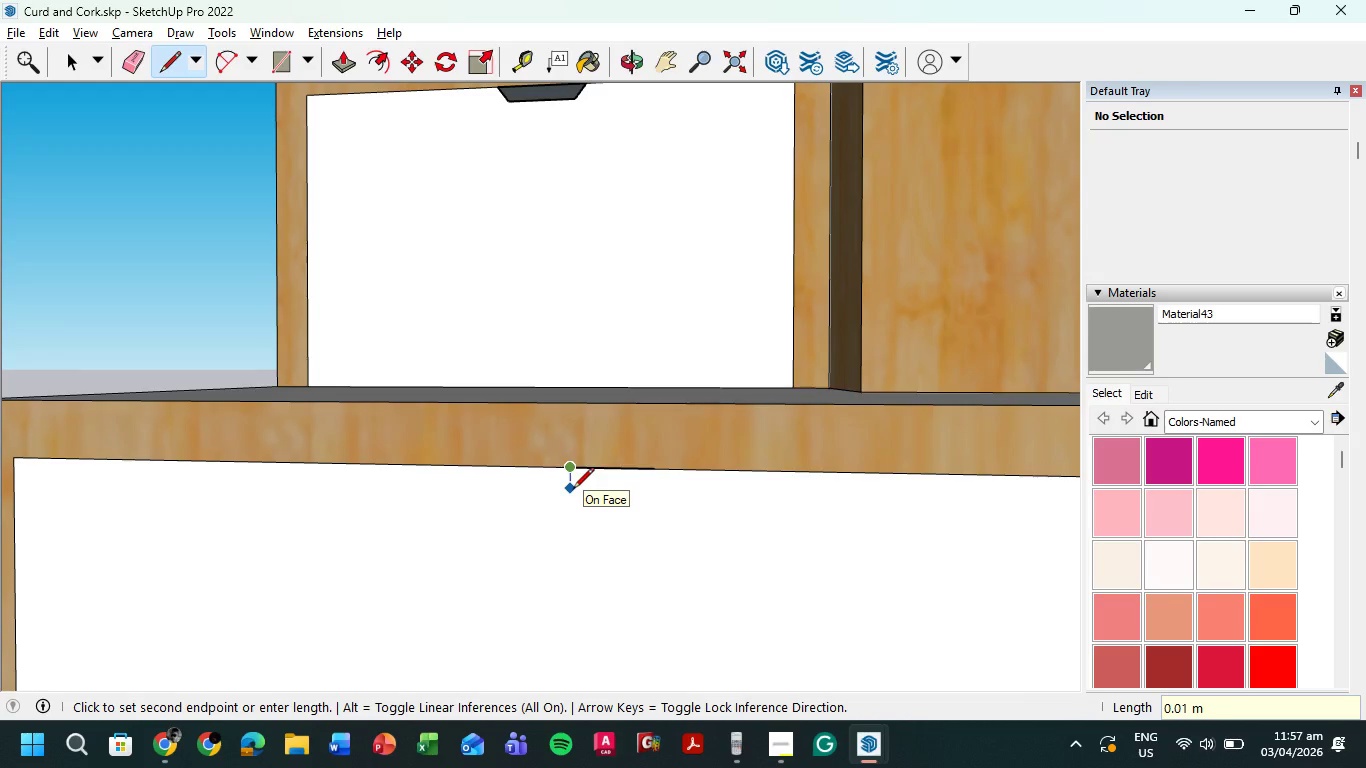 
key(Numpad0)
 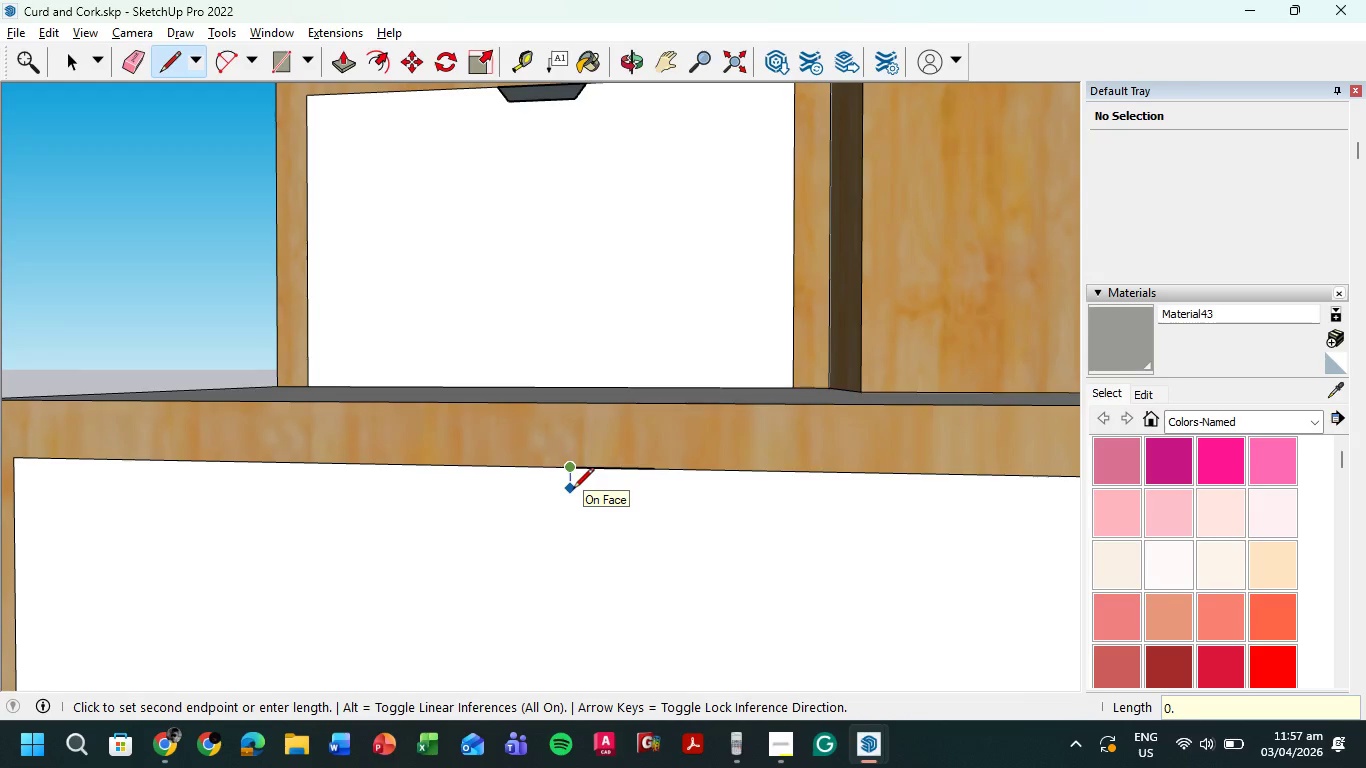 
key(NumpadDecimal)
 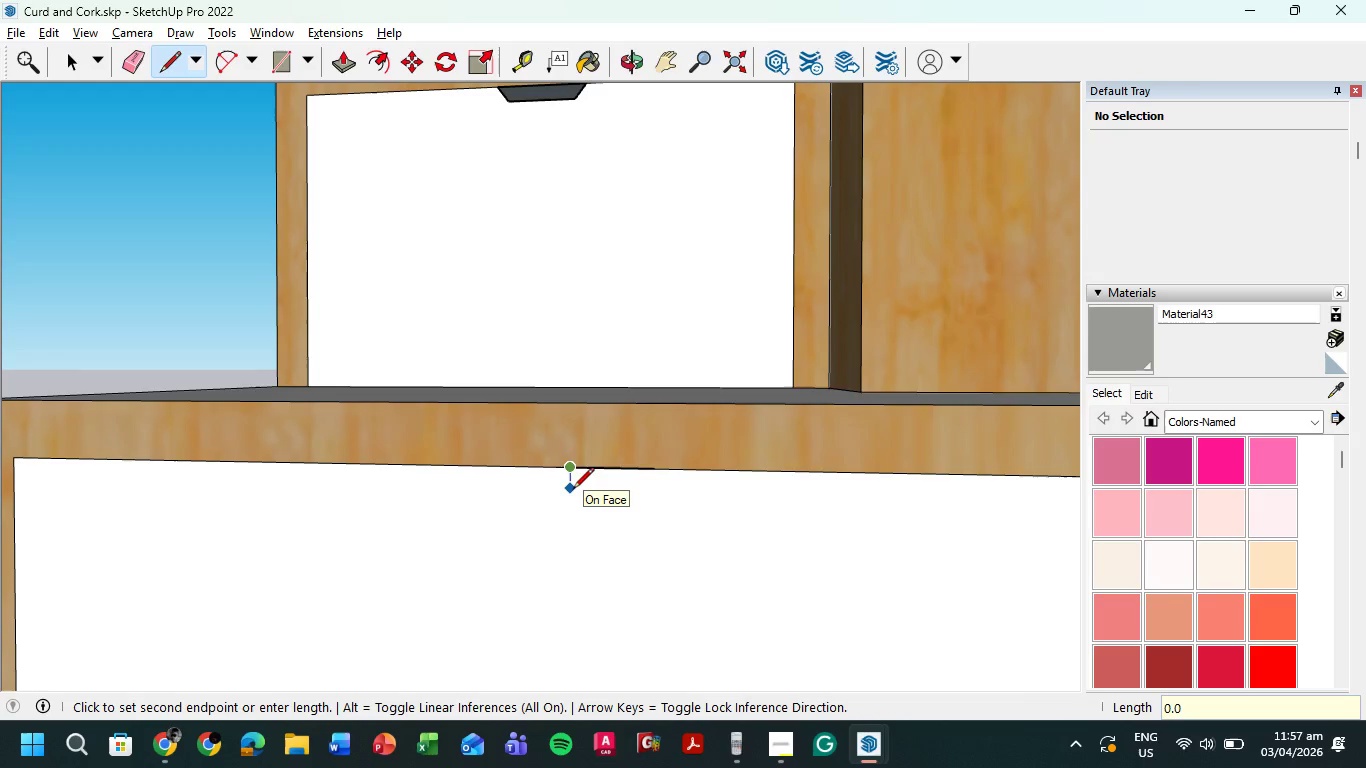 
key(Numpad0)
 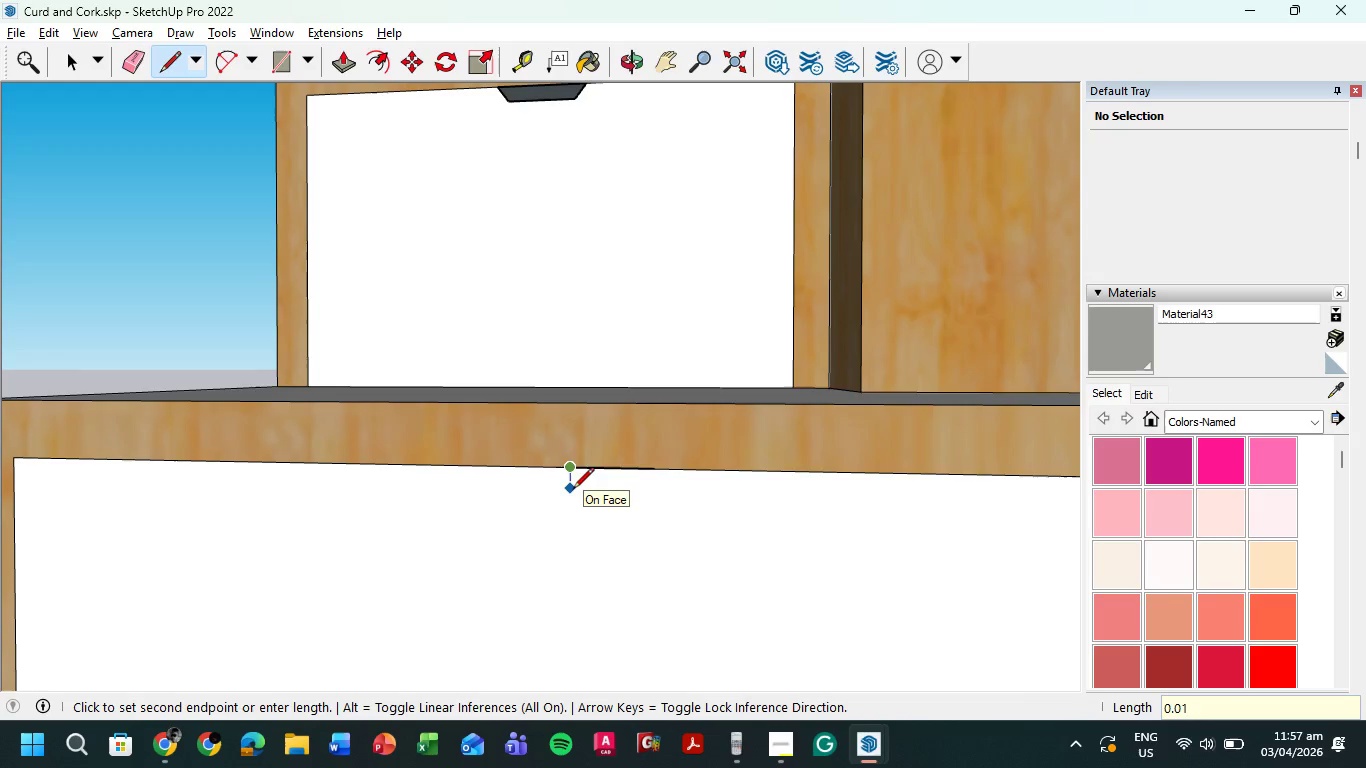 
key(Numpad1)
 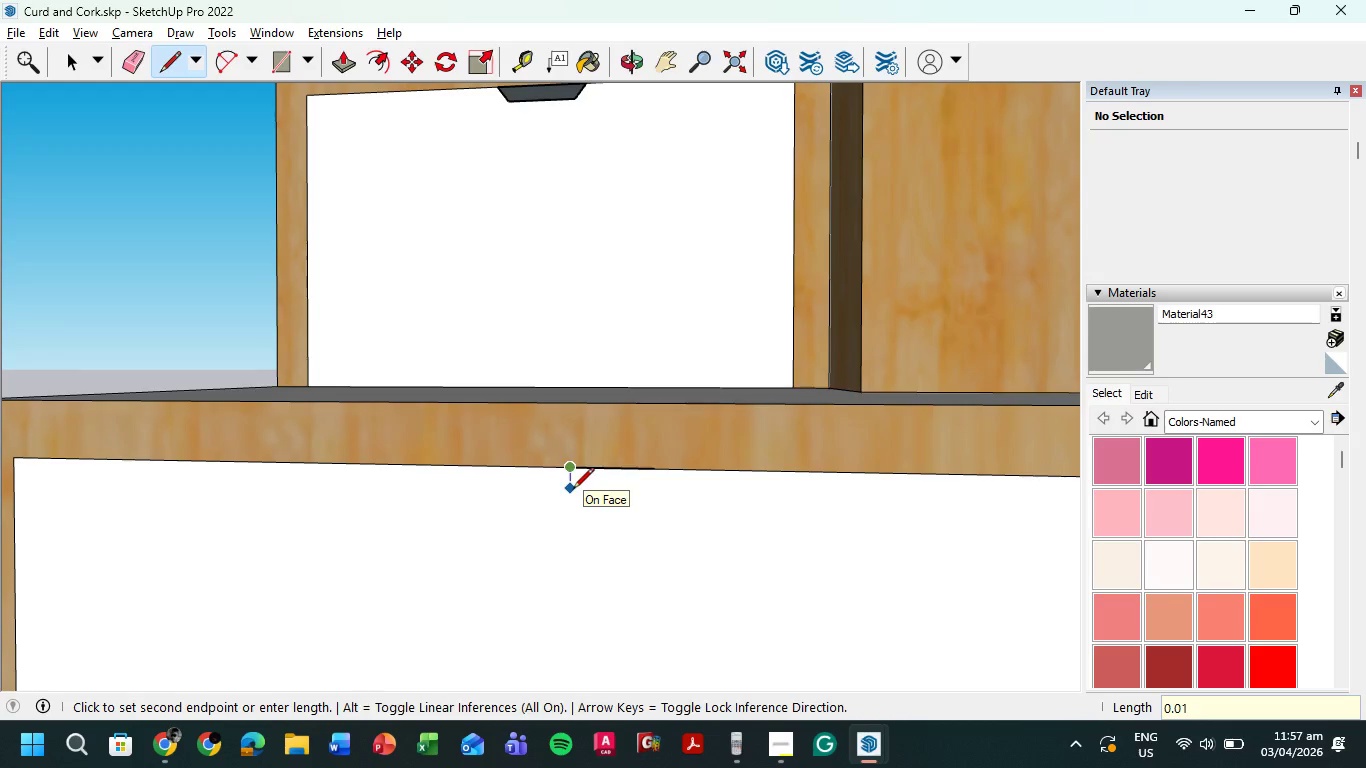 
key(NumpadEnter)
 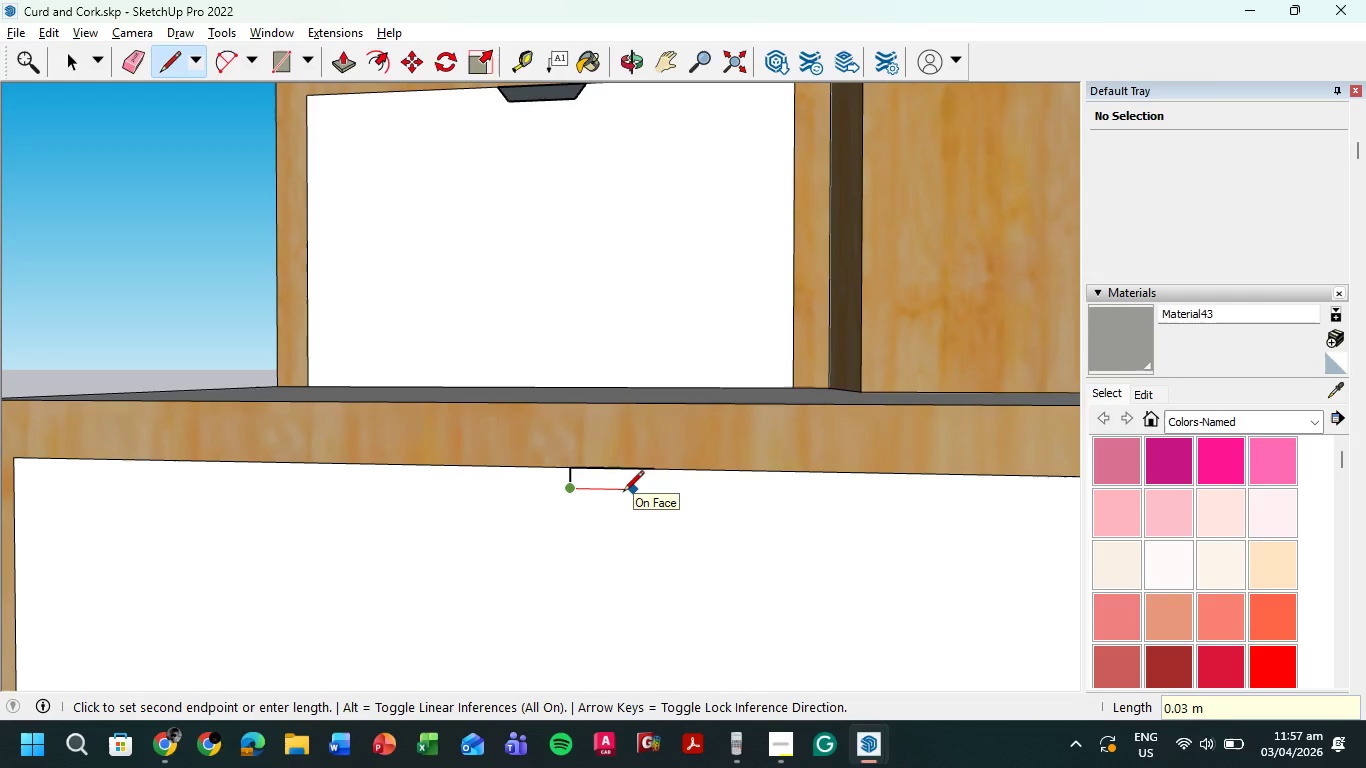 
left_click([623, 493])
 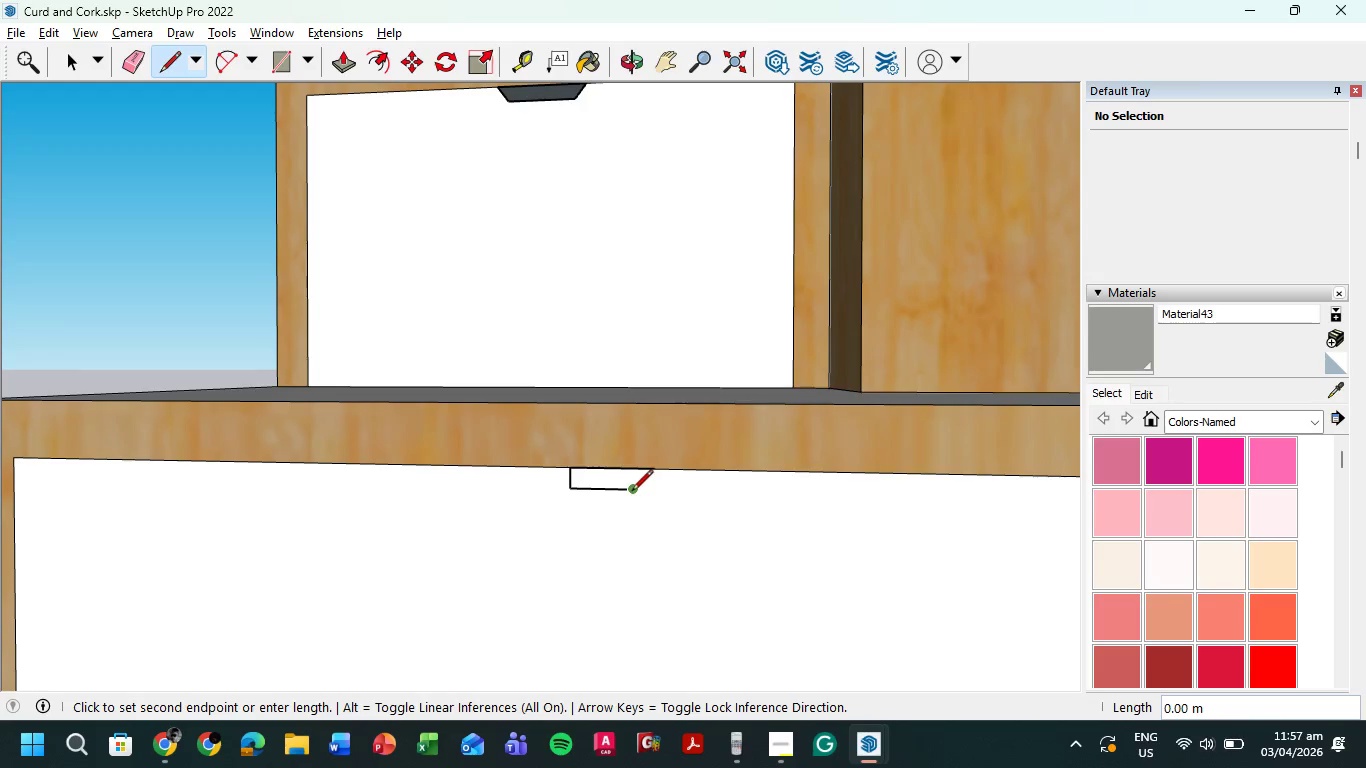 
left_click([632, 492])
 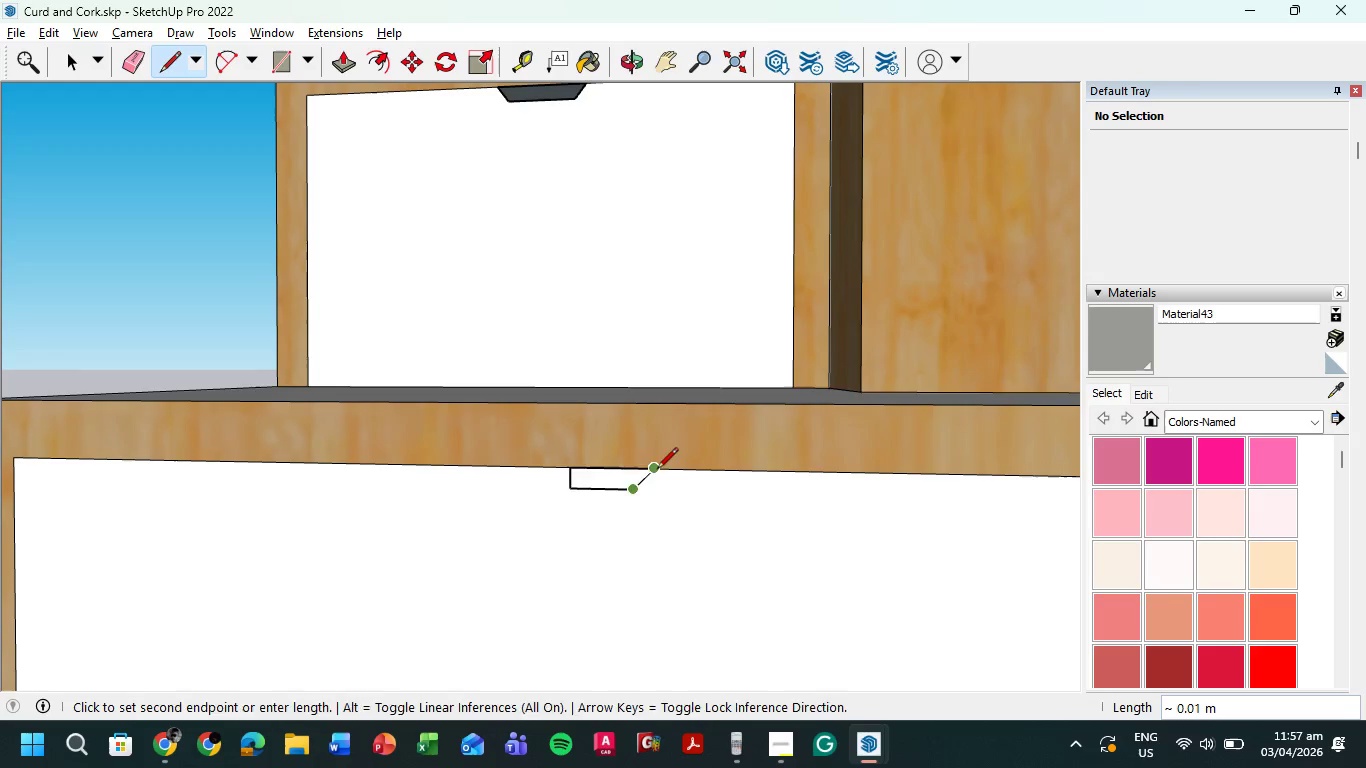 
left_click([657, 470])
 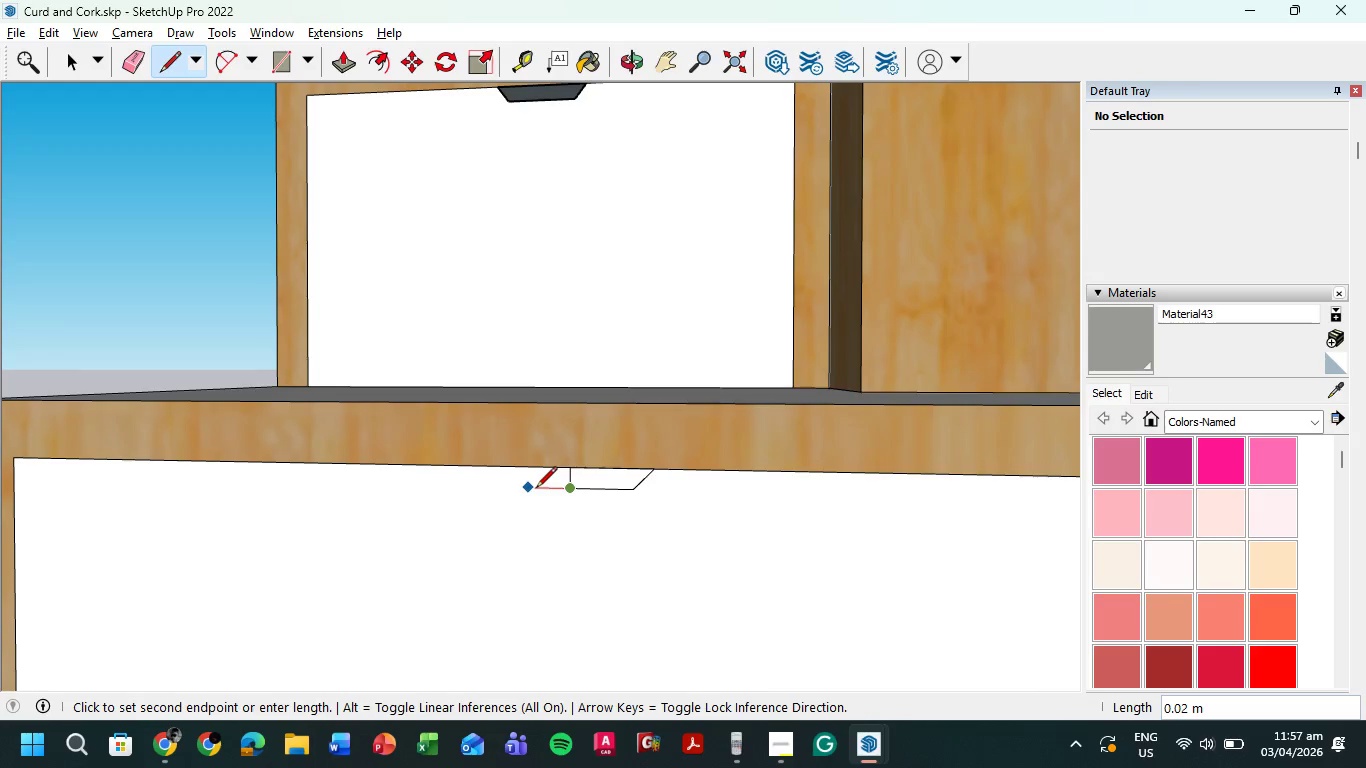 
left_click([526, 489])
 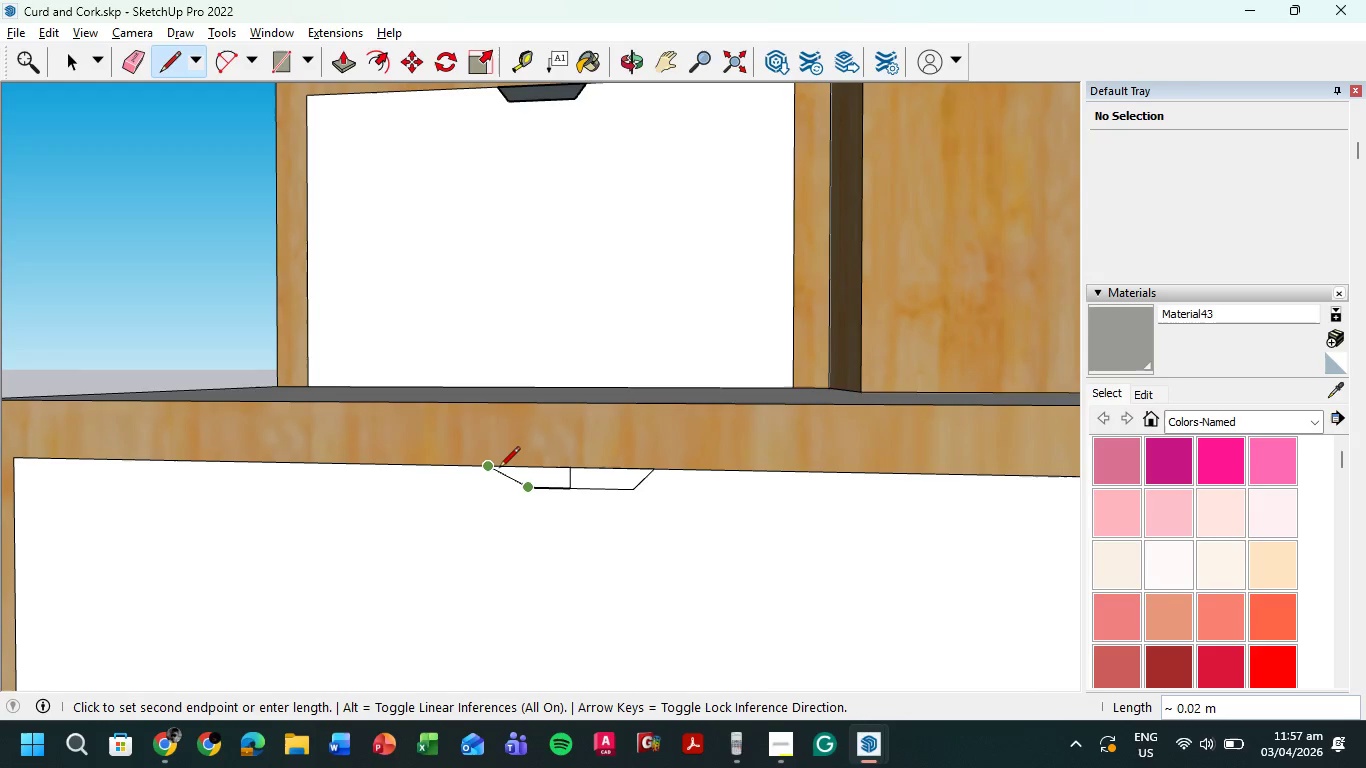 
left_click([488, 469])
 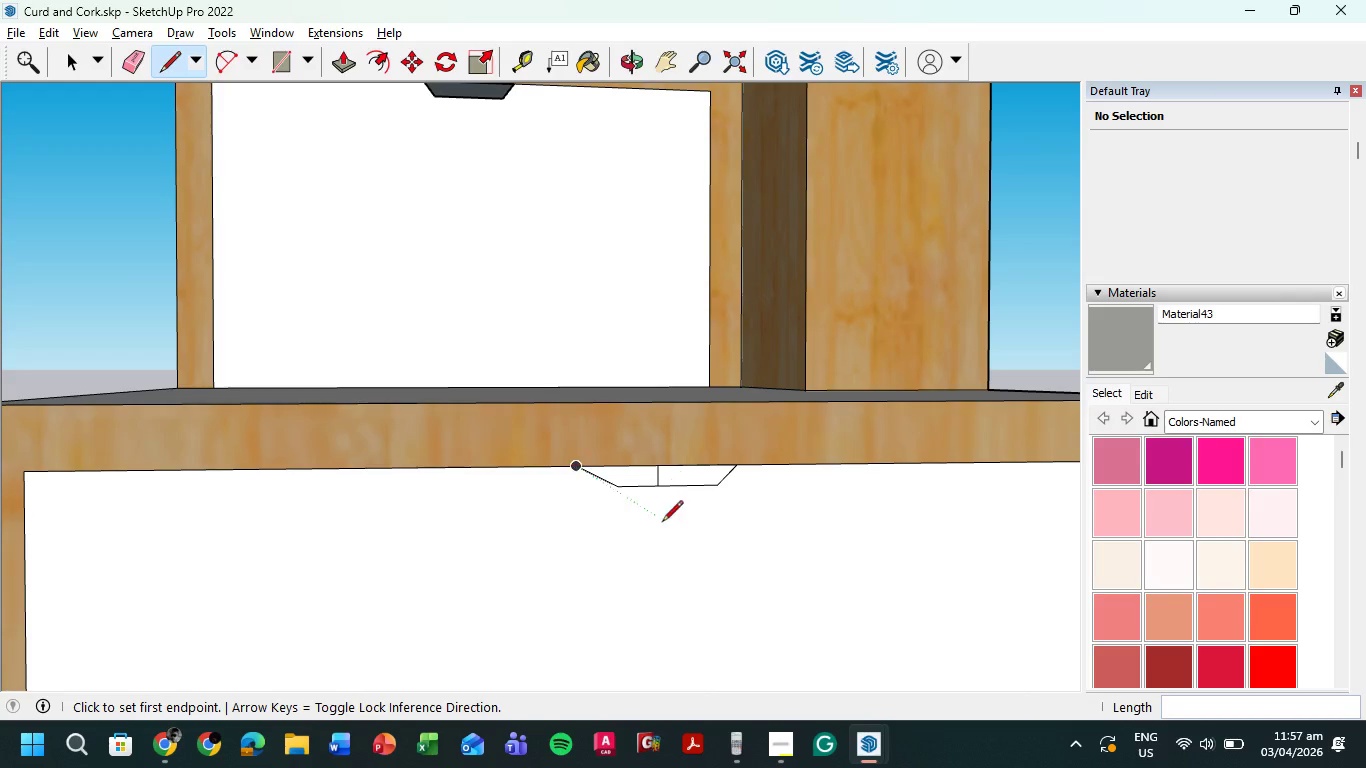 
key(Control+Z)
 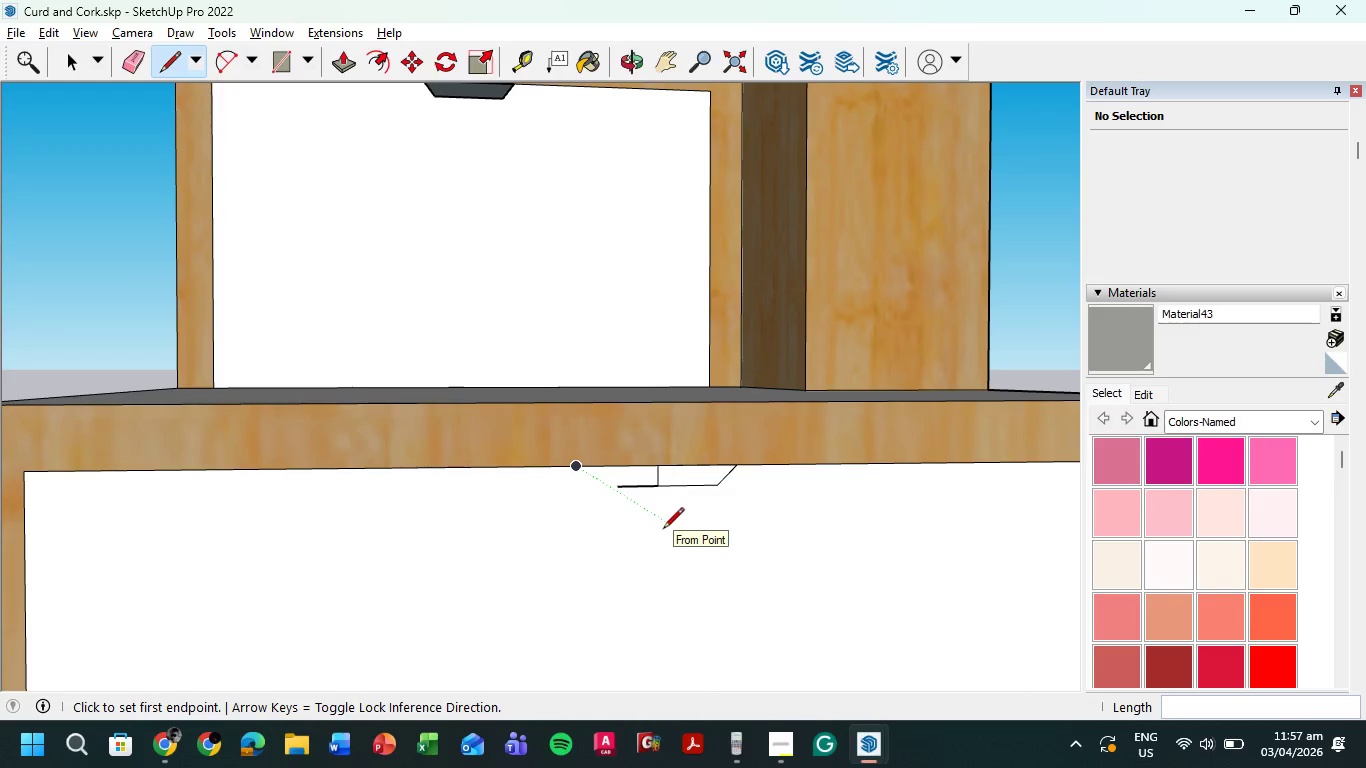 
key(Control+Z)
 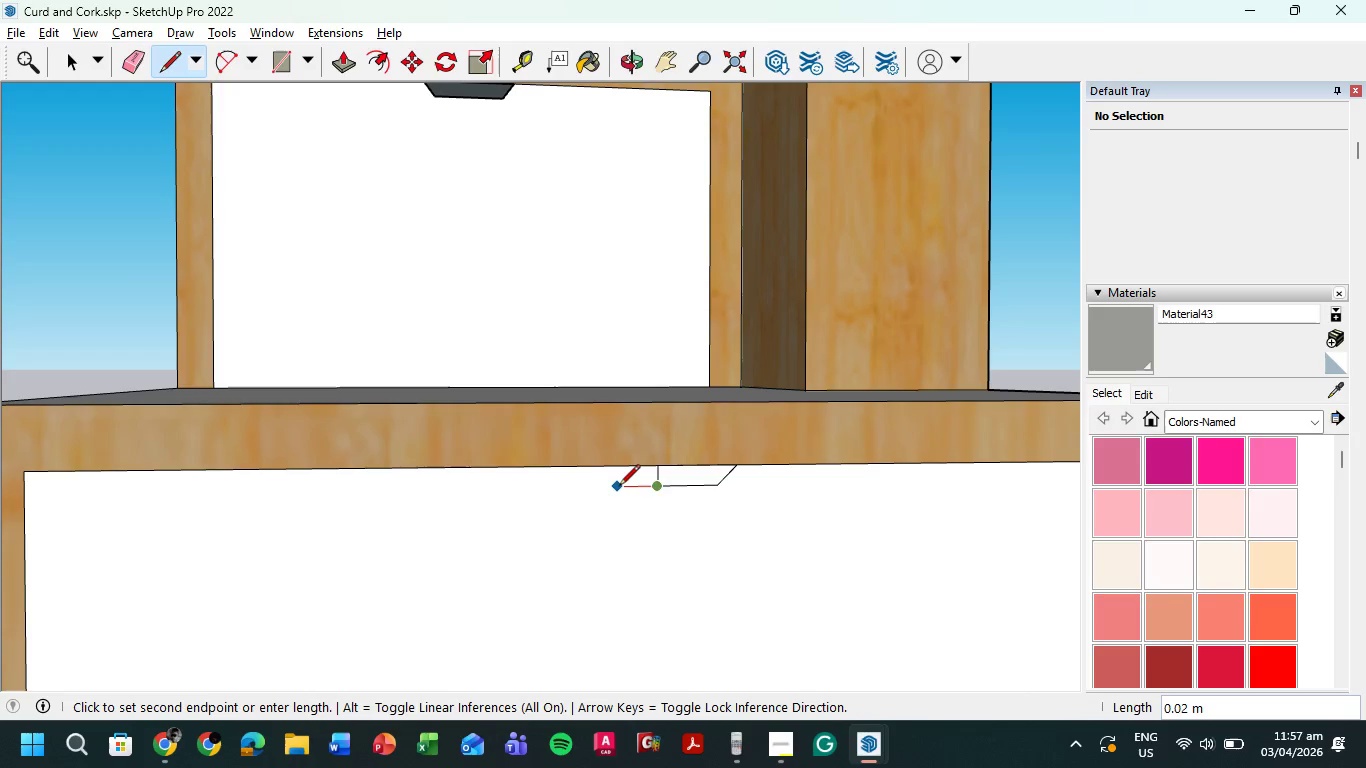 
key(Numpad0)
 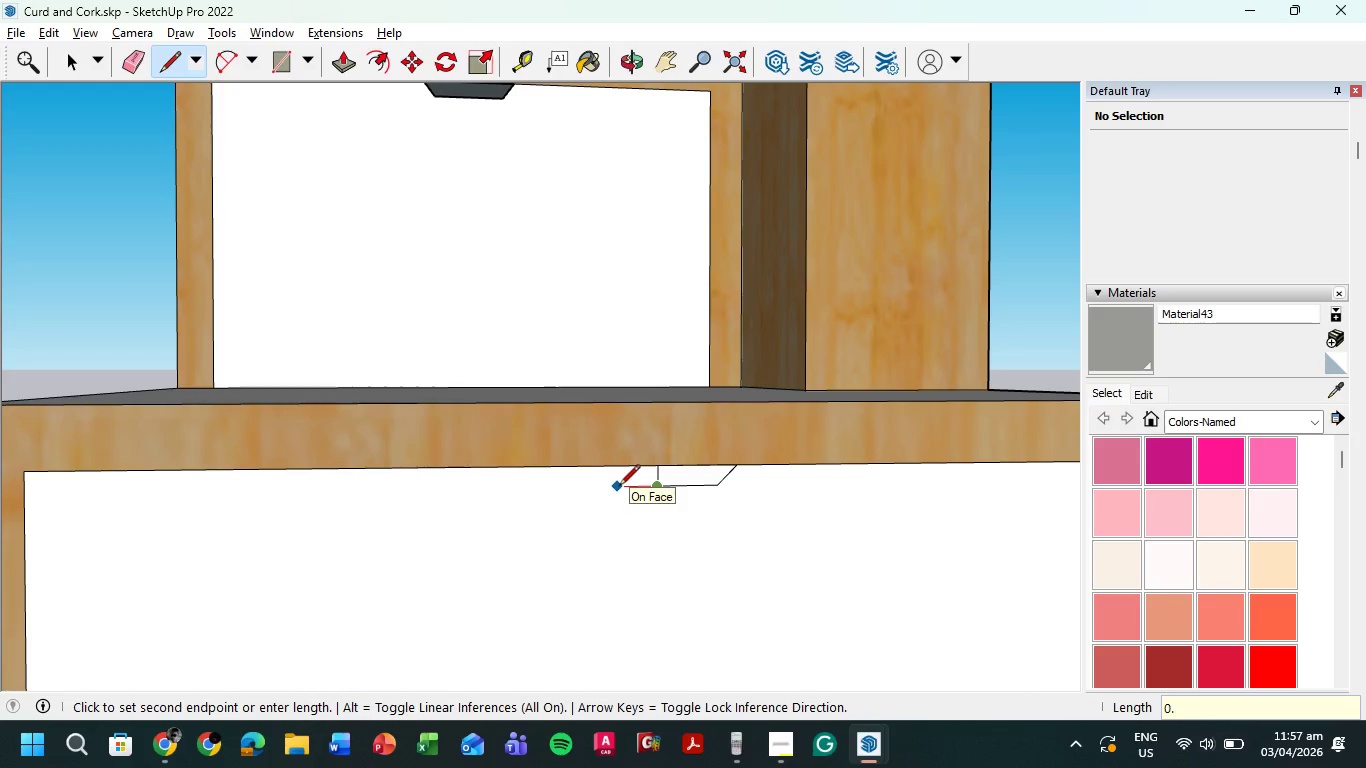 
key(NumpadDecimal)
 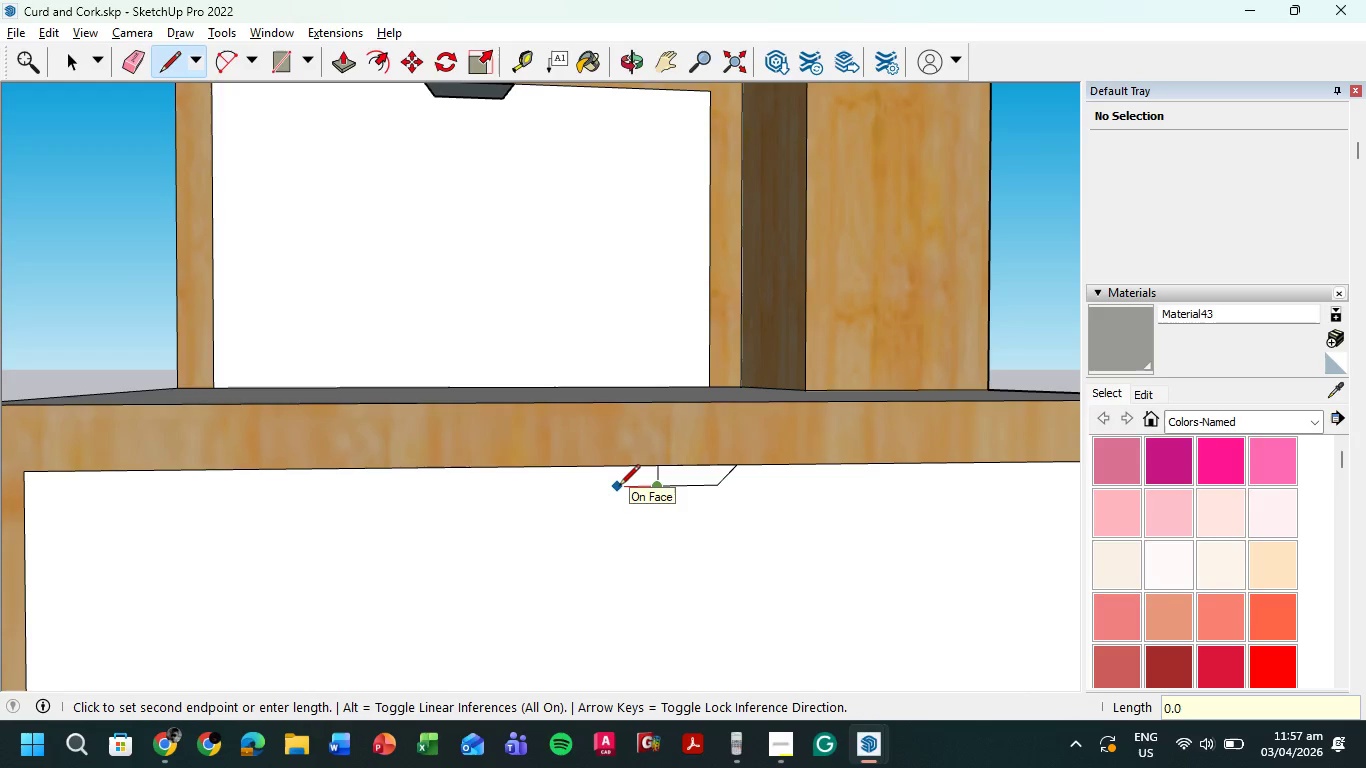 
key(Numpad0)
 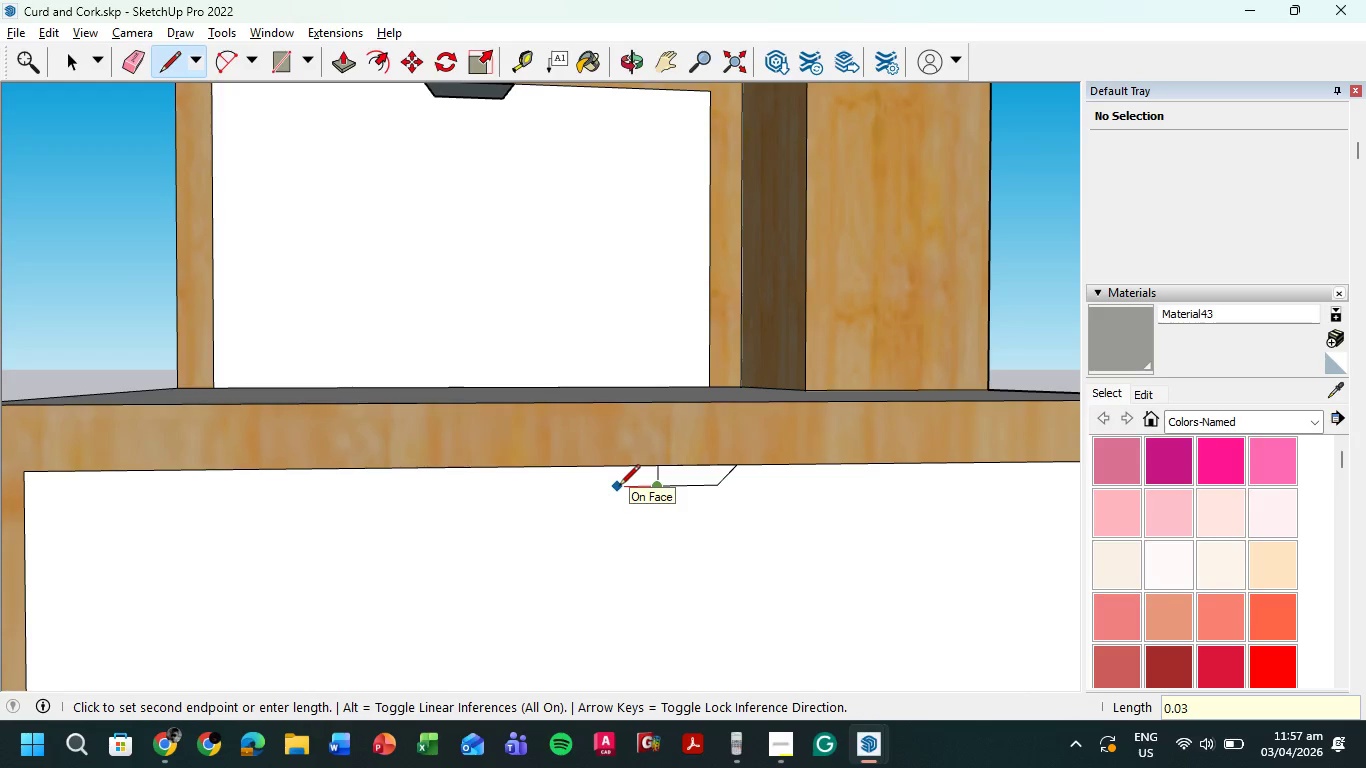 
key(Numpad3)
 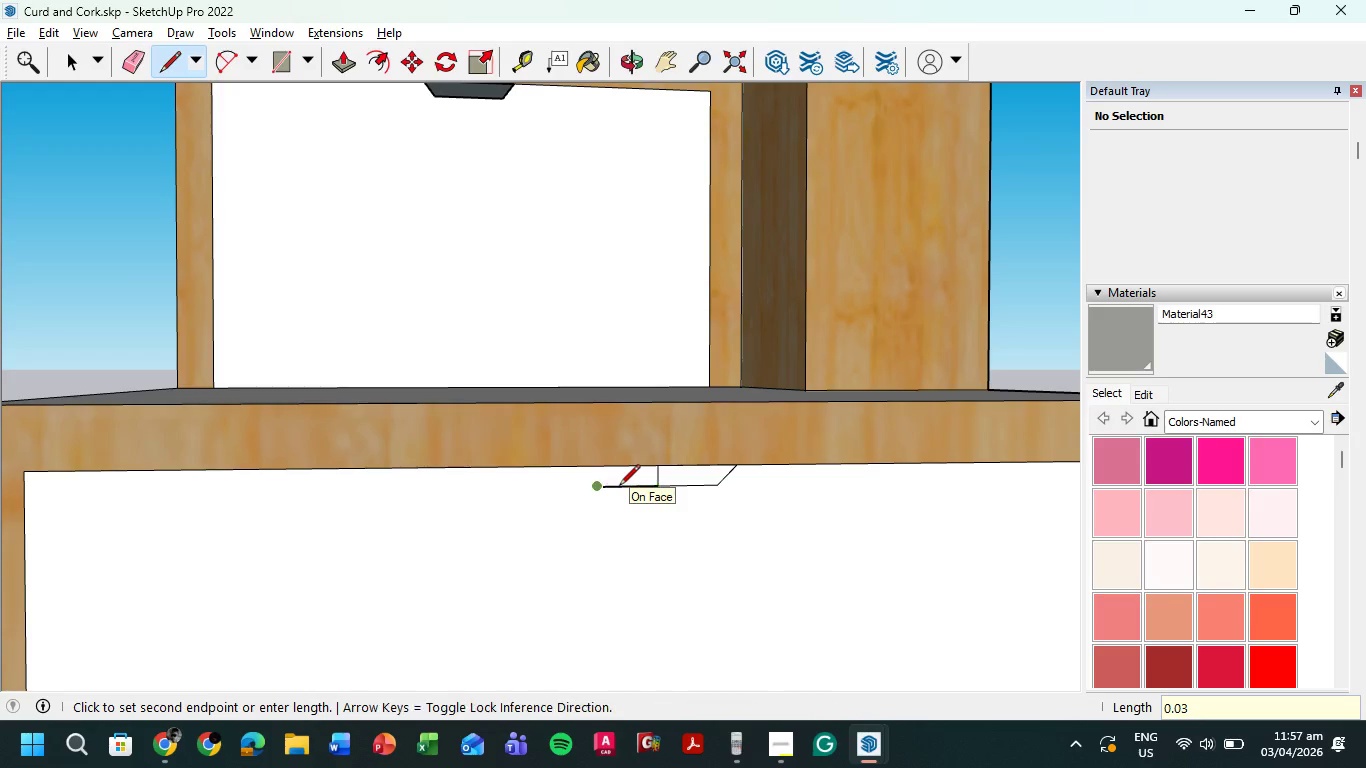 
key(NumpadEnter)
 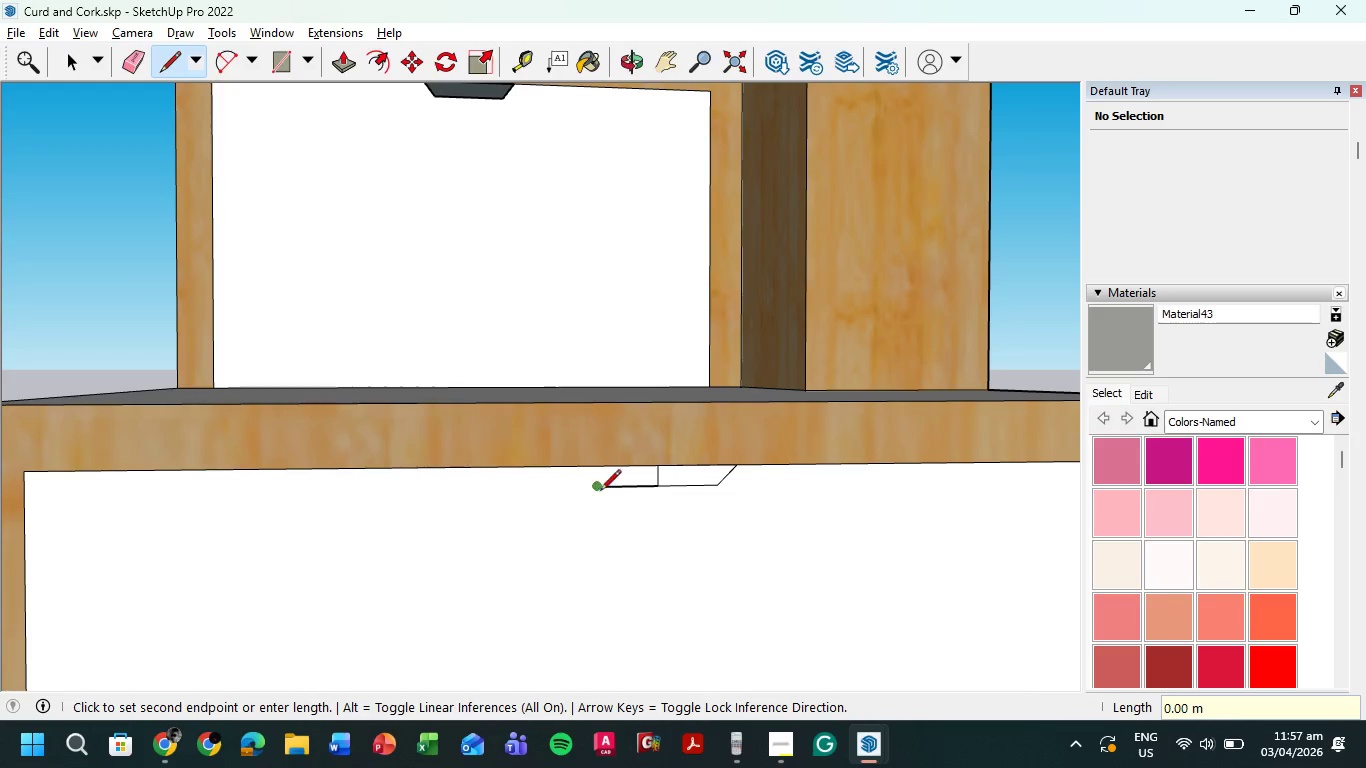 
left_click([595, 489])
 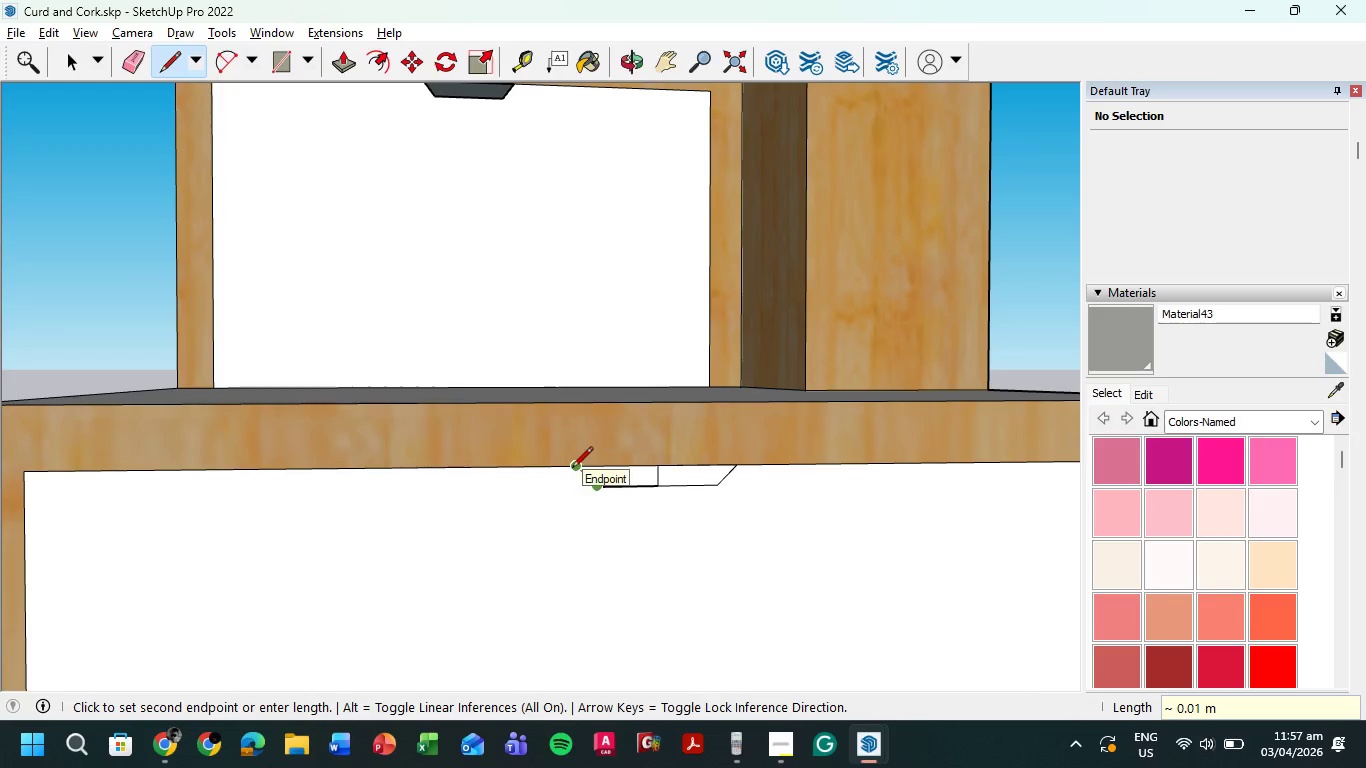 
left_click([572, 469])
 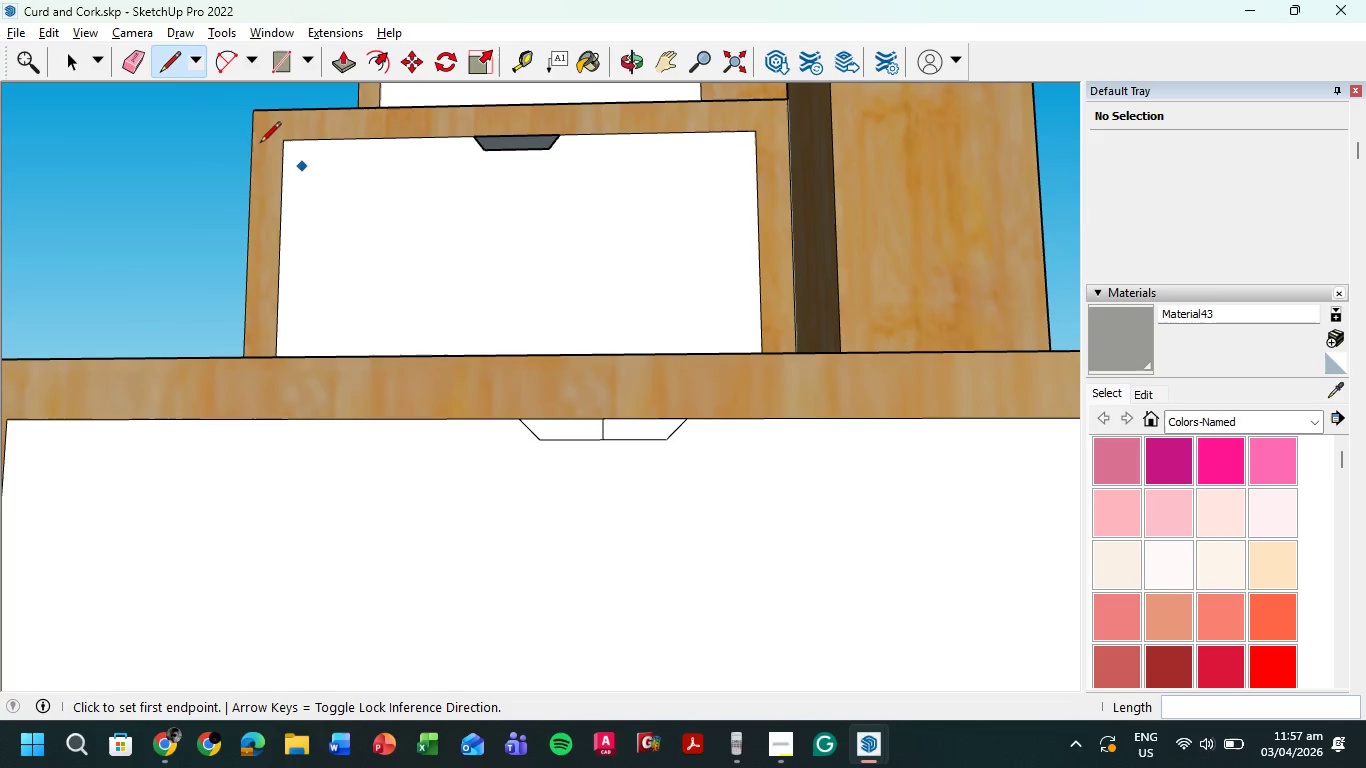 
left_click([131, 61])
 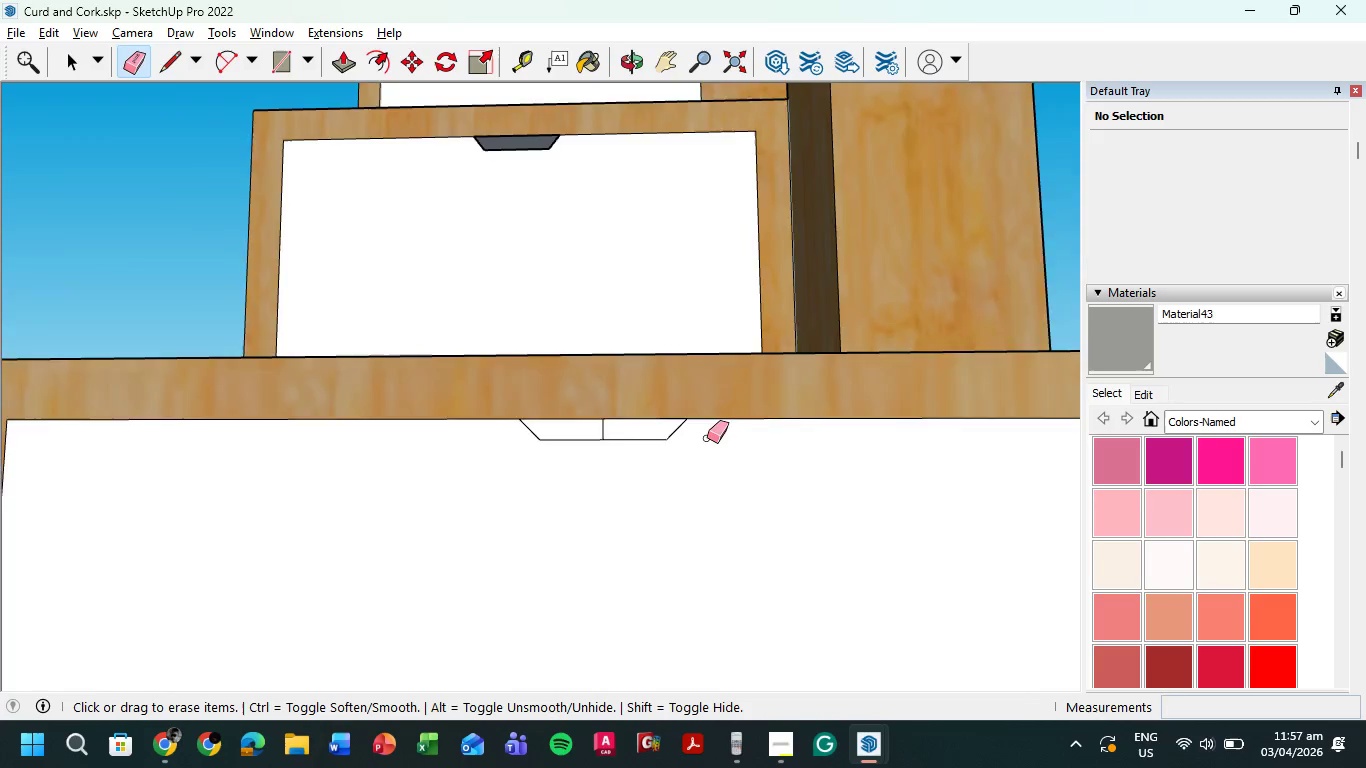 
scroll: coordinate [683, 437], scroll_direction: up, amount: 5.0
 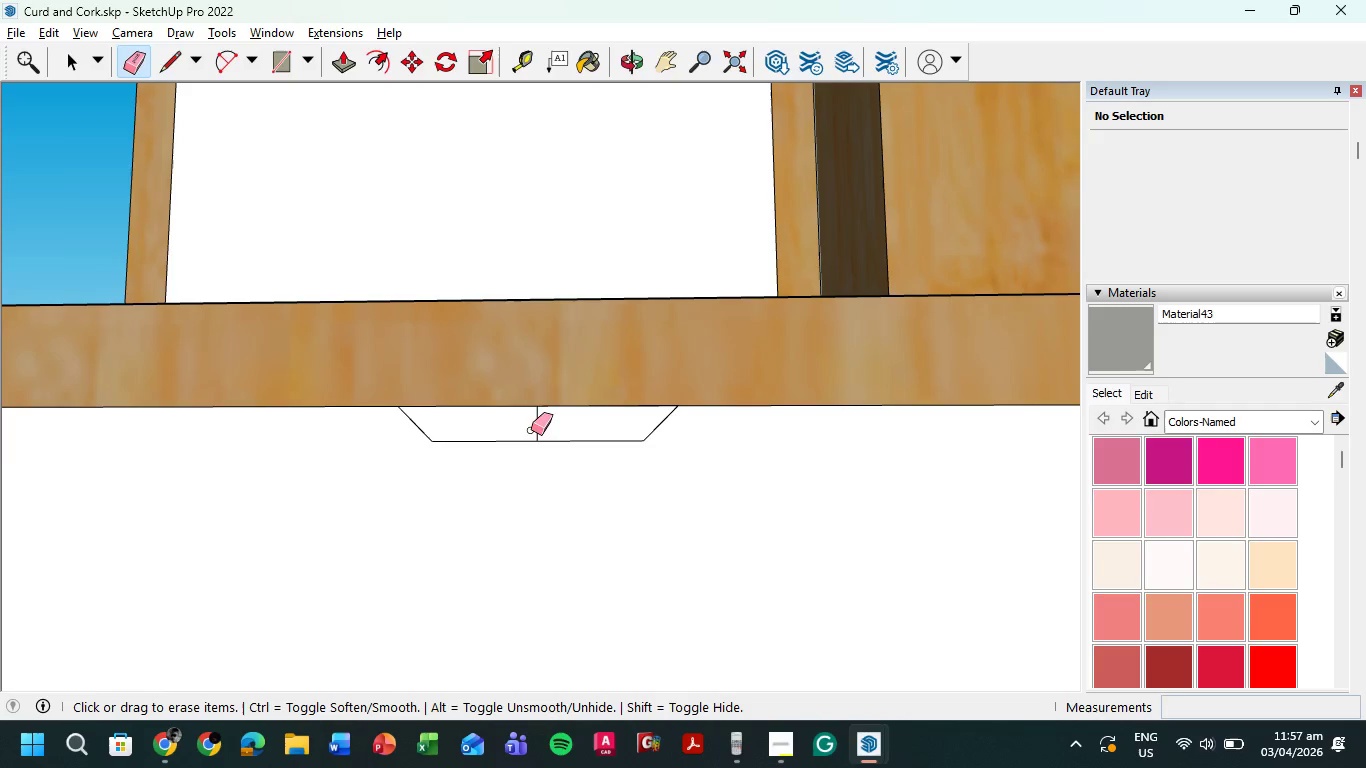 
left_click_drag(start_coordinate=[528, 428], to_coordinate=[549, 428])
 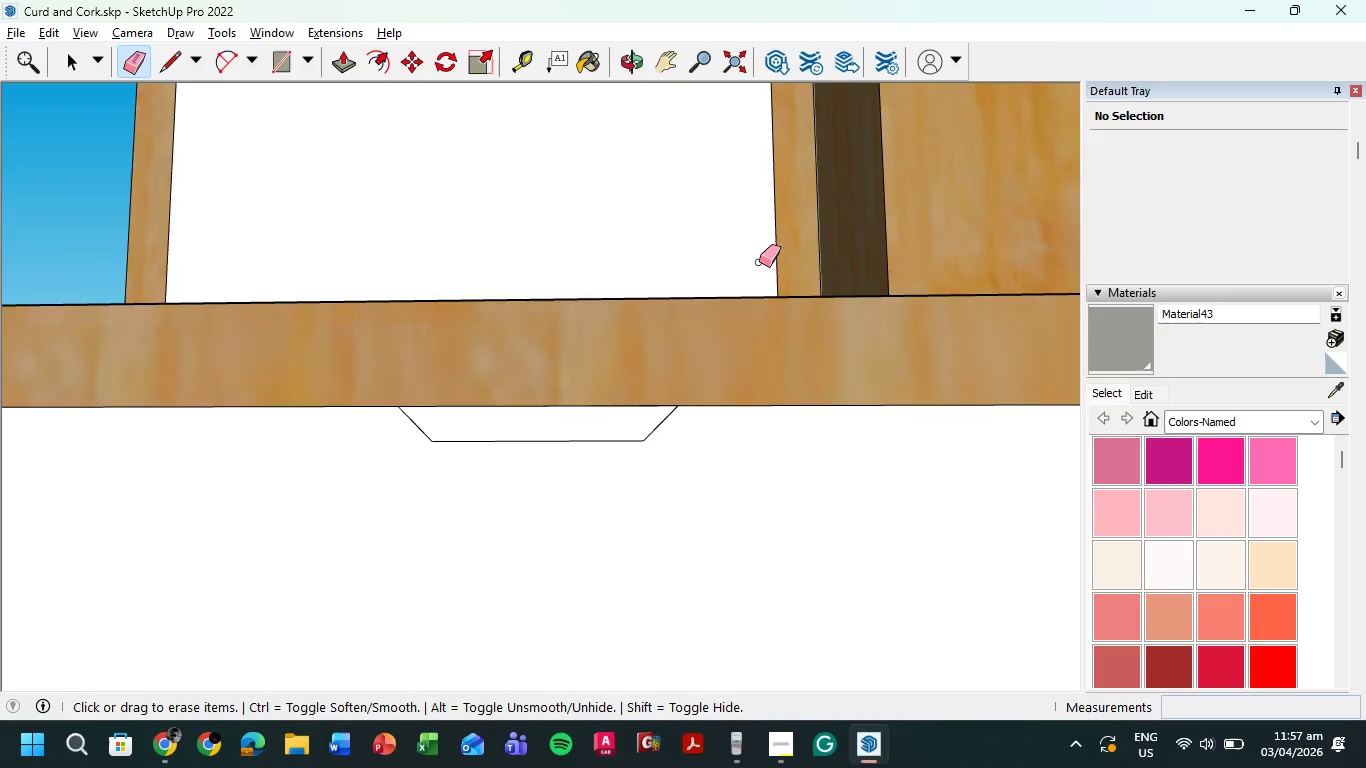 
scroll: coordinate [789, 314], scroll_direction: down, amount: 17.0
 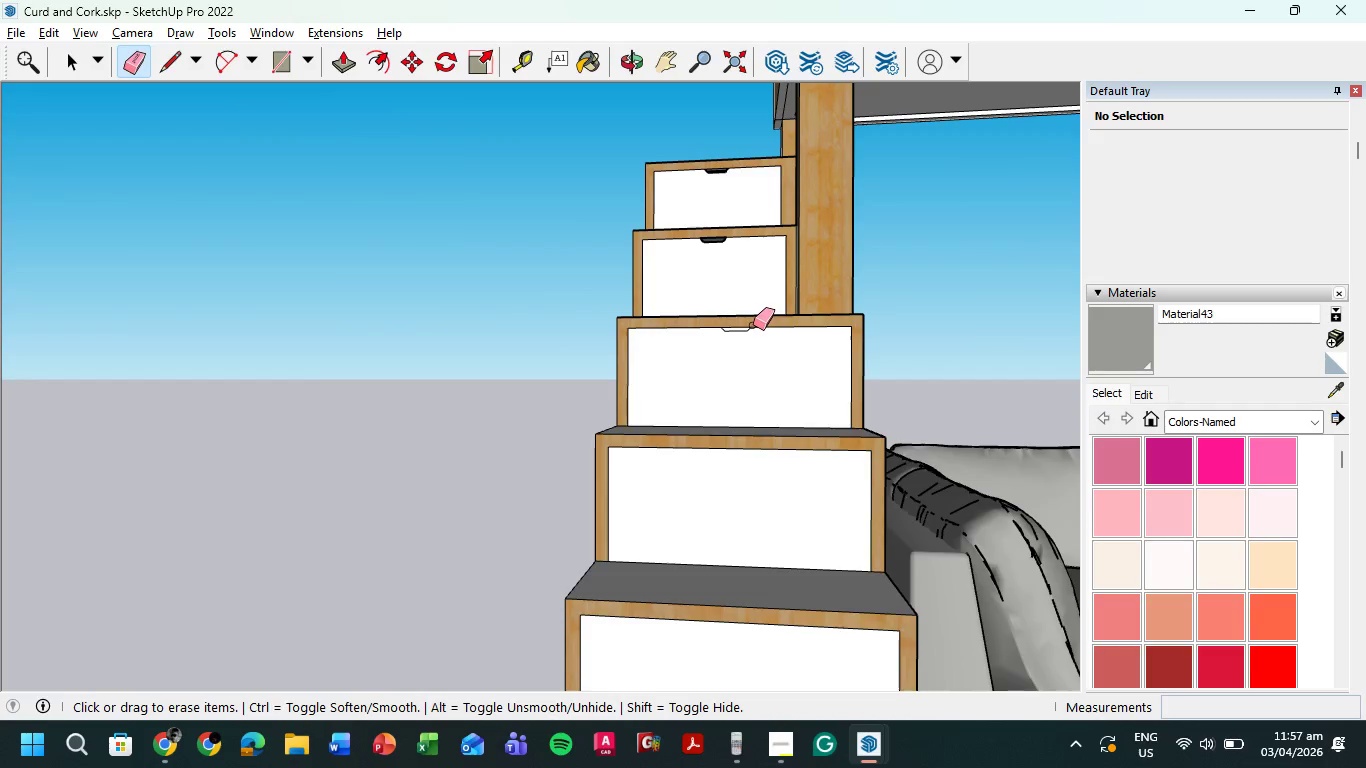 
scroll: coordinate [701, 356], scroll_direction: up, amount: 13.0
 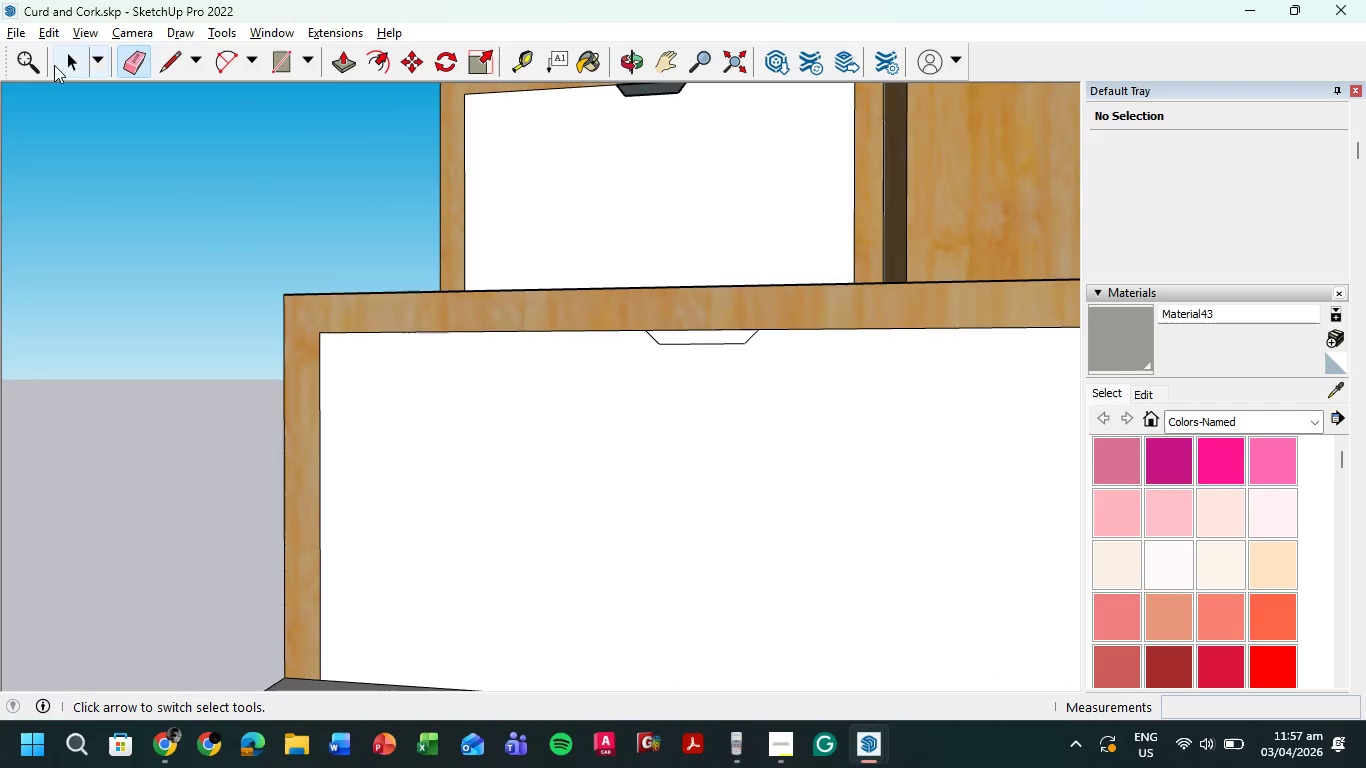 
left_click([78, 59])
 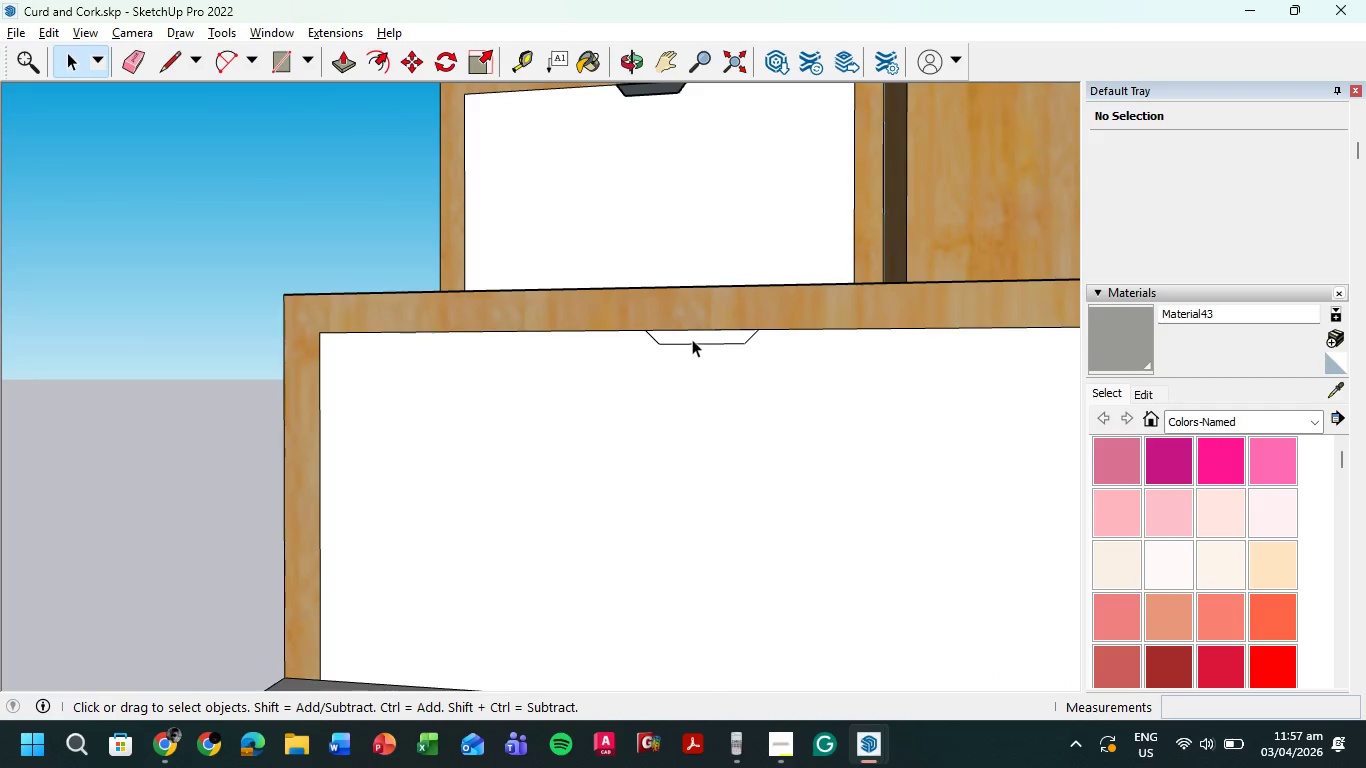 
left_click([692, 341])
 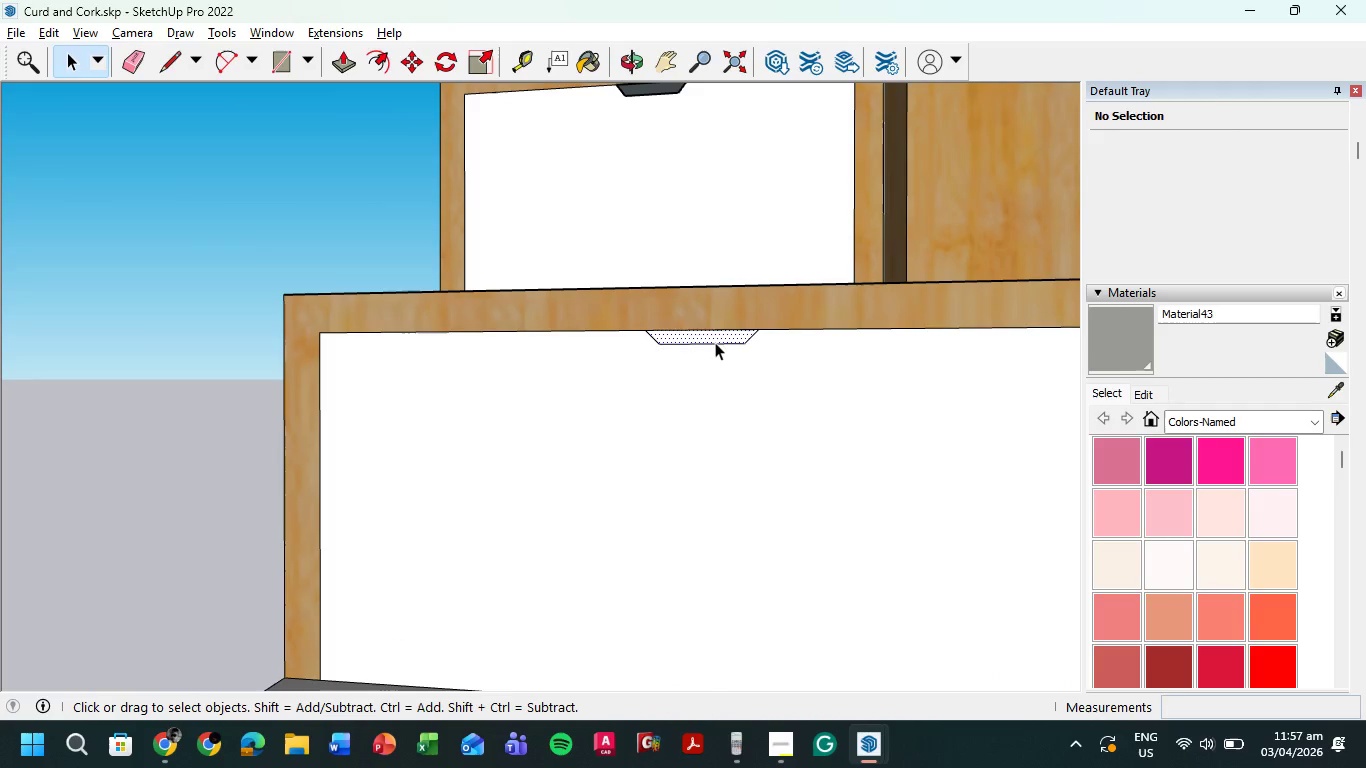 
left_click([715, 342])
 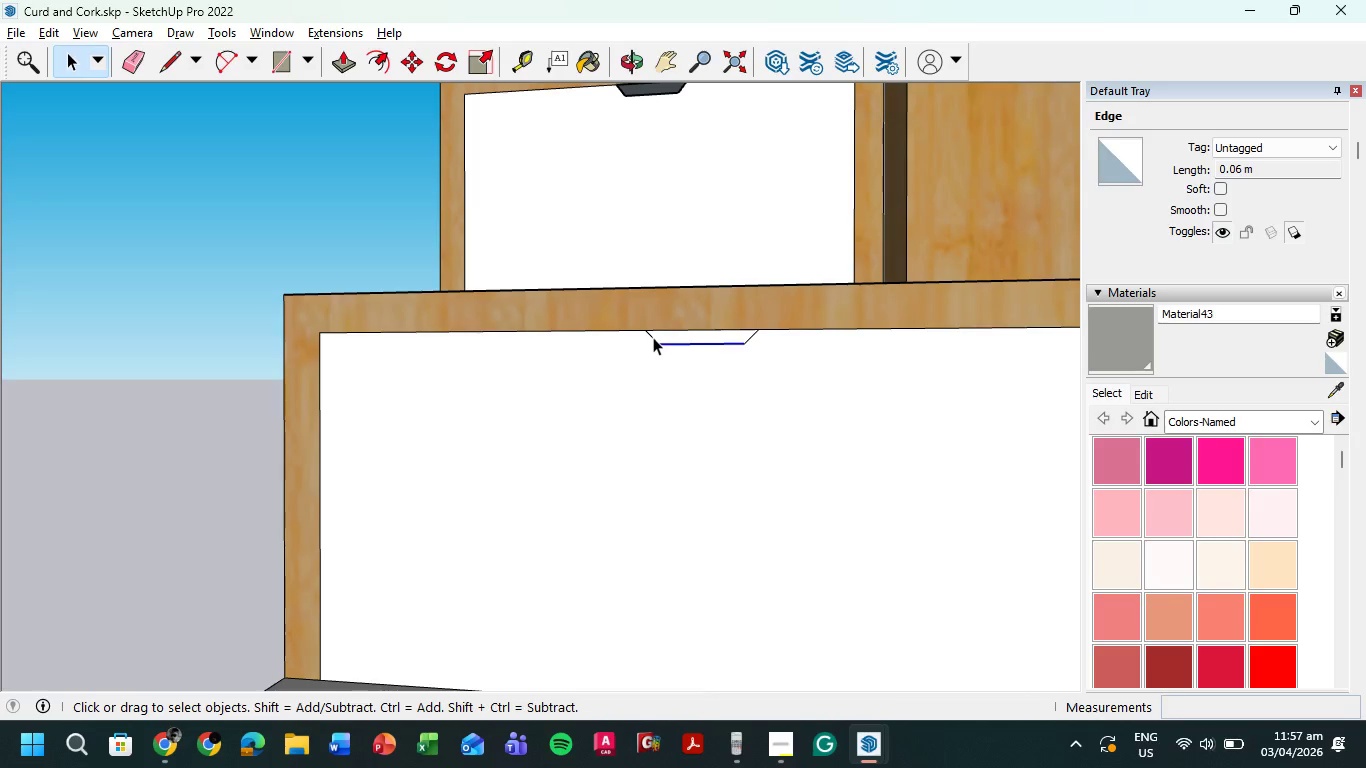 
hold_key(key=ShiftLeft, duration=1.52)
left_click([653, 337])
 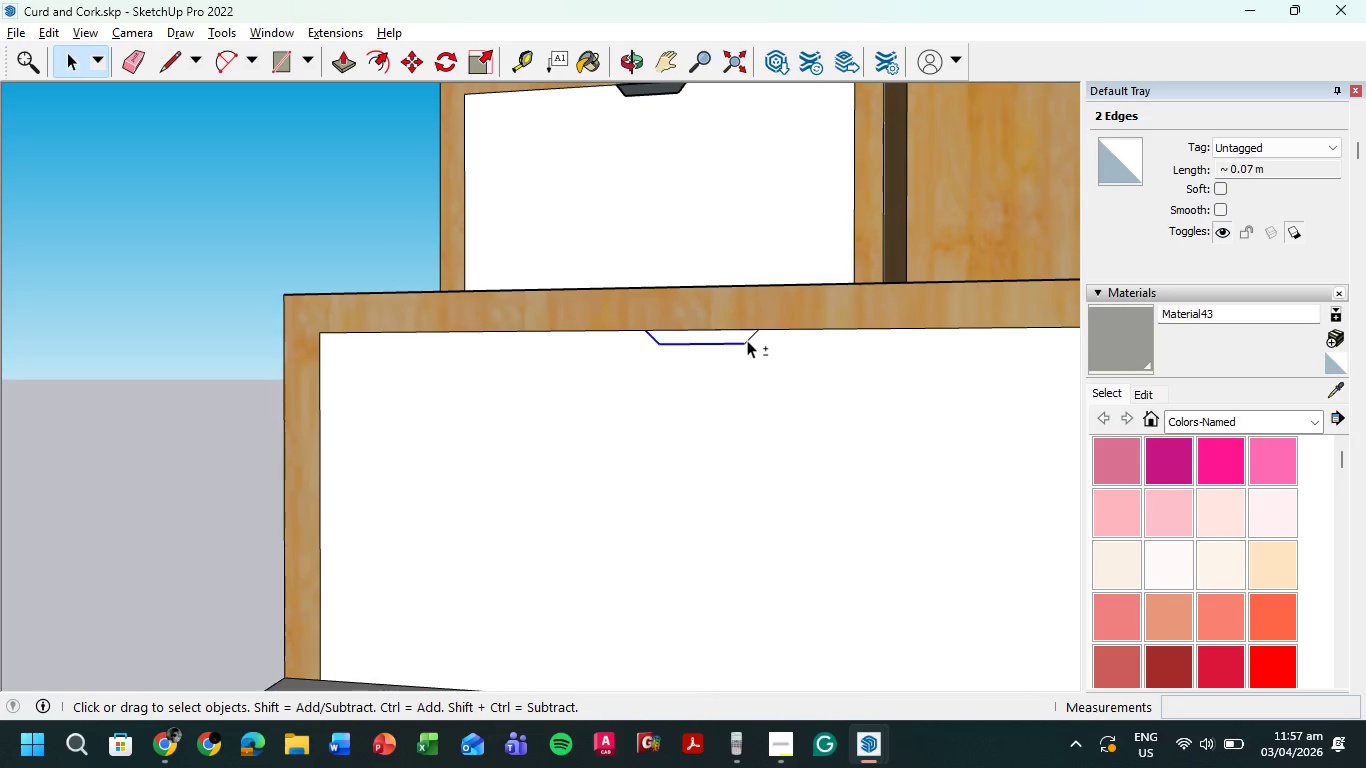 
left_click([748, 339])
 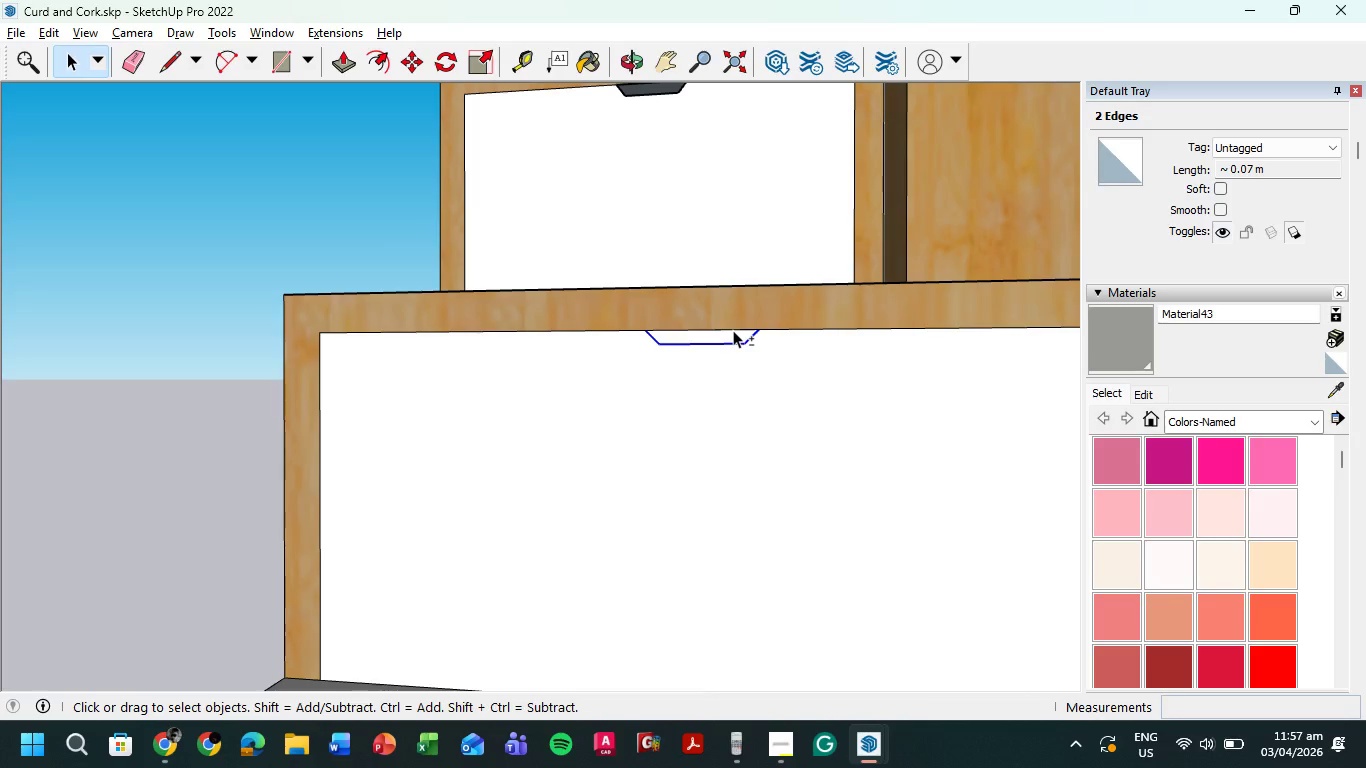 
hold_key(key=ShiftLeft, duration=1.26)
left_click([733, 330])
 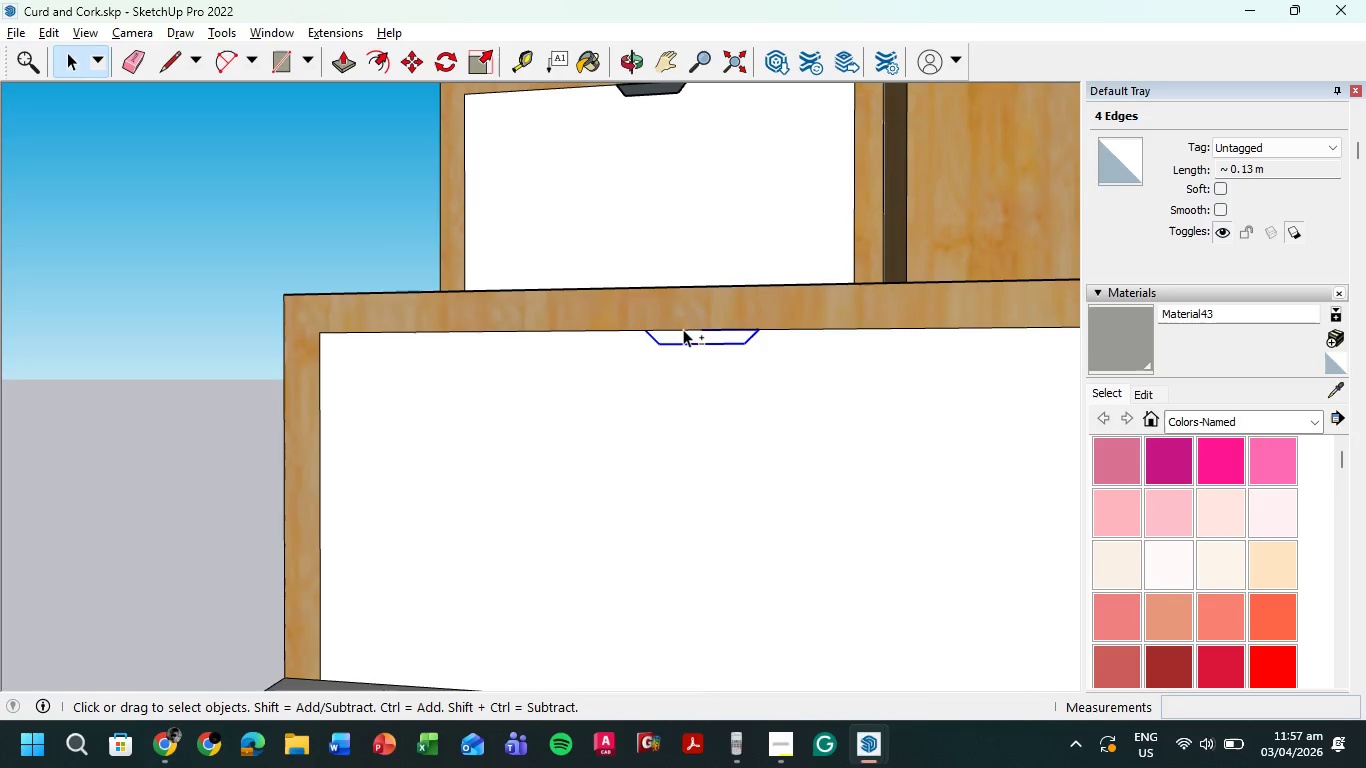 
left_click([682, 330])
 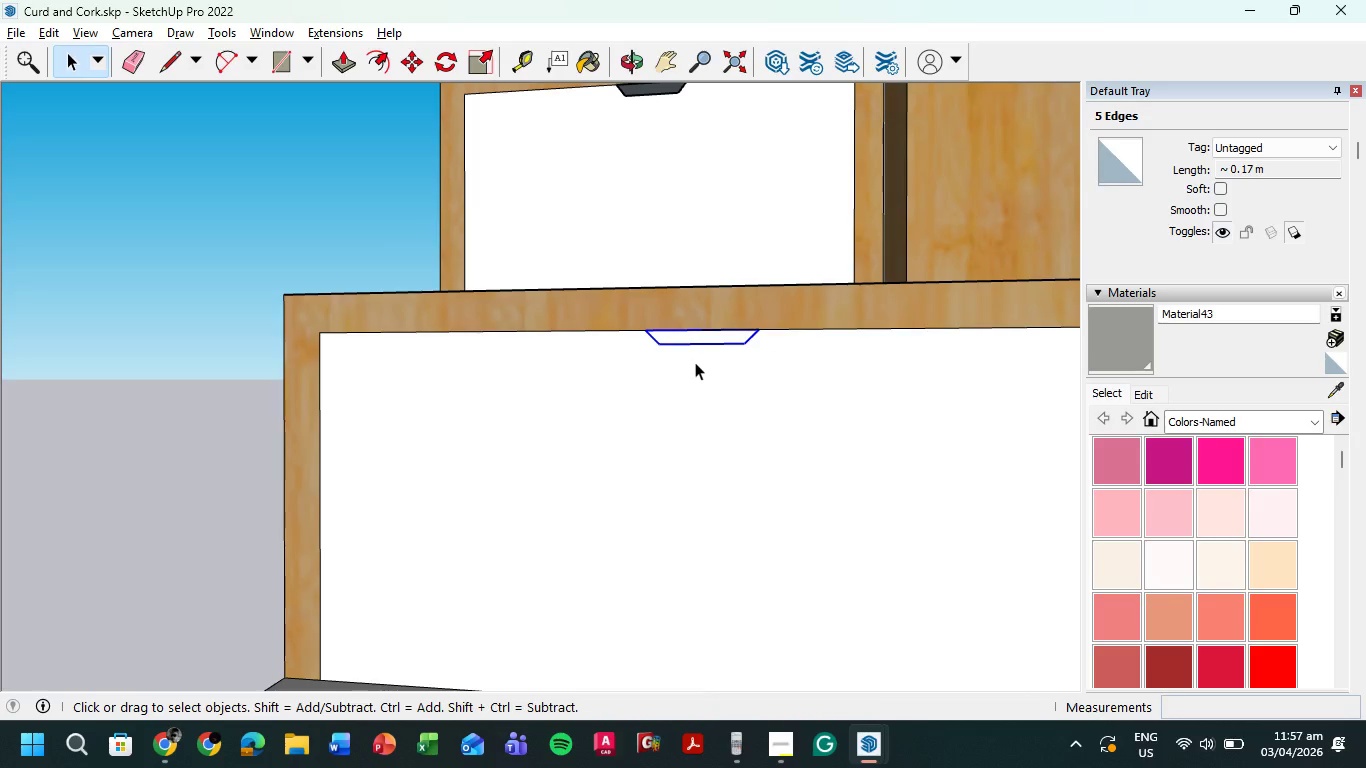 
key(Control+C)
 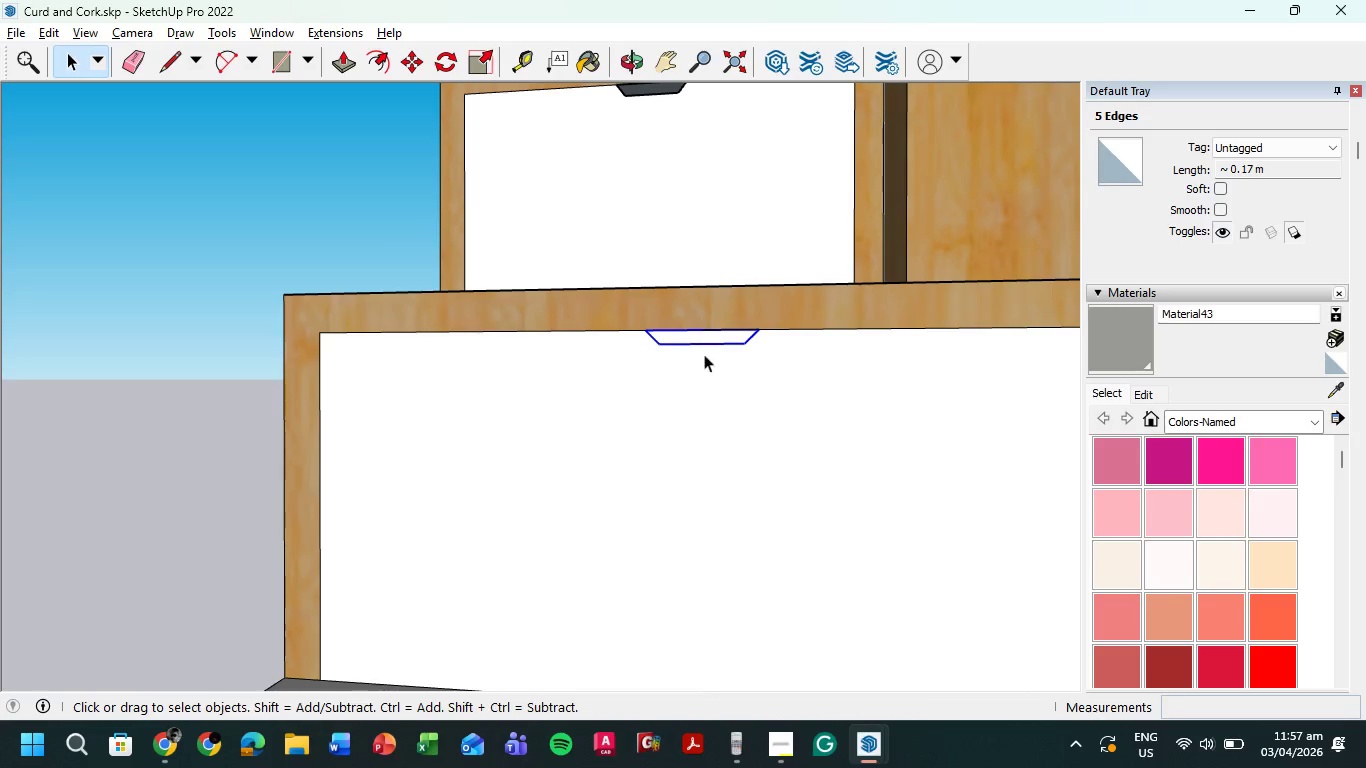 
key(Control+V)
 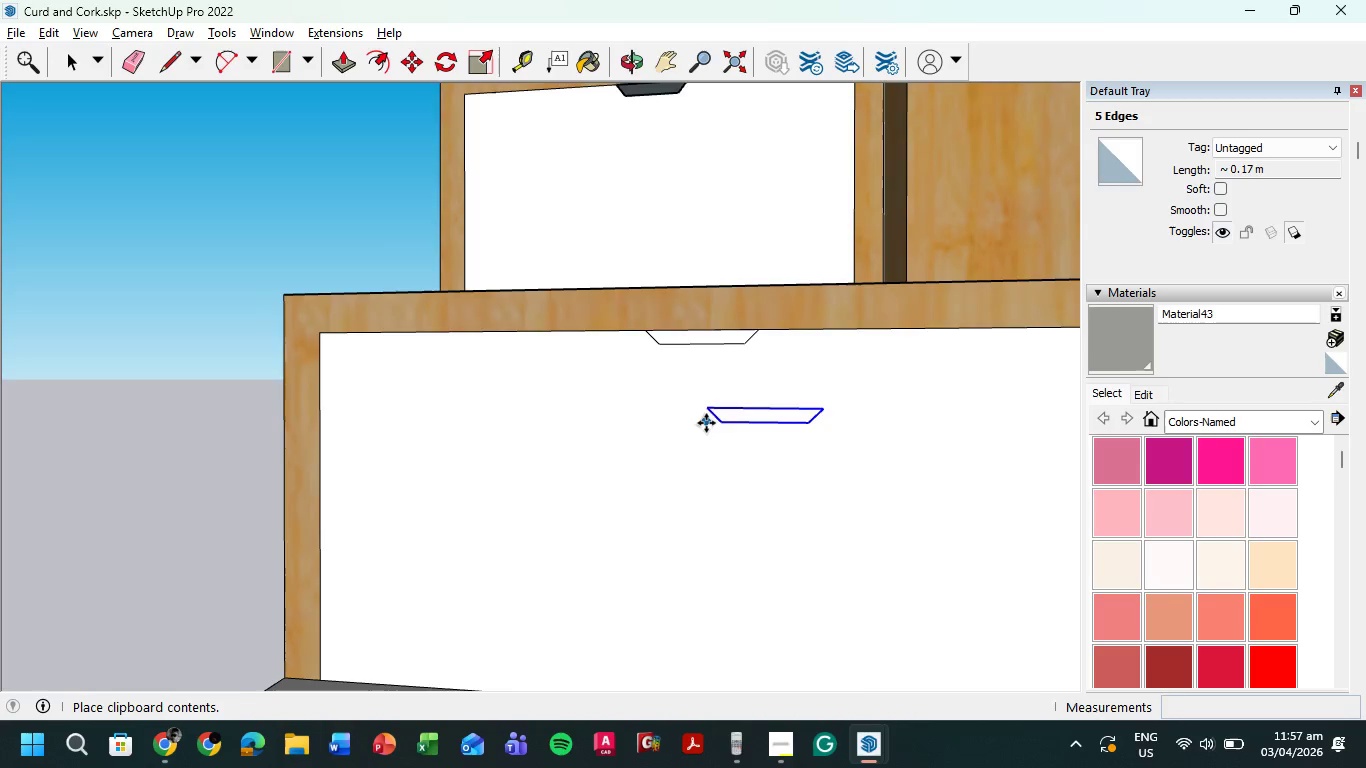 
scroll: coordinate [706, 423], scroll_direction: down, amount: 3.0
 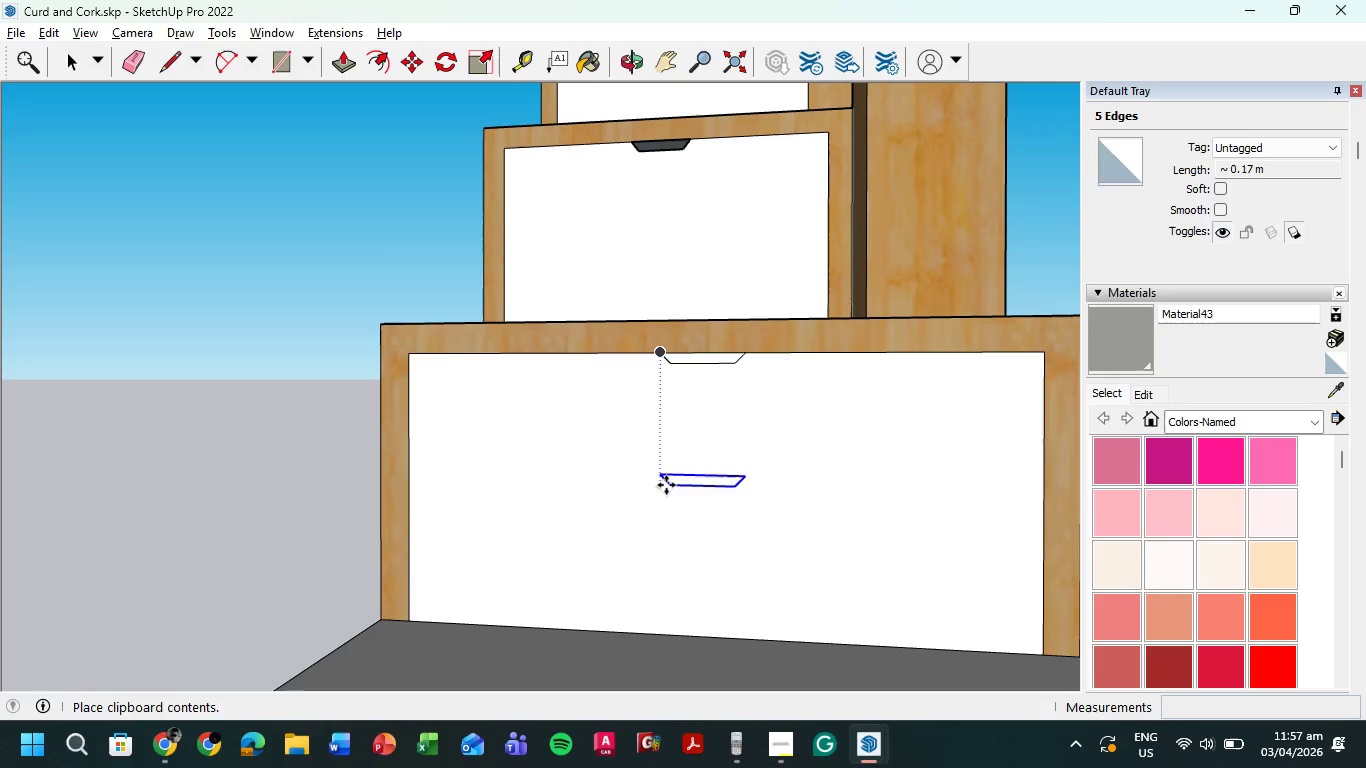 
left_click([667, 485])
 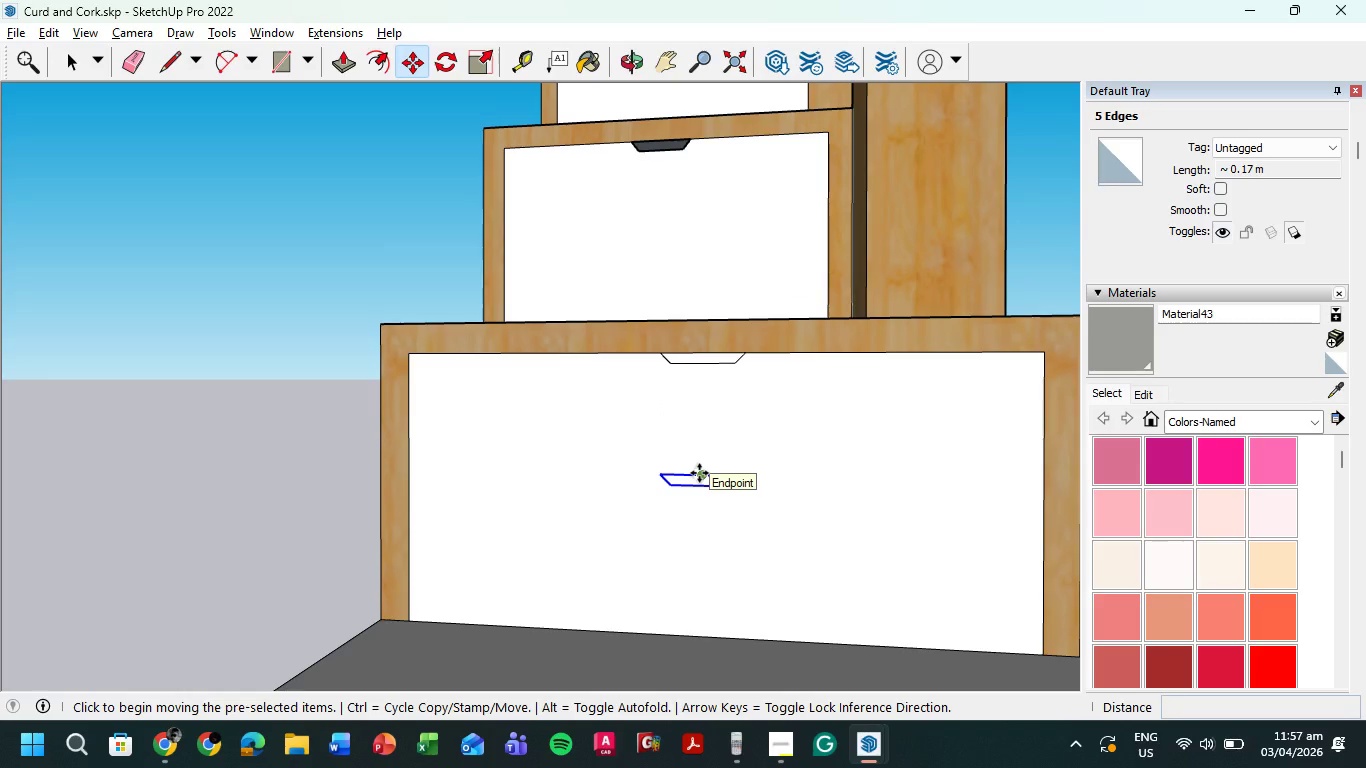 
left_click([699, 473])
 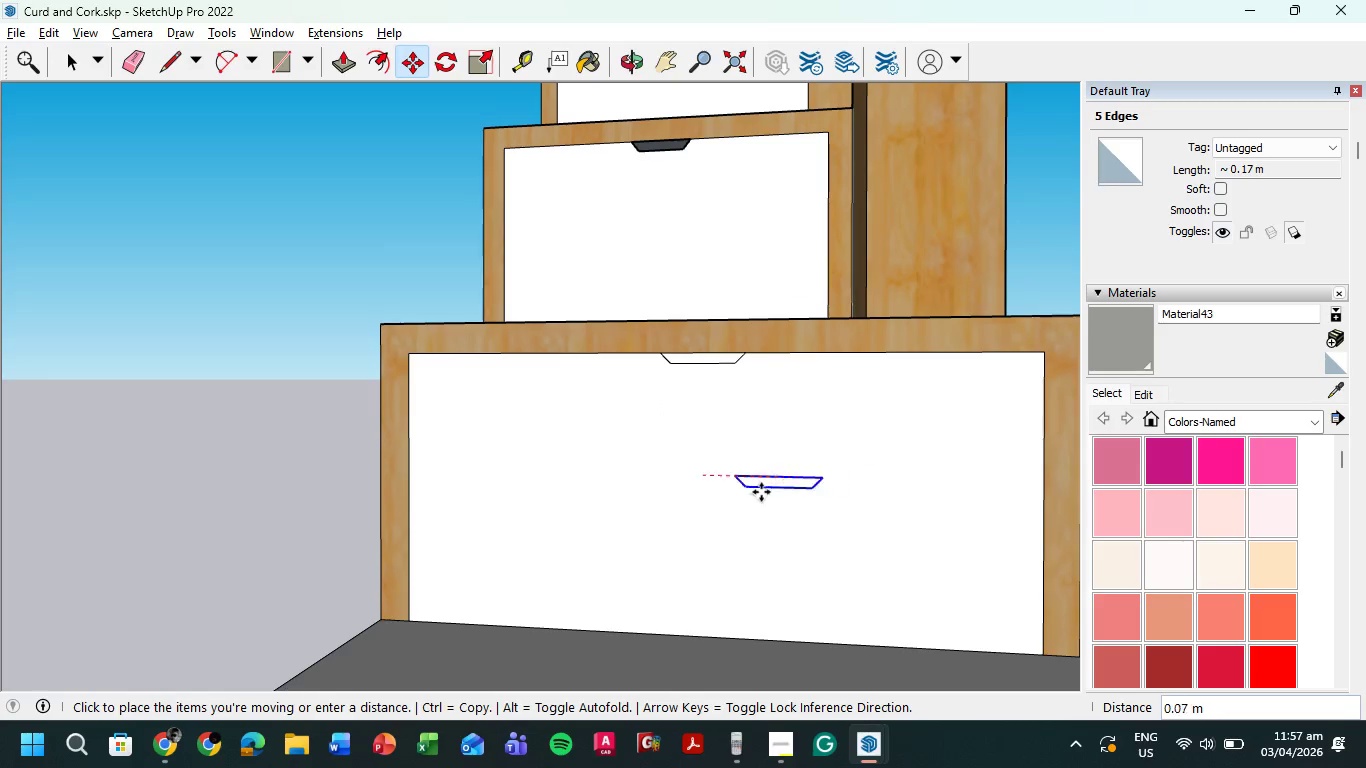 
scroll: coordinate [710, 534], scroll_direction: down, amount: 5.0
 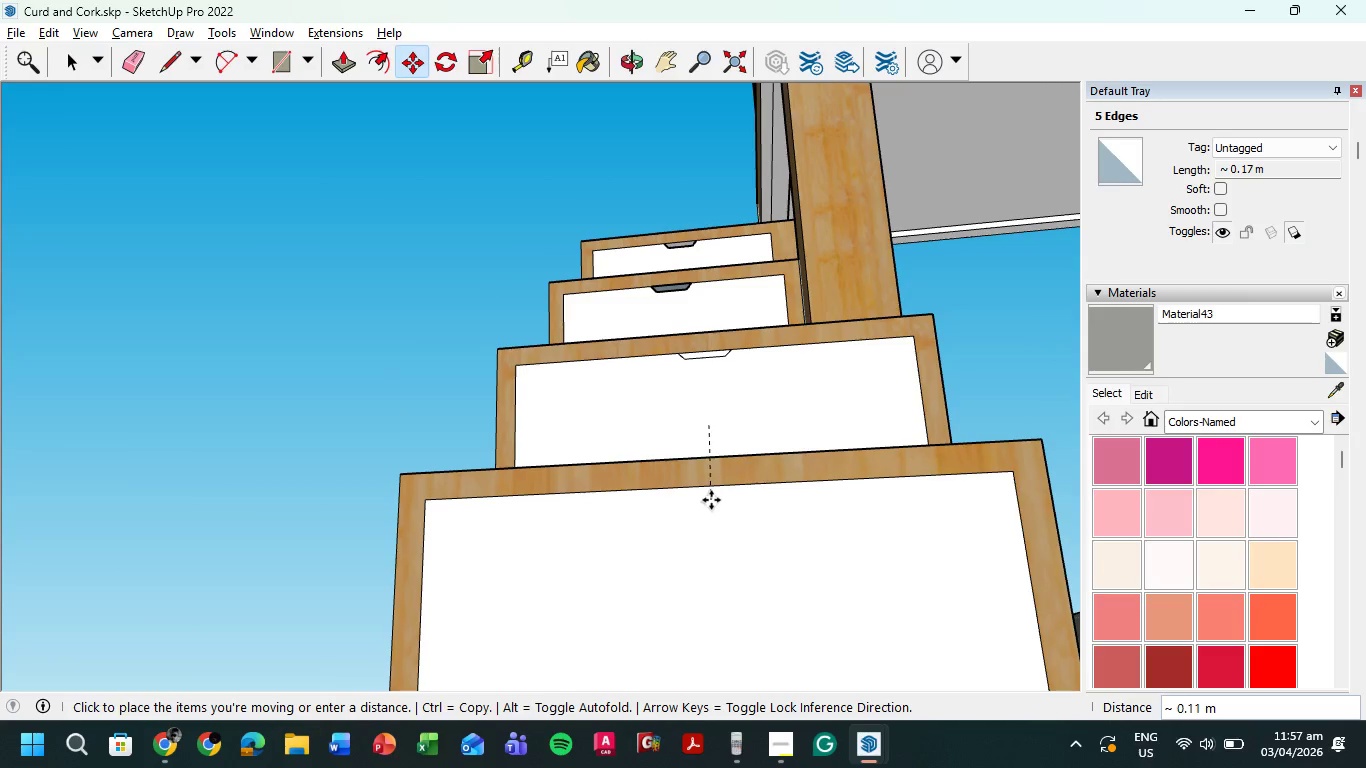 
left_click([368, 397])
 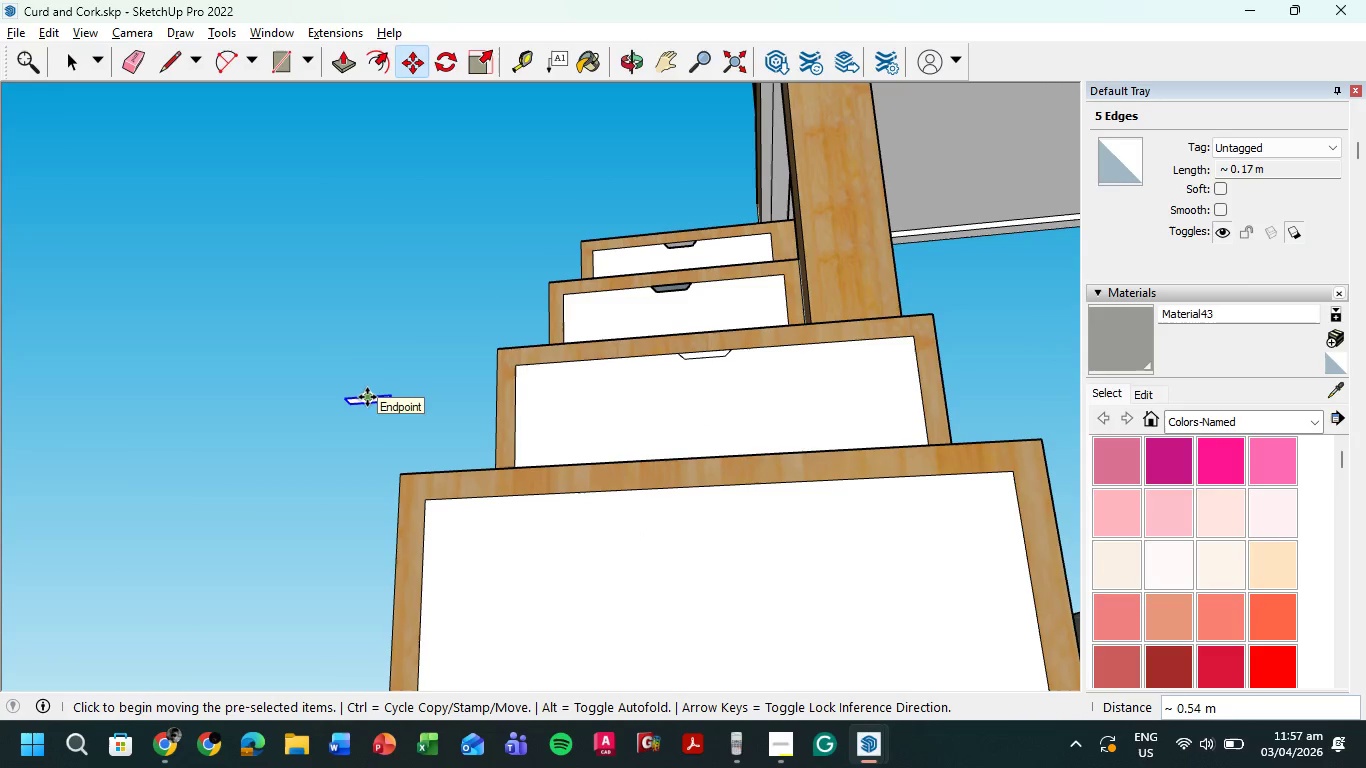 
left_click([367, 397])
 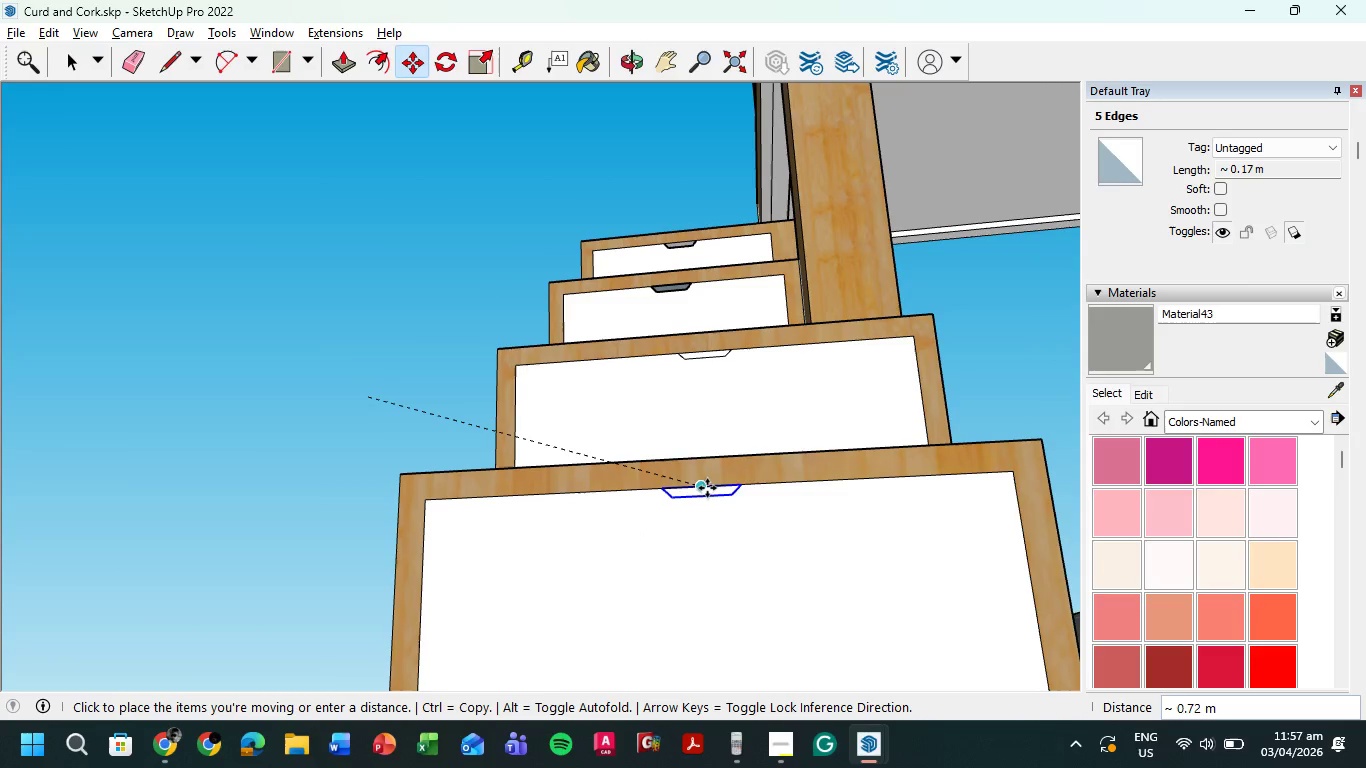 
left_click([701, 484])
 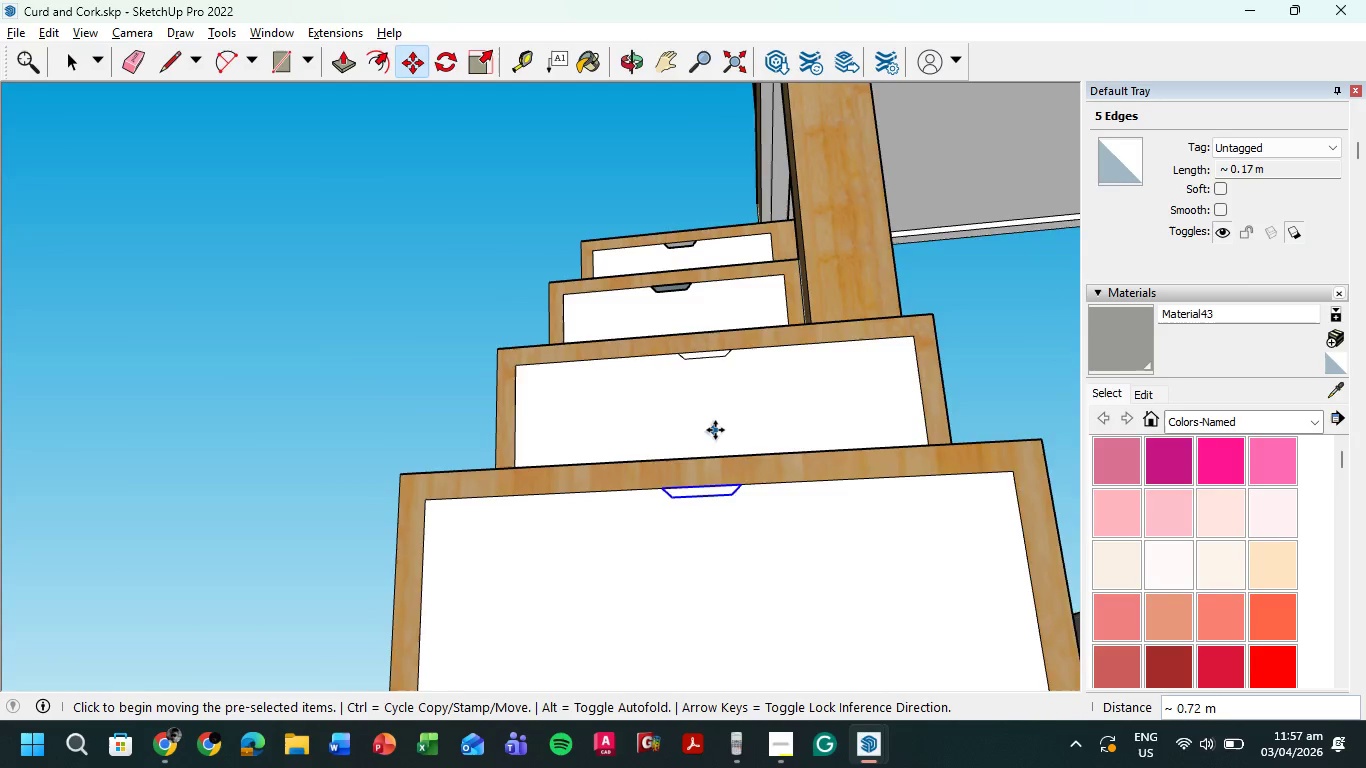 
scroll: coordinate [712, 434], scroll_direction: down, amount: 7.0
 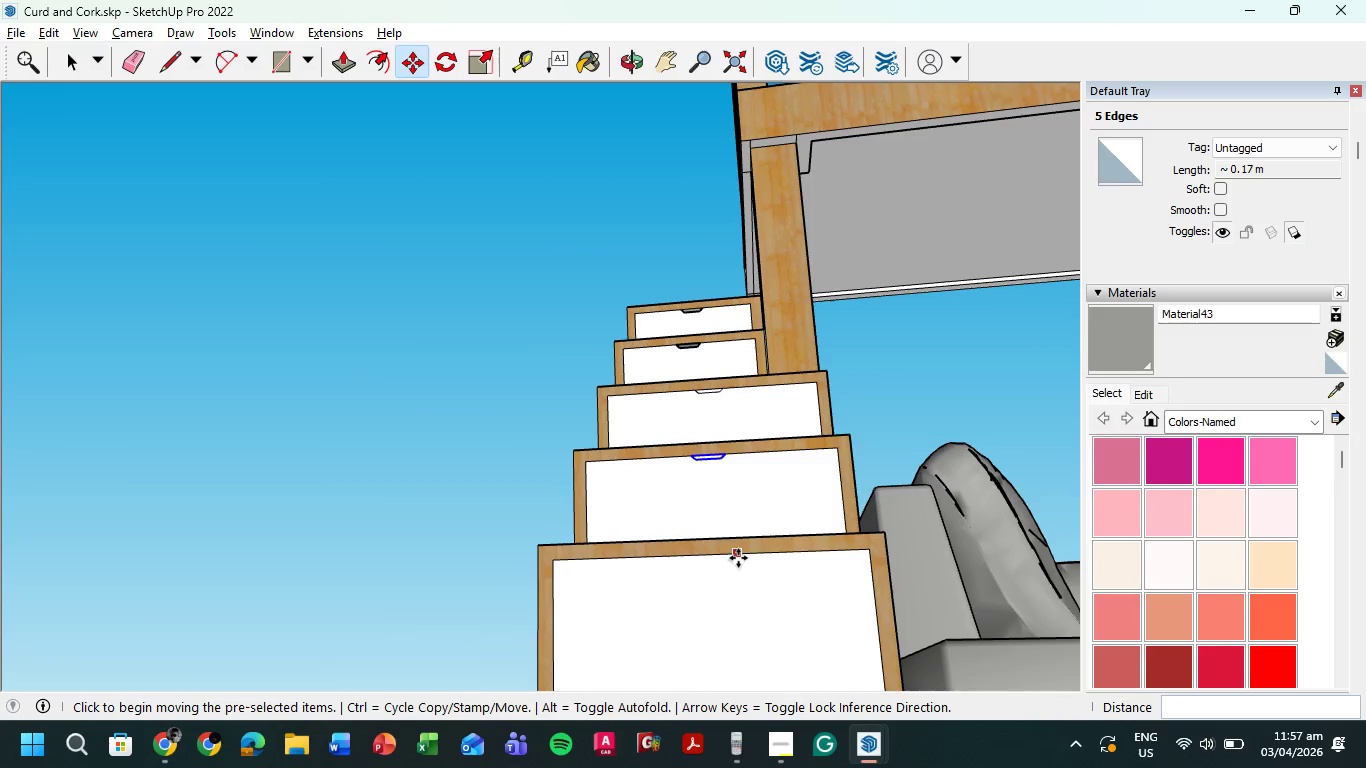 
key(Control+V)
 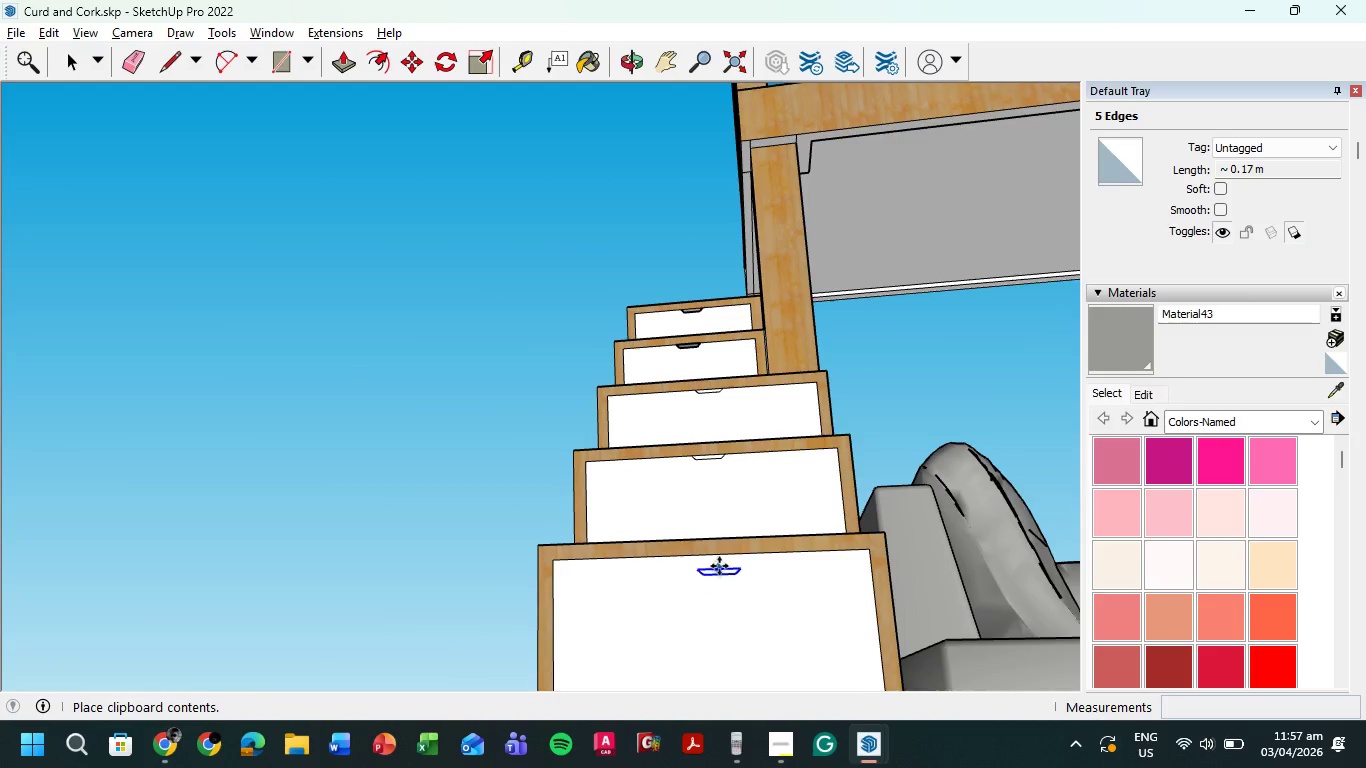 
scroll: coordinate [716, 561], scroll_direction: up, amount: 6.0
 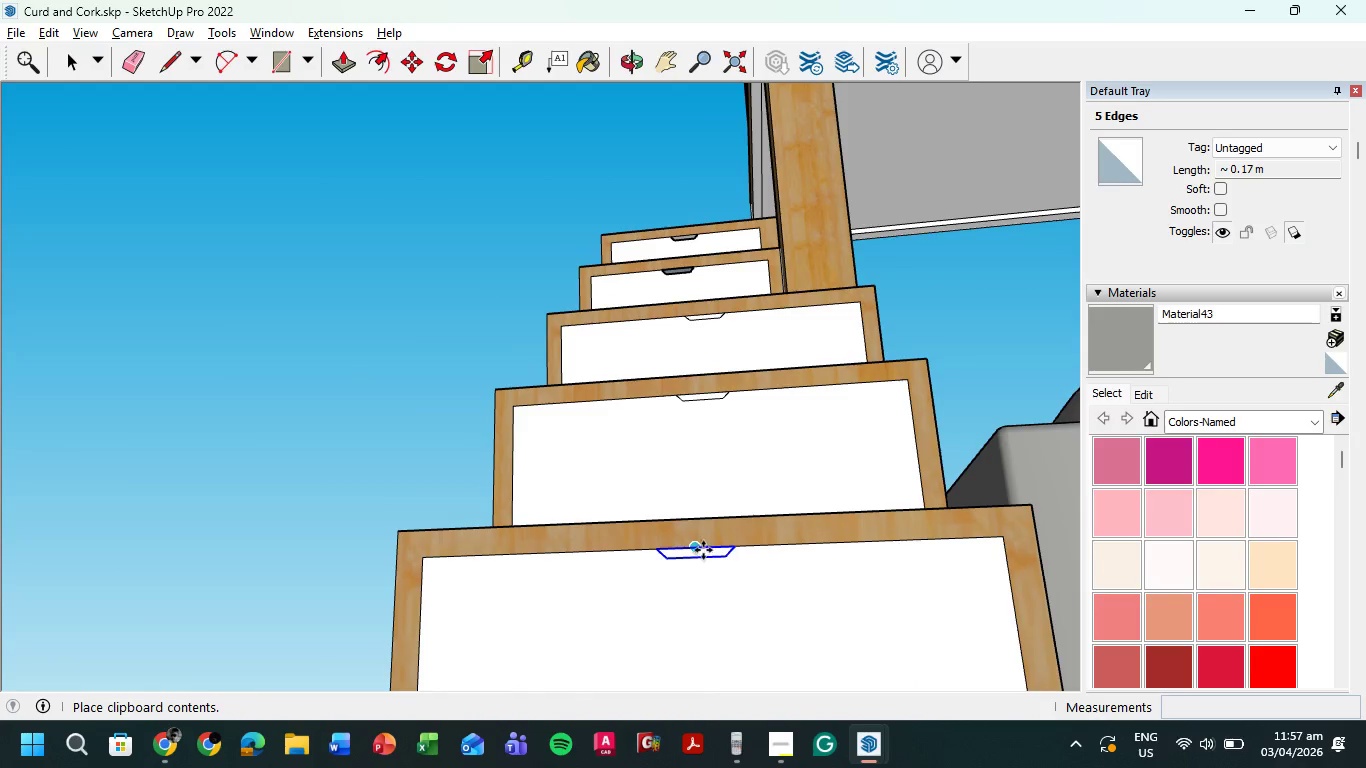 
left_click([700, 547])
 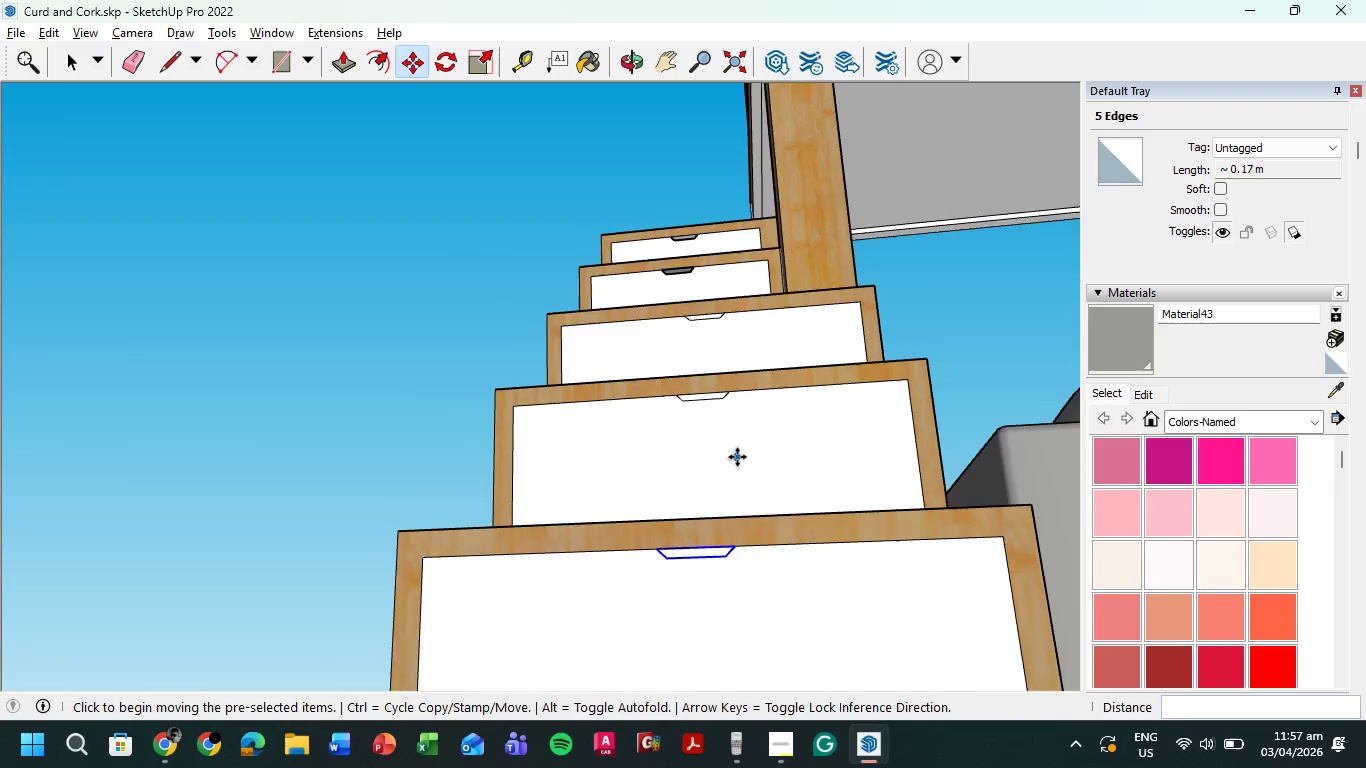 
scroll: coordinate [737, 459], scroll_direction: down, amount: 8.0
 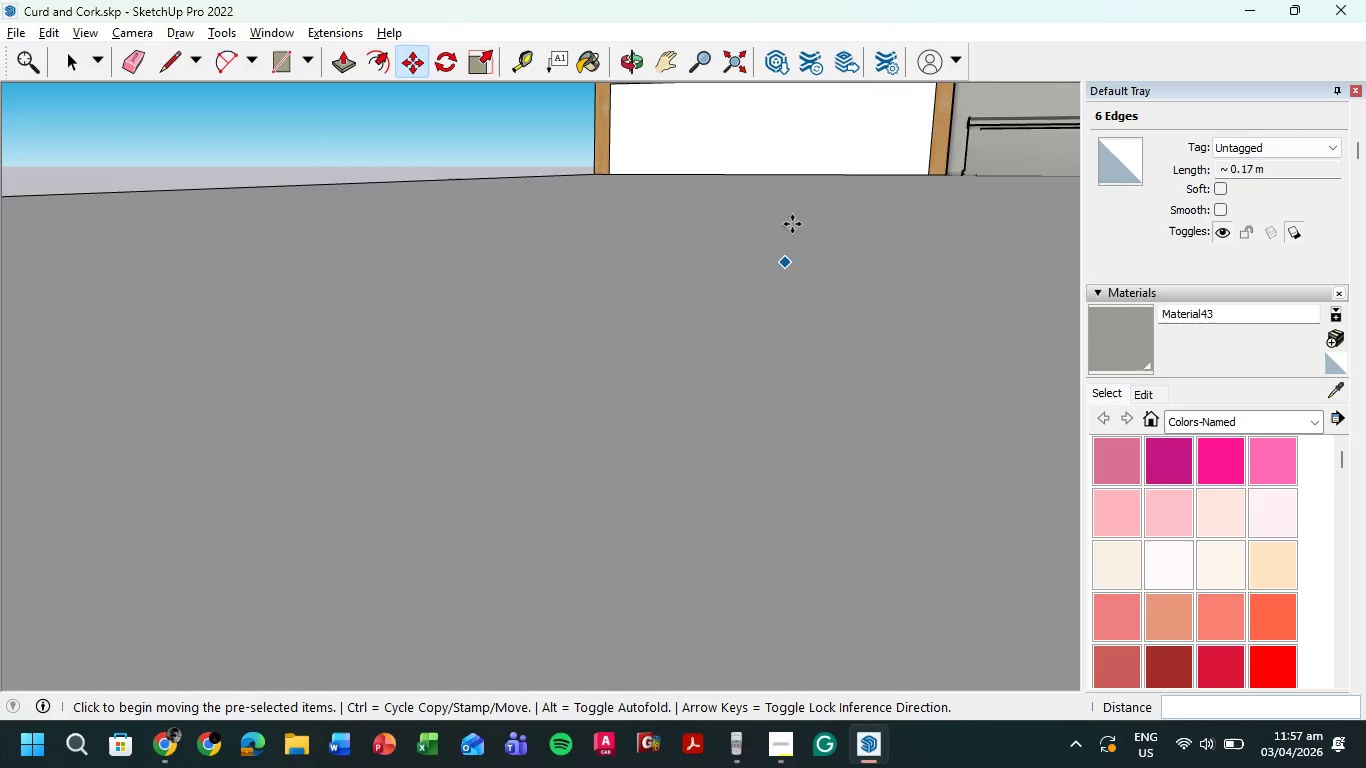 
hold_key(key=ShiftLeft, duration=1.14)
 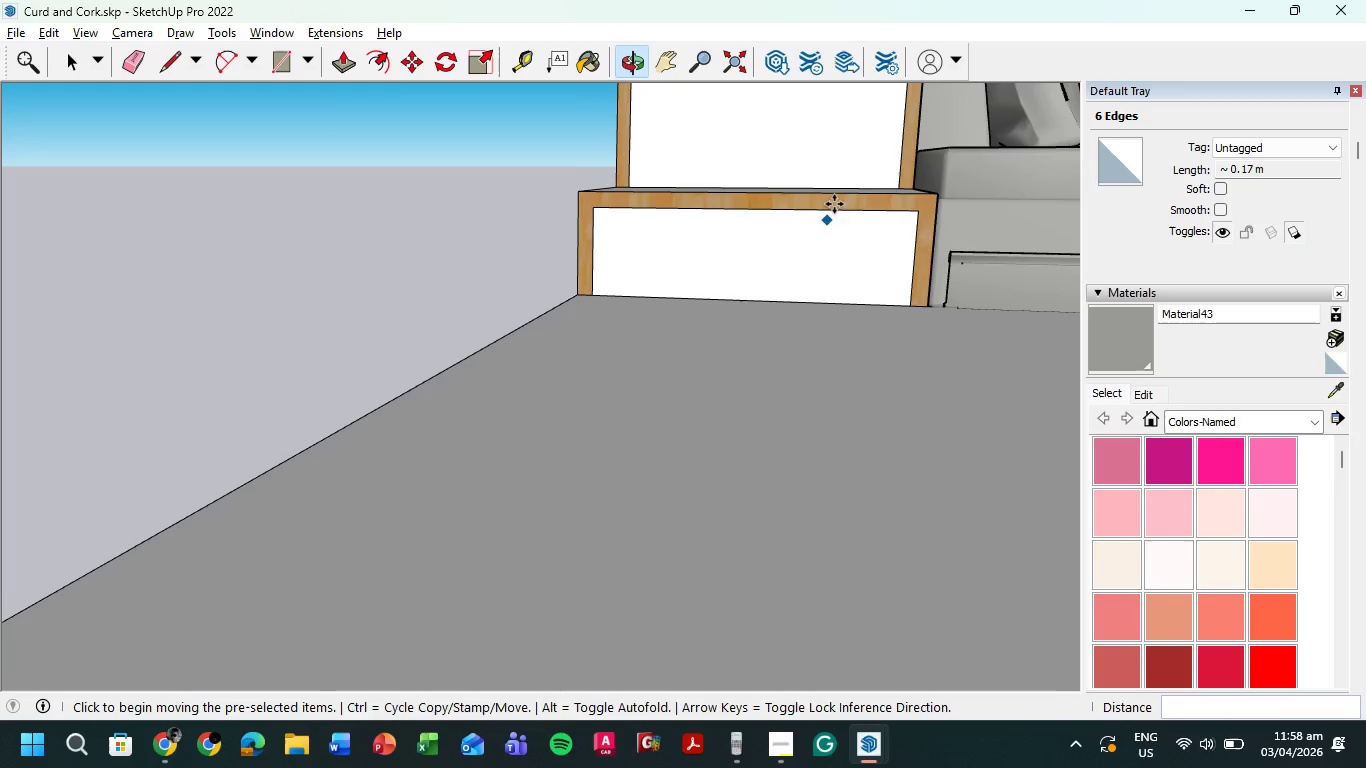 
hold_key(key=ShiftLeft, duration=0.53)
 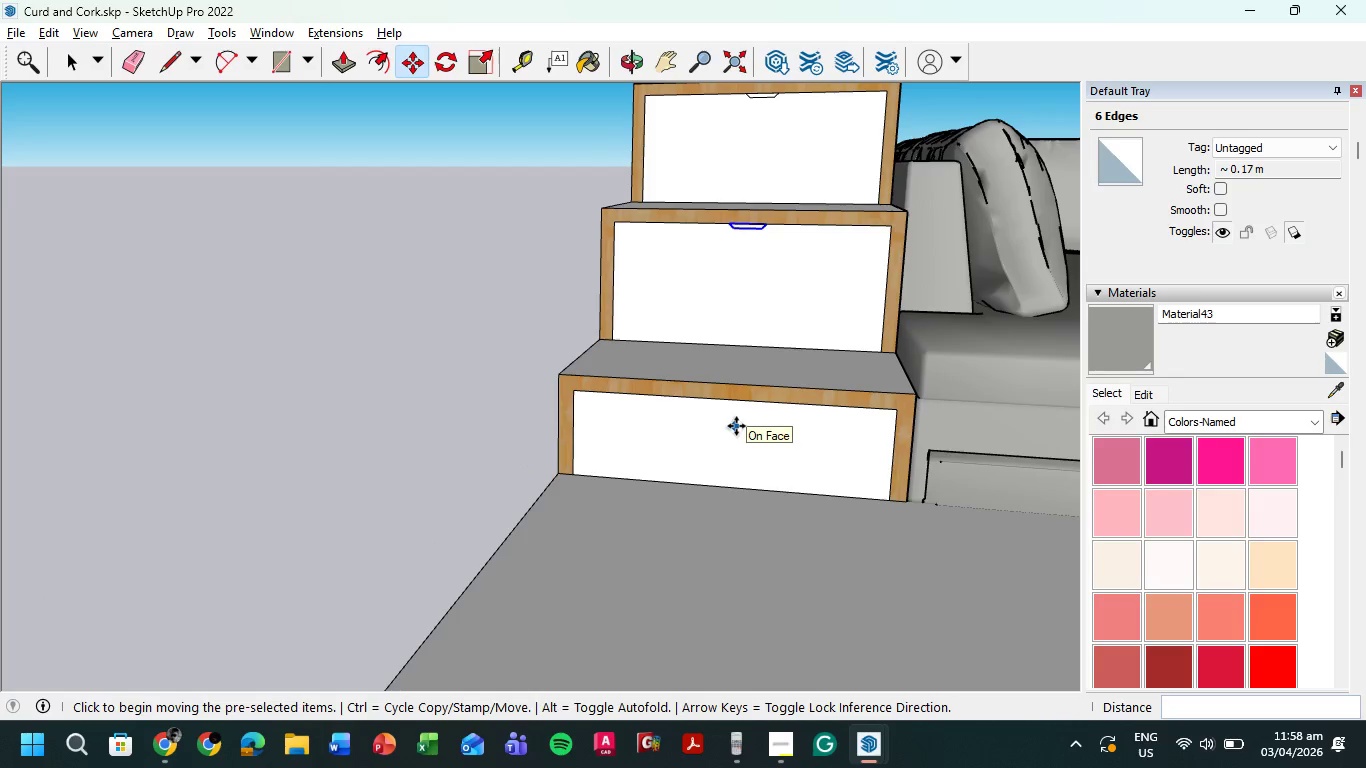 
scroll: coordinate [703, 415], scroll_direction: up, amount: 7.0
 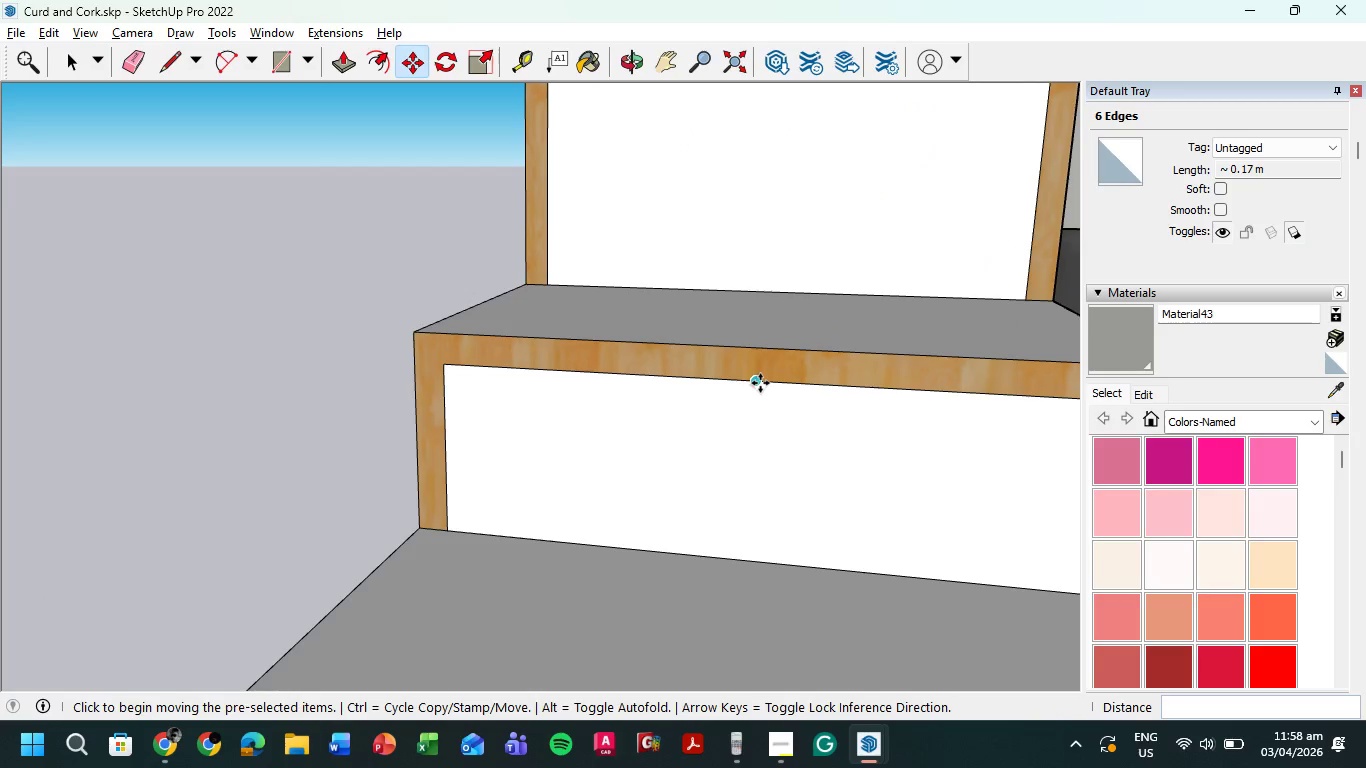 
scroll: coordinate [747, 389], scroll_direction: down, amount: 4.0
 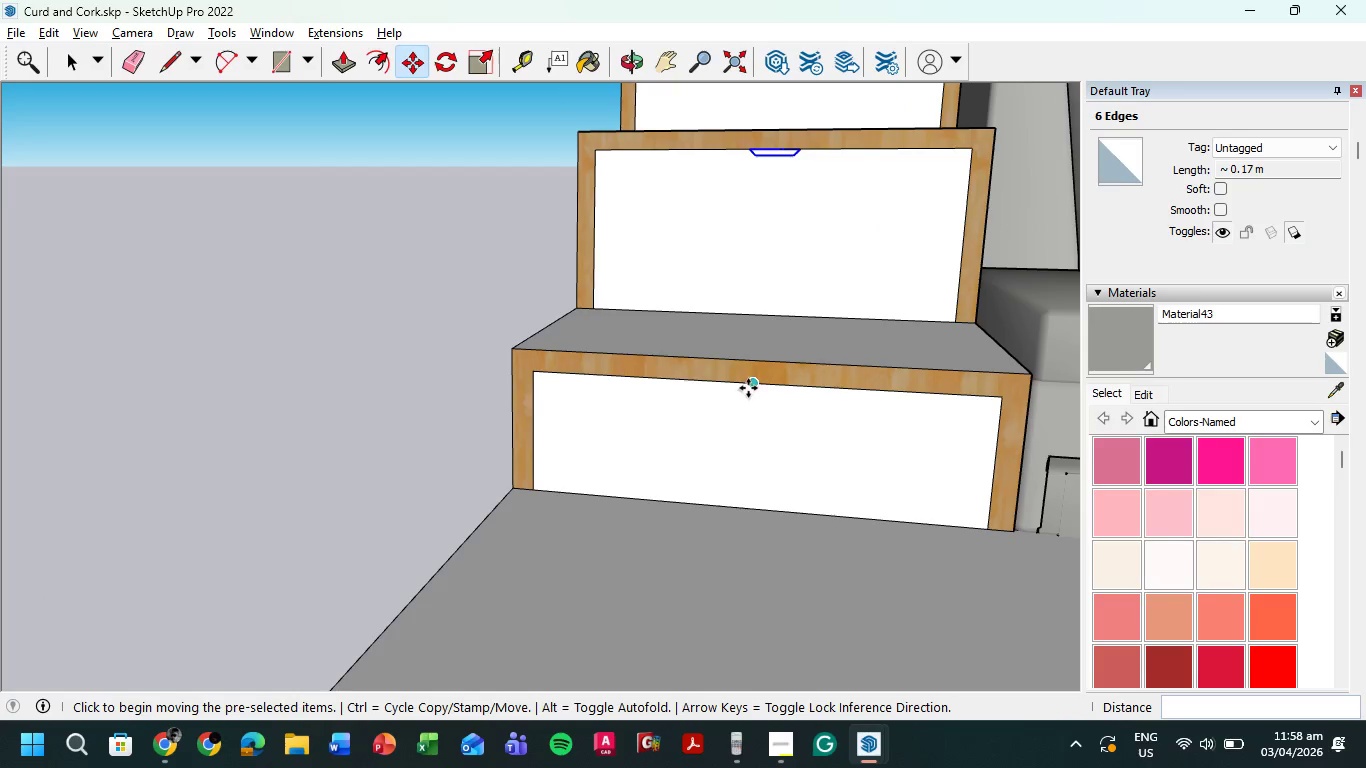 
key(Control+V)
 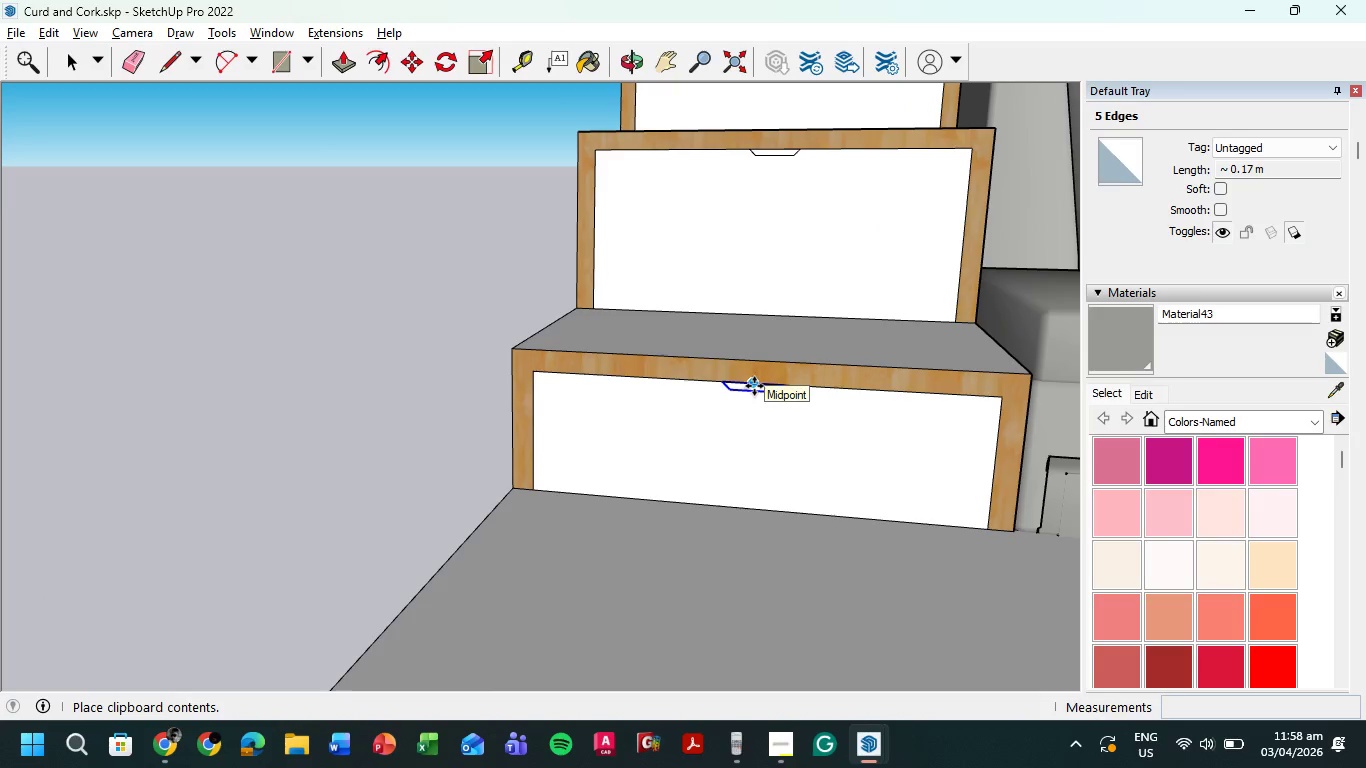 
left_click([754, 386])
 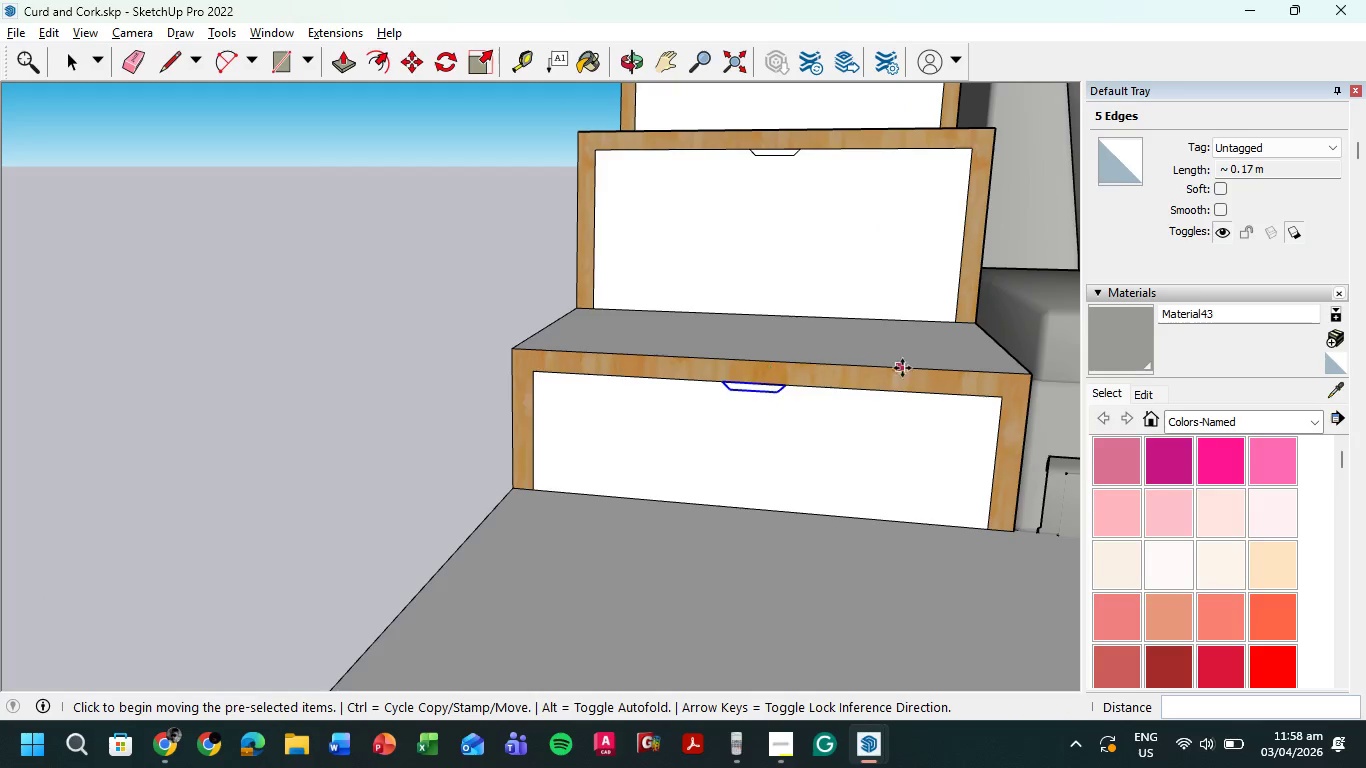 
scroll: coordinate [902, 374], scroll_direction: down, amount: 6.0
 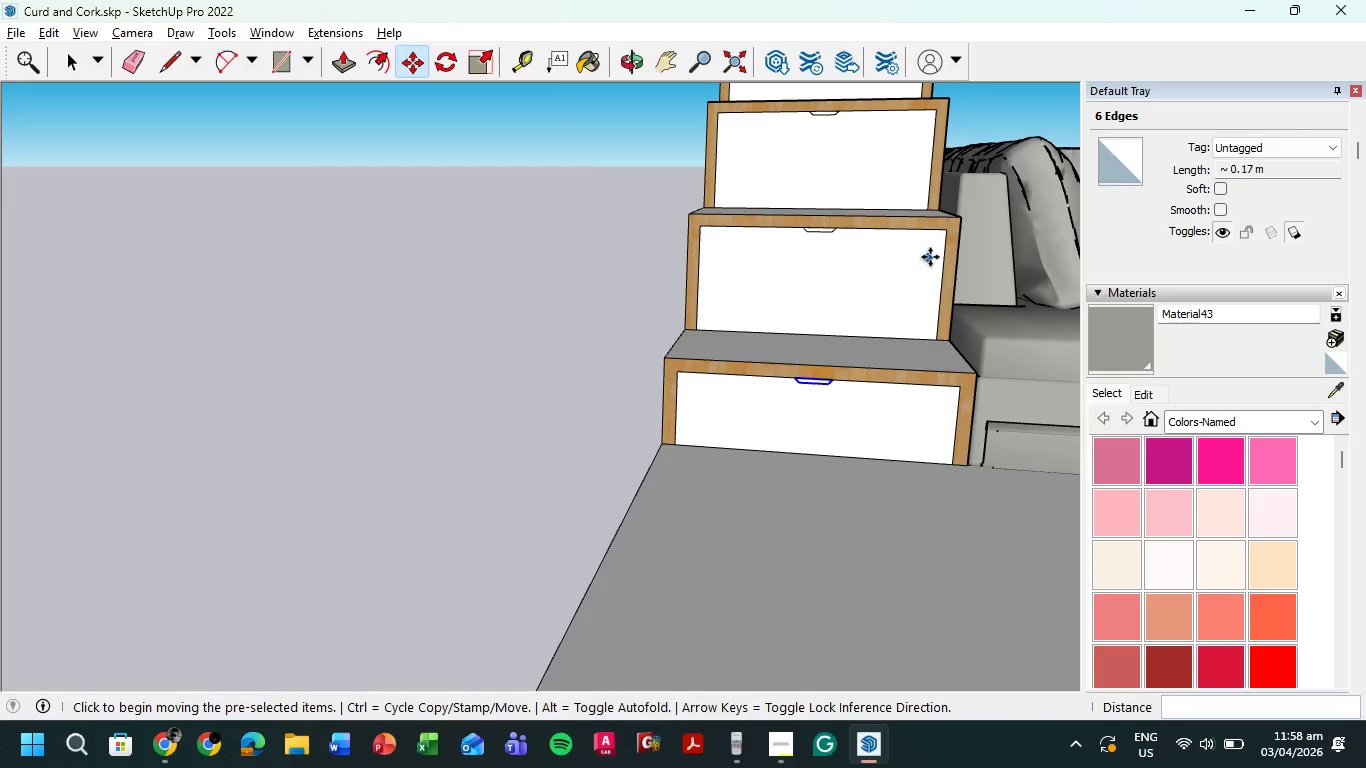 
hold_key(key=ShiftLeft, duration=0.5)
 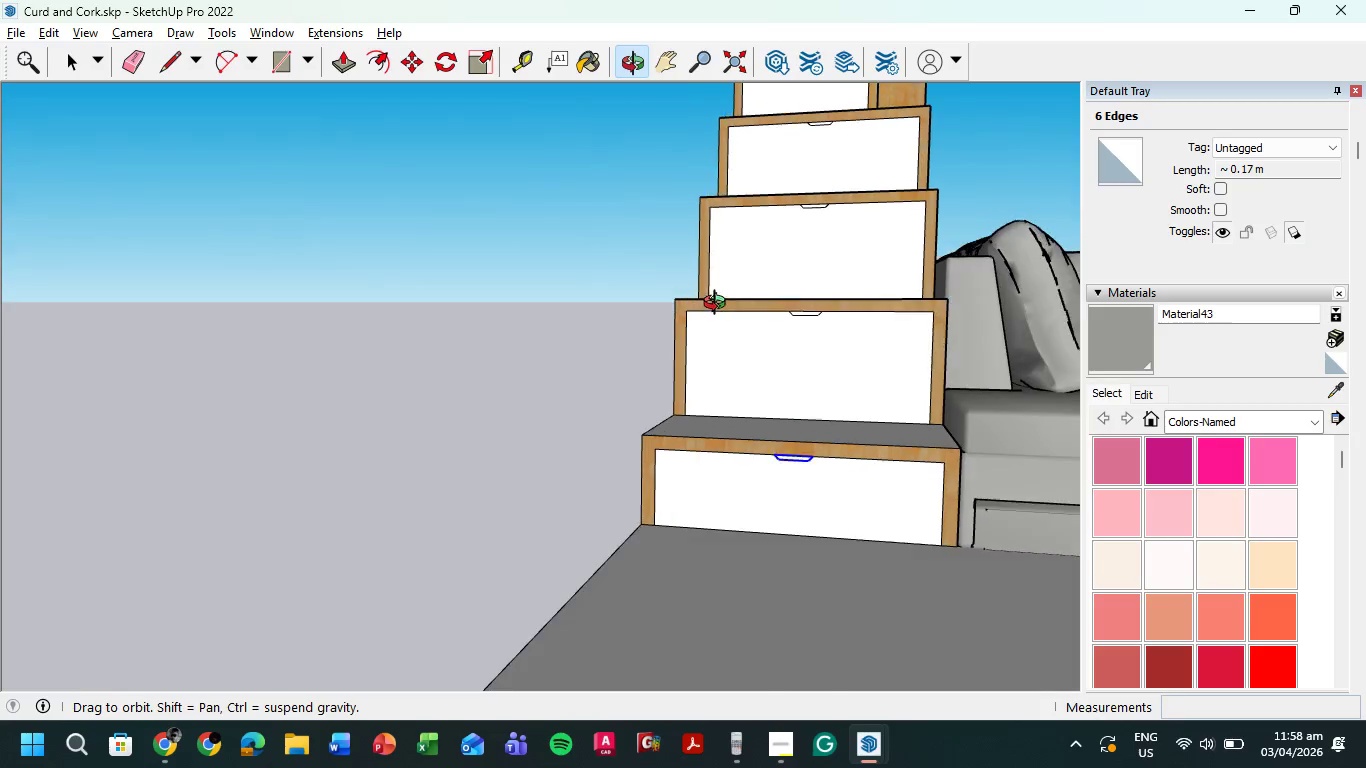 
hold_key(key=ShiftLeft, duration=0.55)
 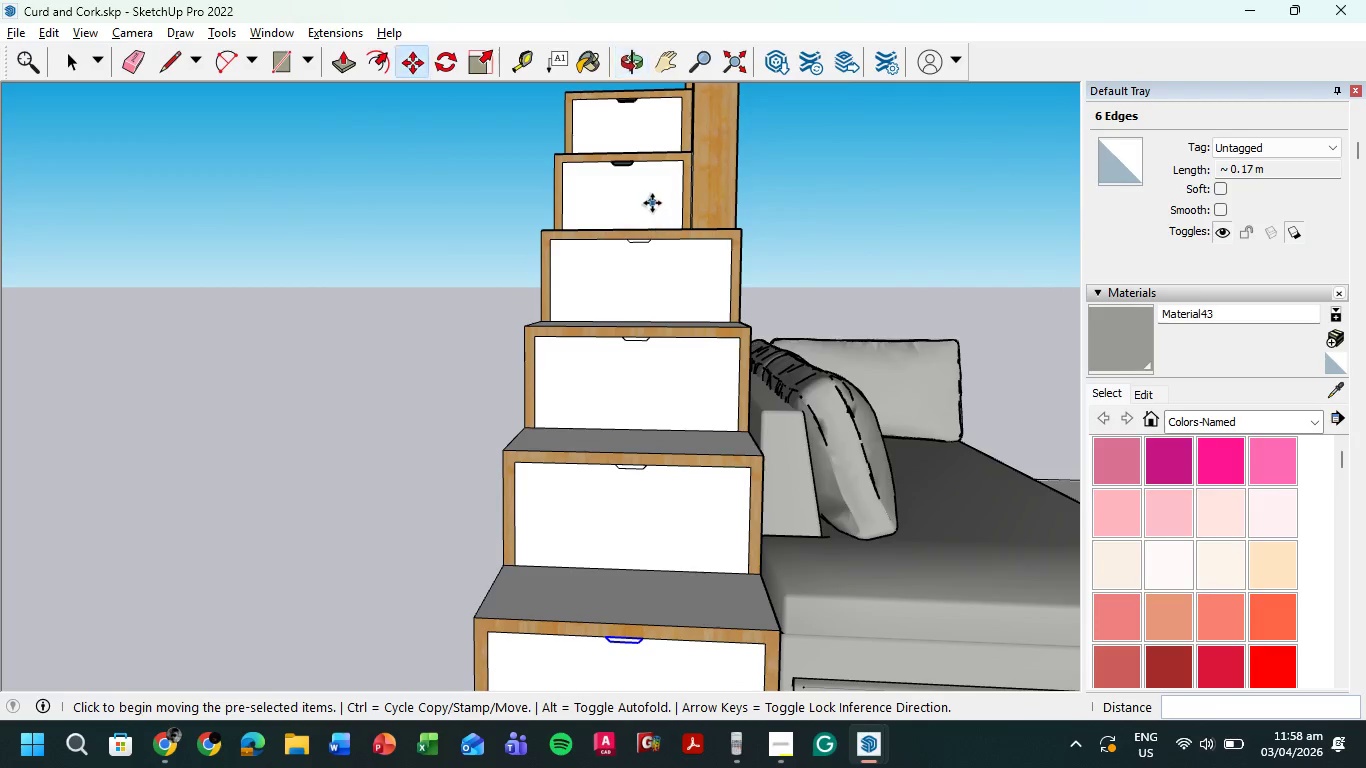 
scroll: coordinate [648, 203], scroll_direction: up, amount: 10.0
 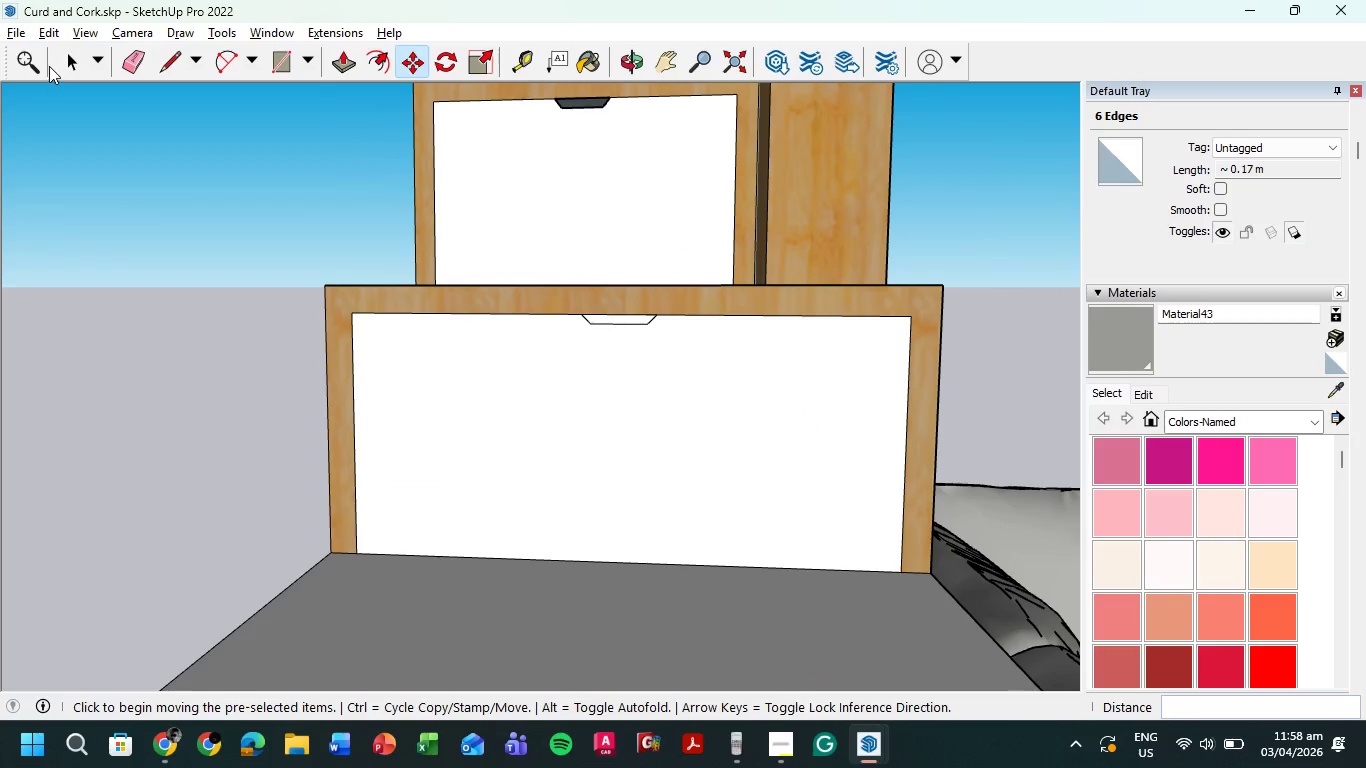 
left_click([72, 59])
 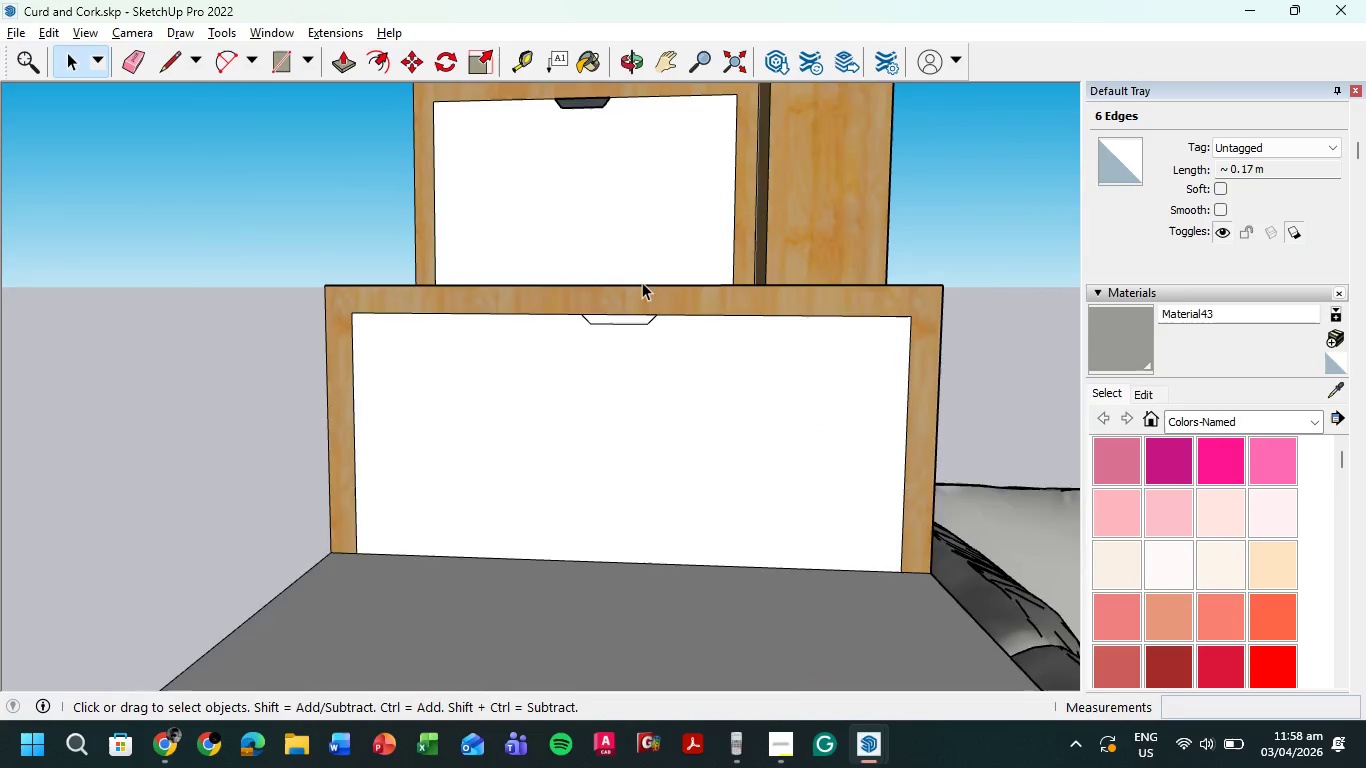 
scroll: coordinate [655, 282], scroll_direction: up, amount: 6.0
 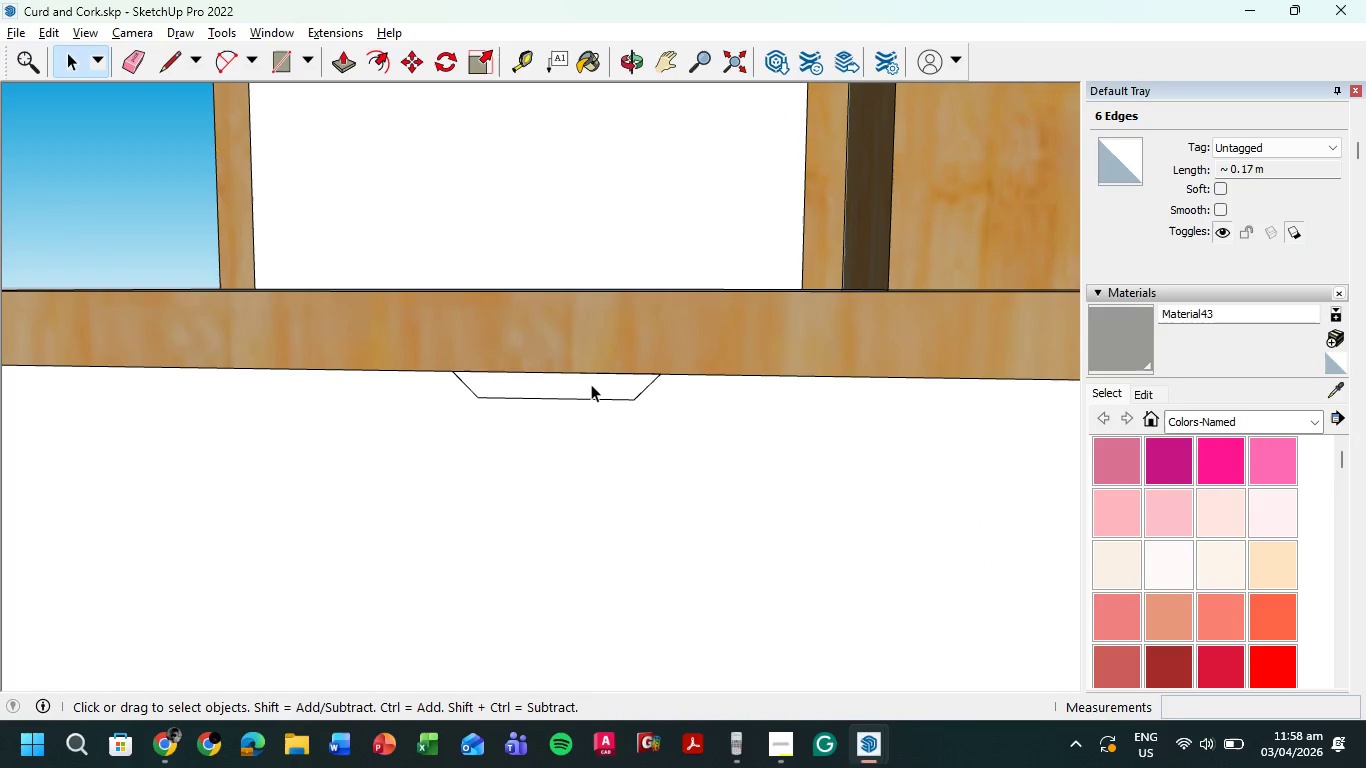 
left_click([591, 384])
 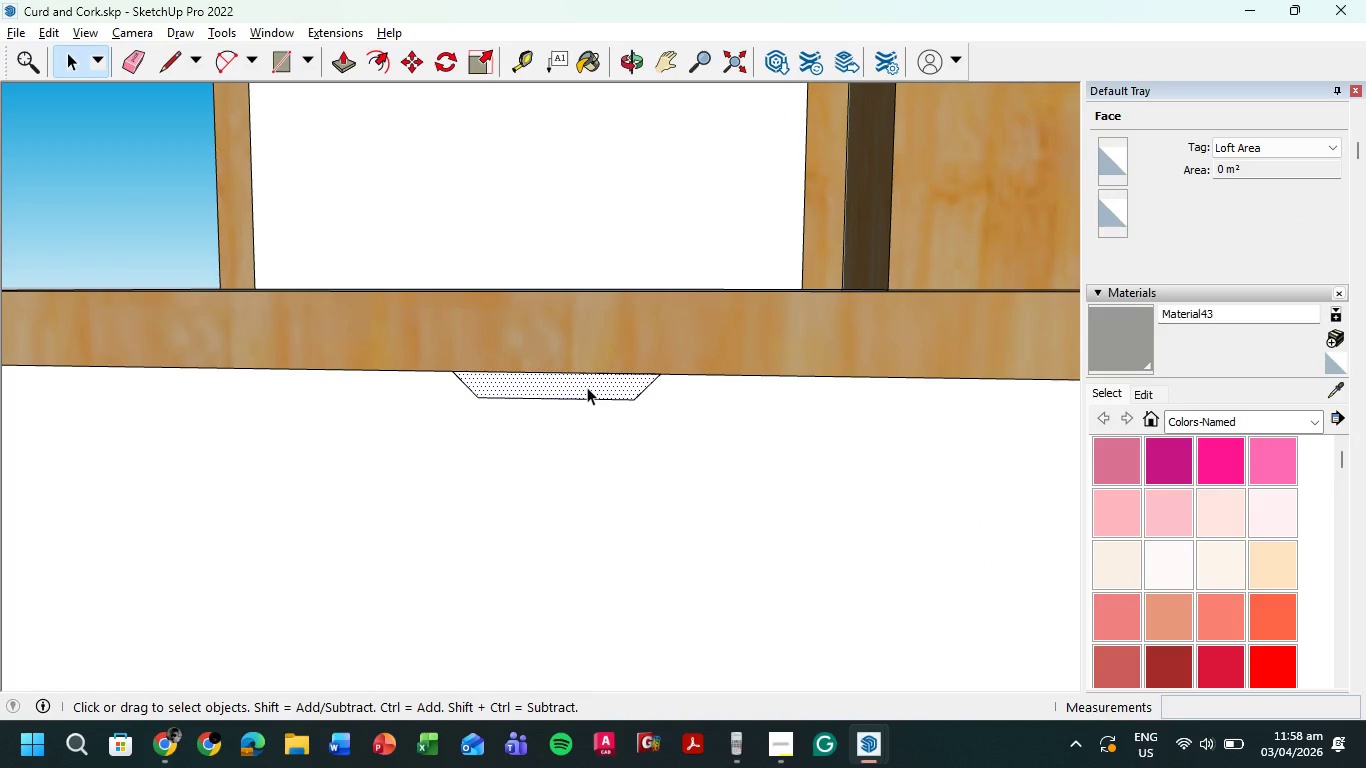 
key(Delete)
 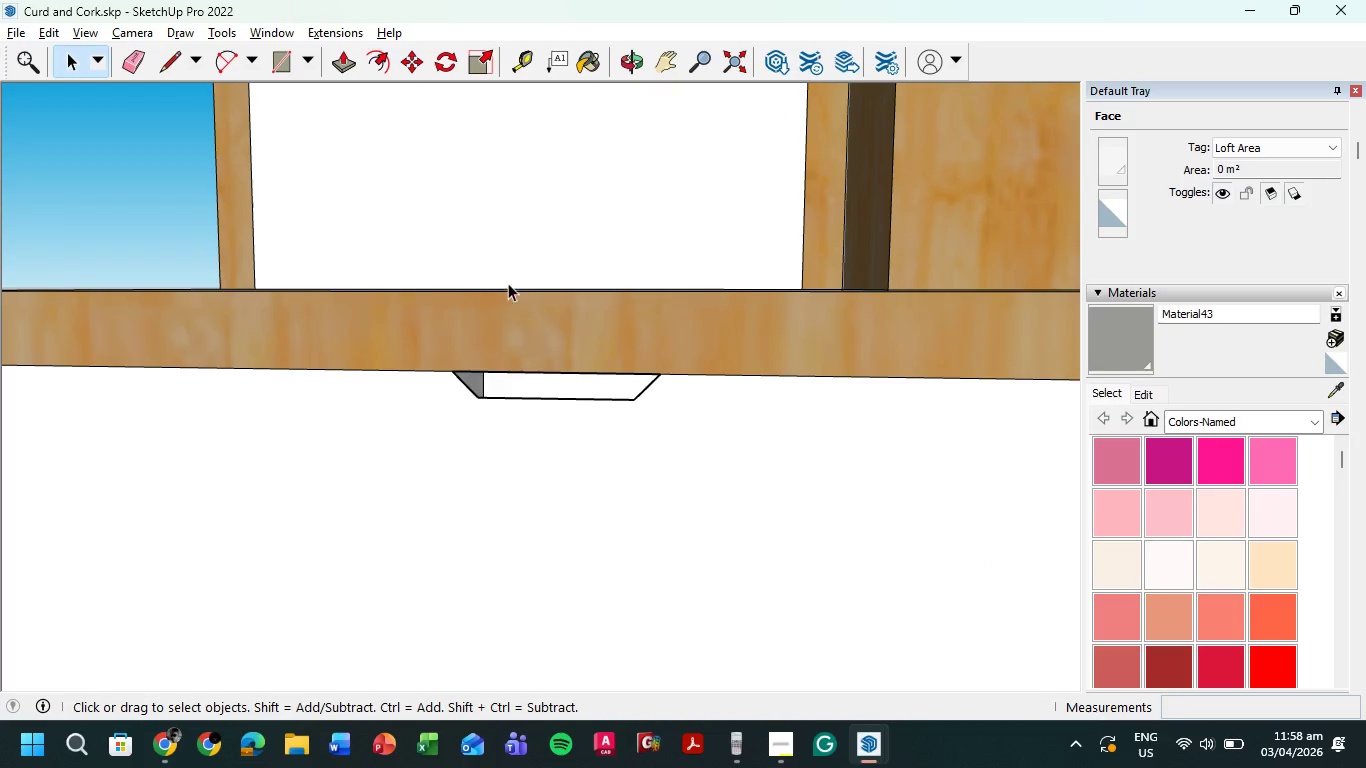 
scroll: coordinate [487, 475], scroll_direction: down, amount: 10.0
 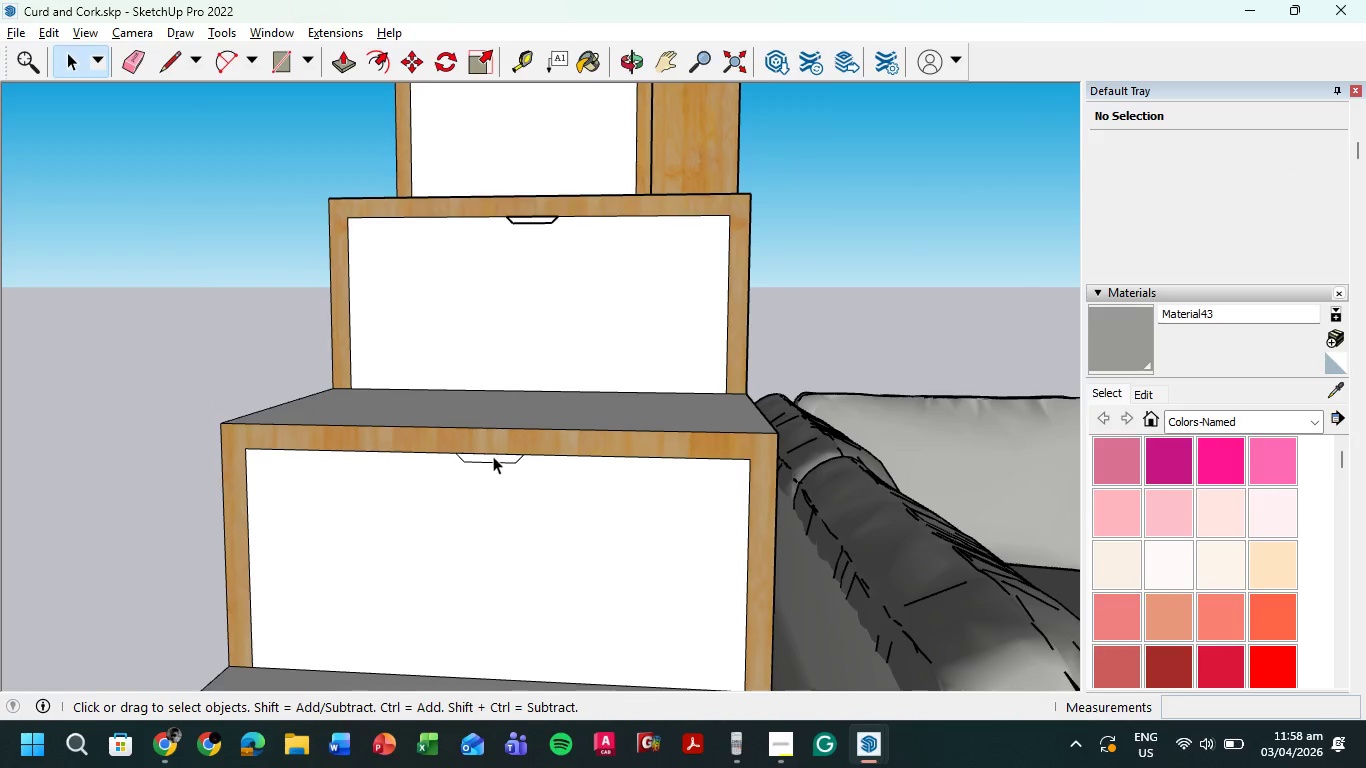 
left_click([492, 460])
 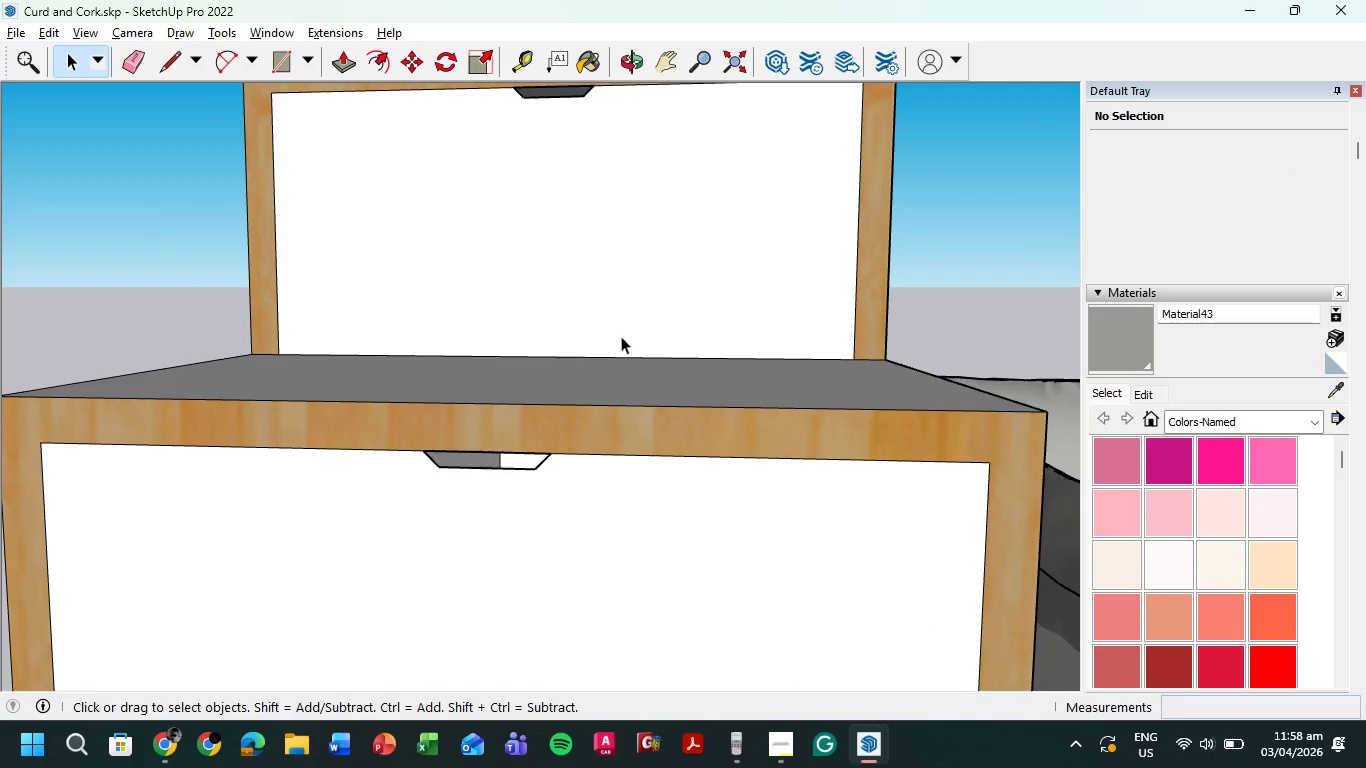 
scroll: coordinate [495, 456], scroll_direction: up, amount: 6.0
 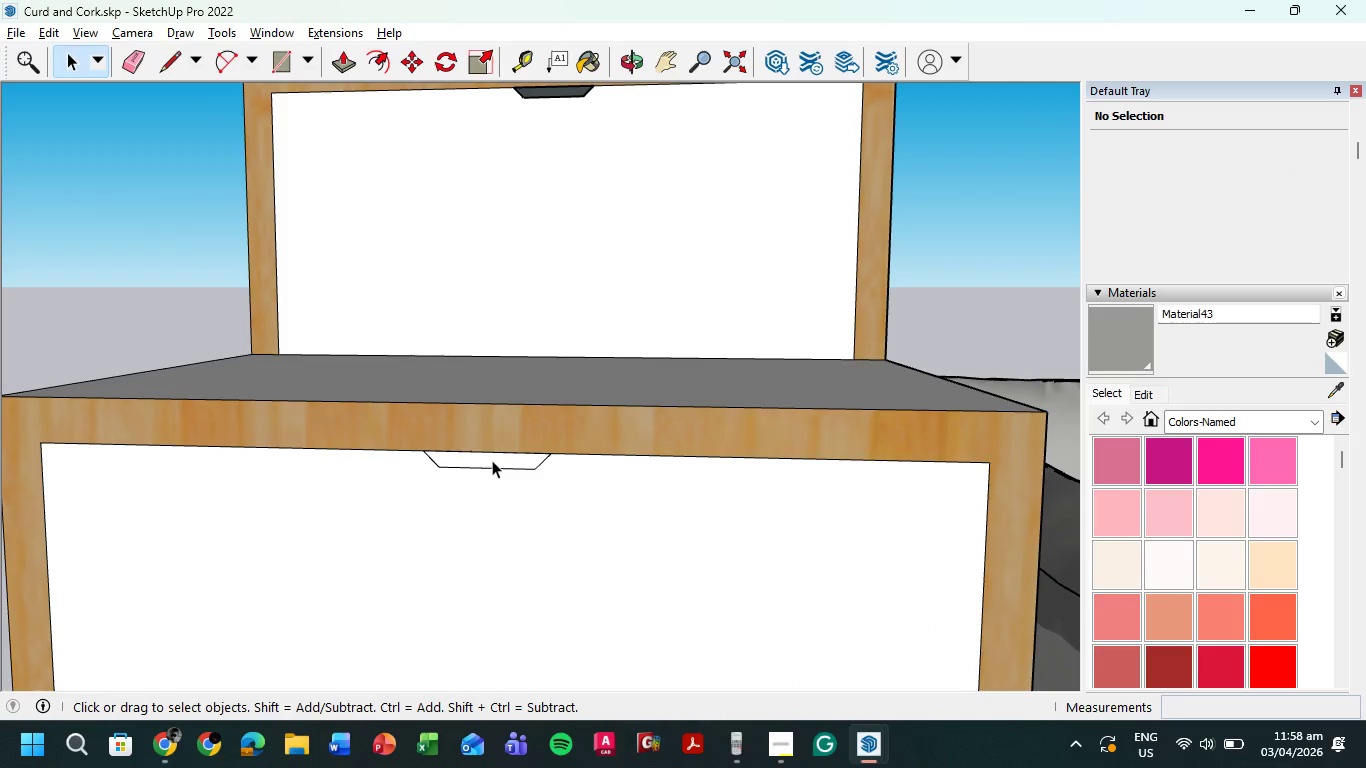 
key(Delete)
 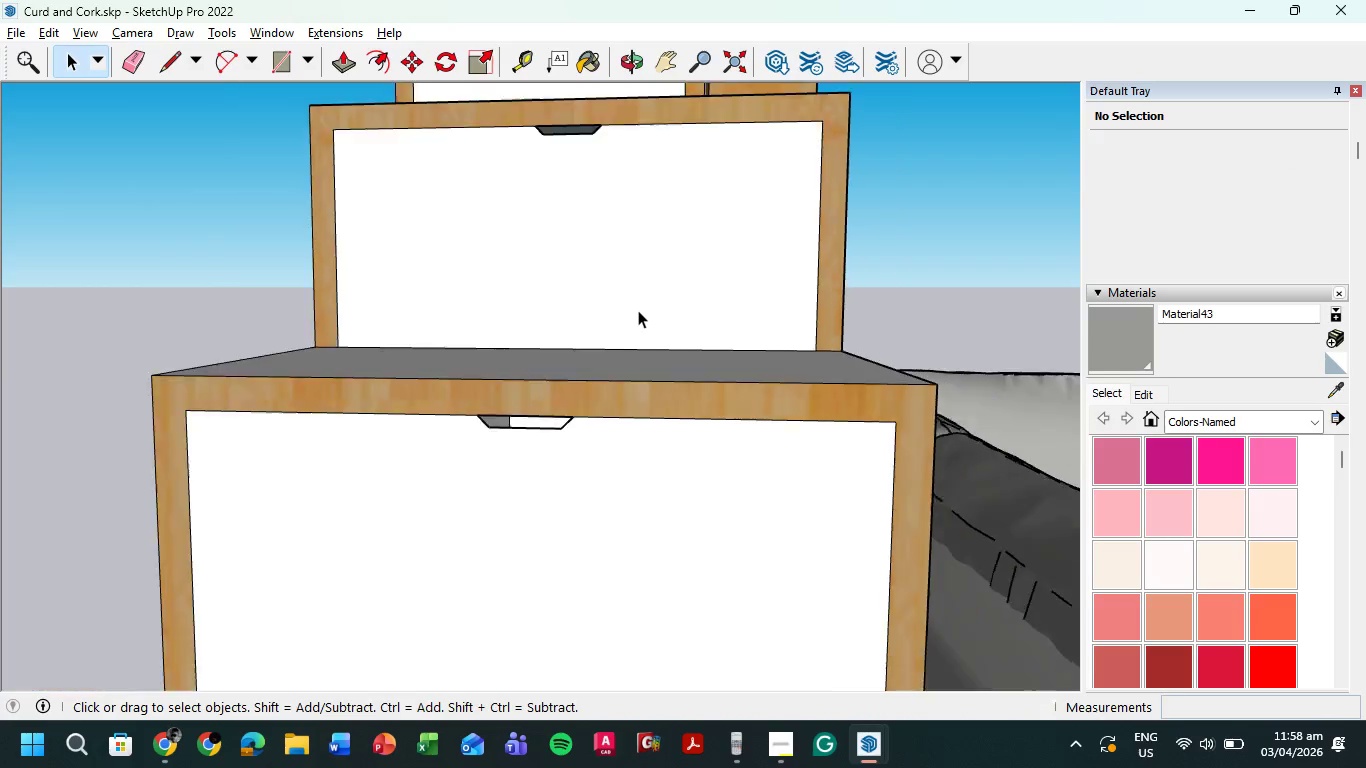 
scroll: coordinate [584, 582], scroll_direction: down, amount: 5.0
 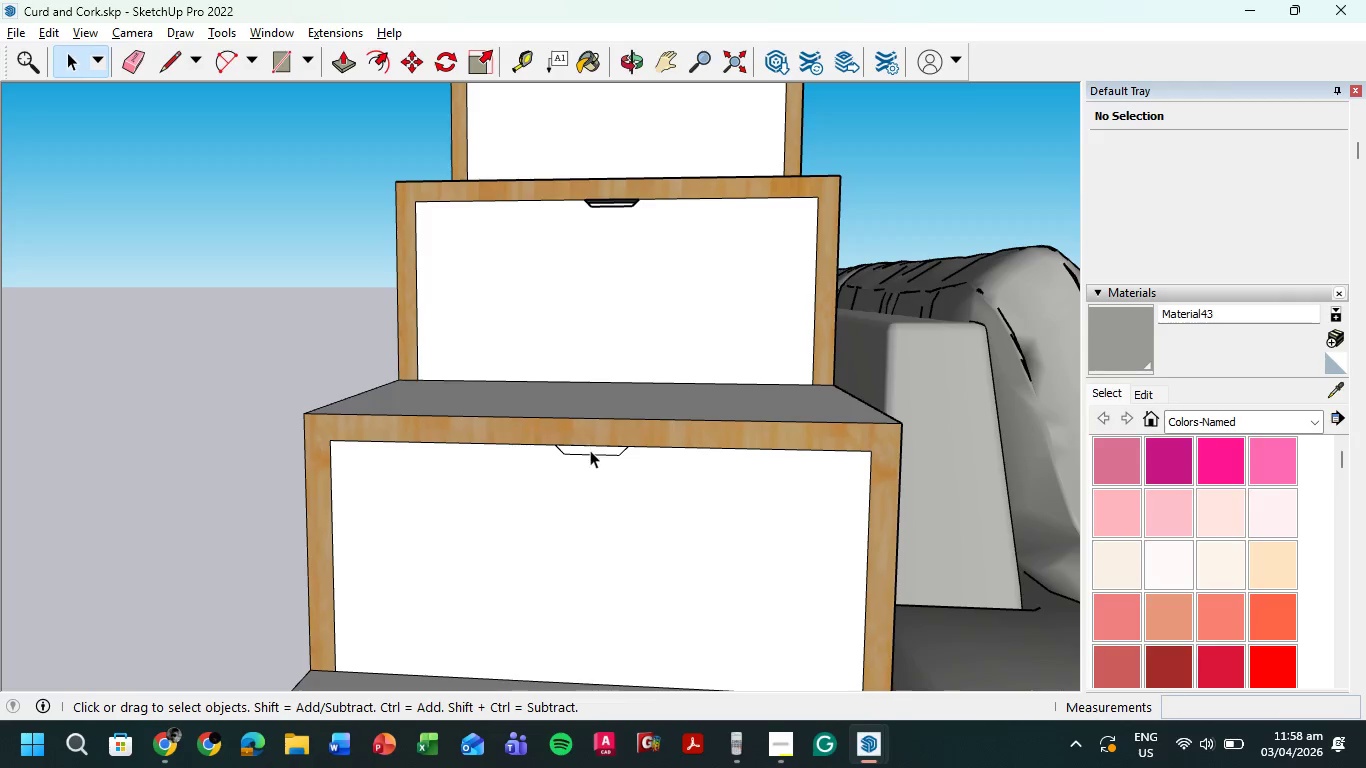 
left_click([590, 450])
 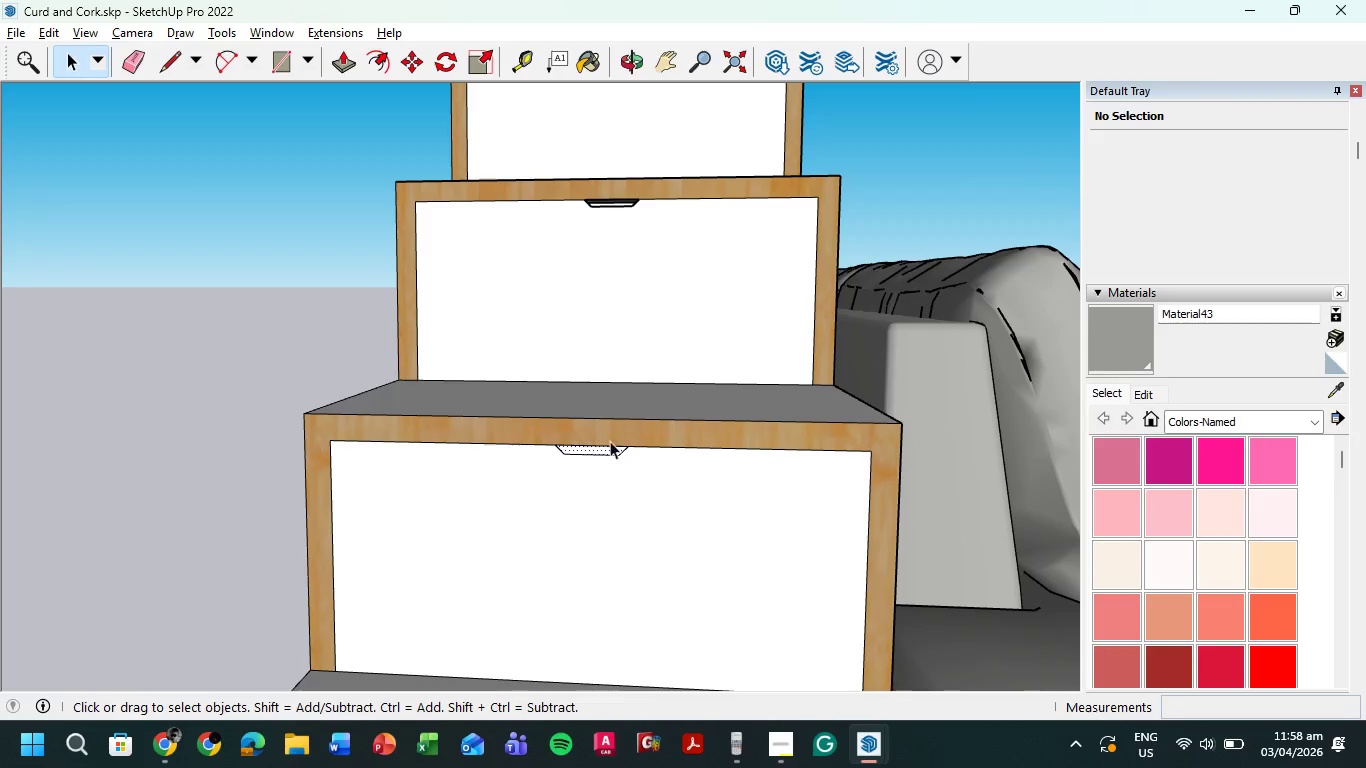 
key(Delete)
 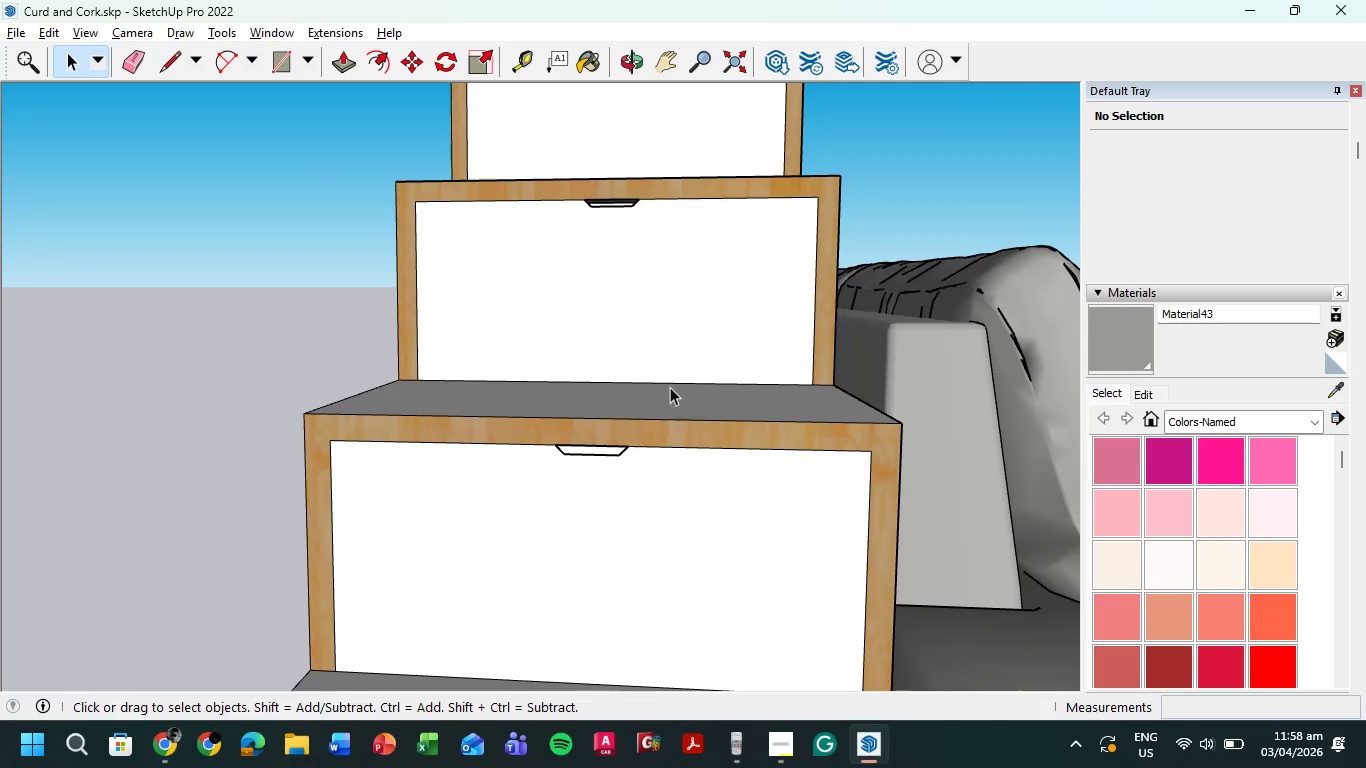 
scroll: coordinate [673, 388], scroll_direction: down, amount: 7.0
 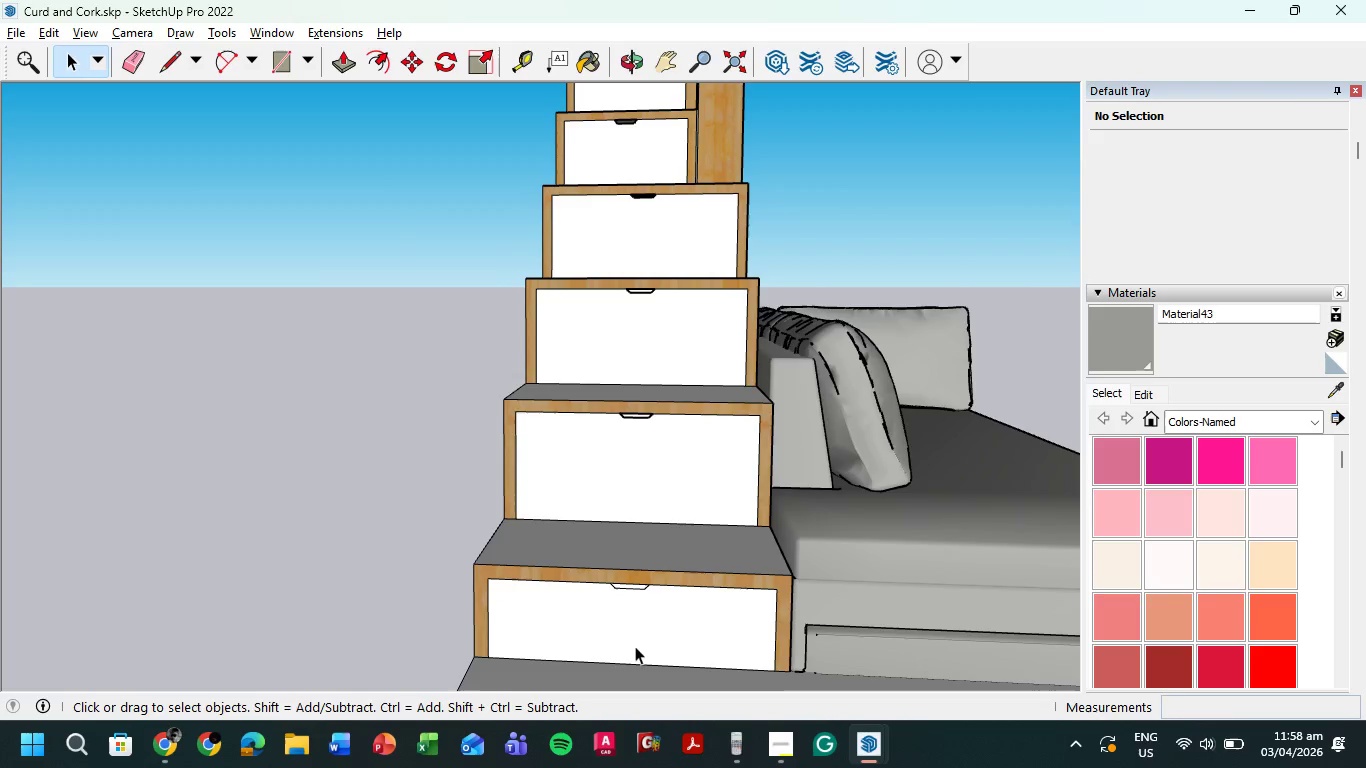 
scroll: coordinate [600, 525], scroll_direction: up, amount: 10.0
 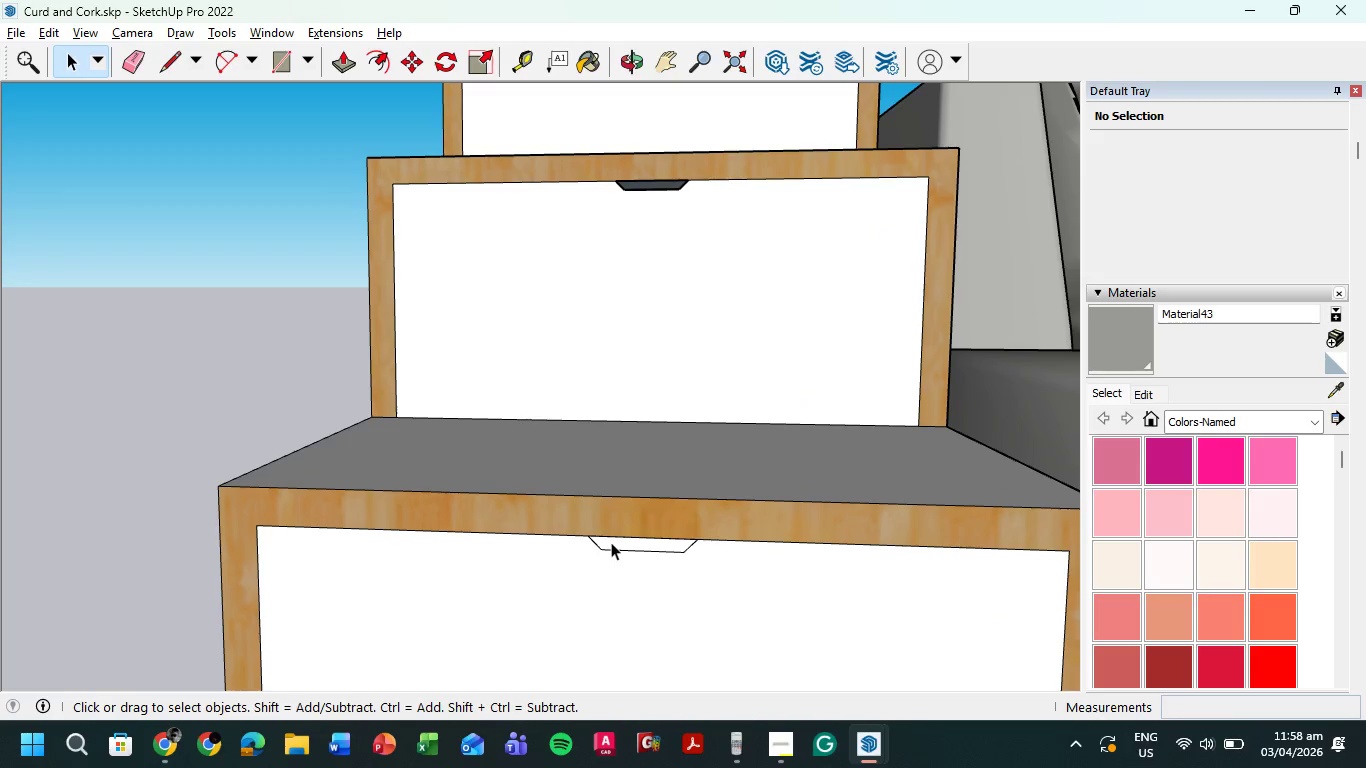 
left_click([611, 542])
 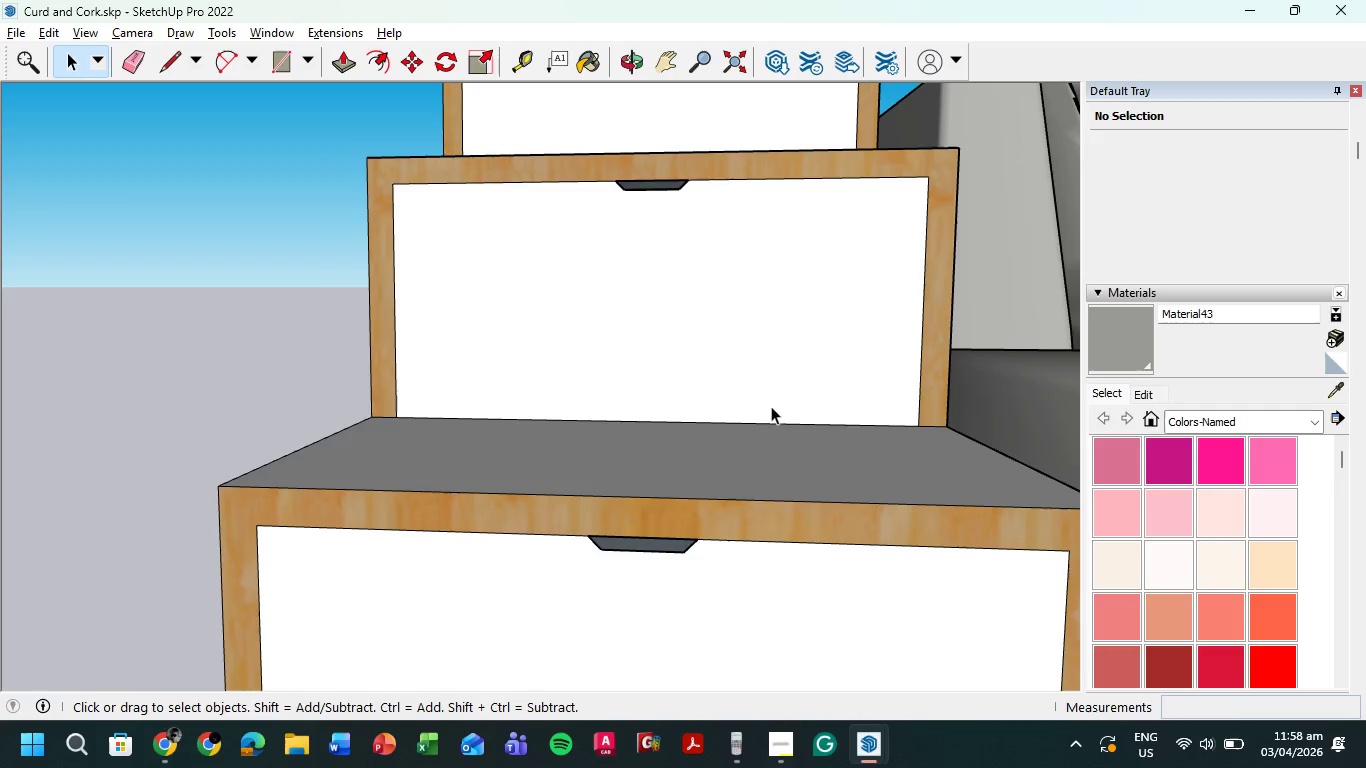 
key(Delete)
 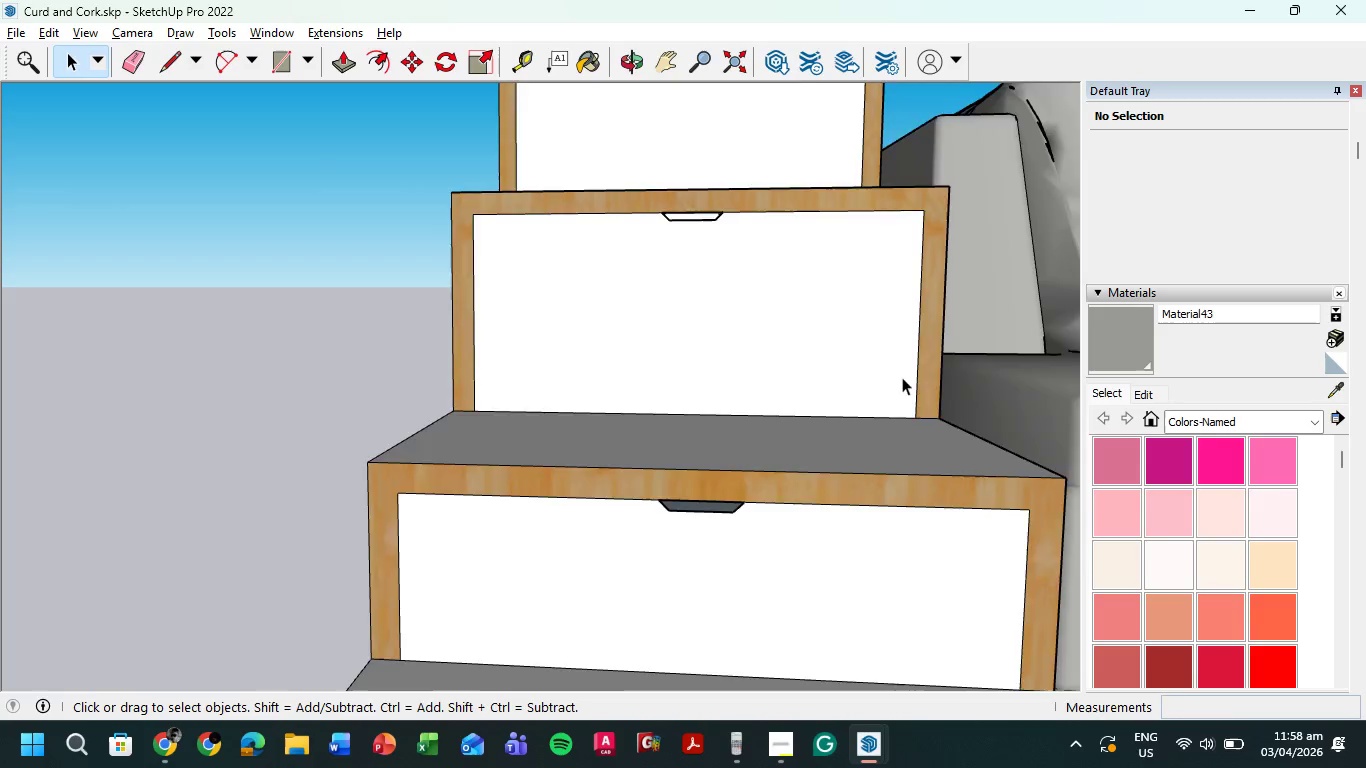 
scroll: coordinate [579, 360], scroll_direction: down, amount: 17.0
 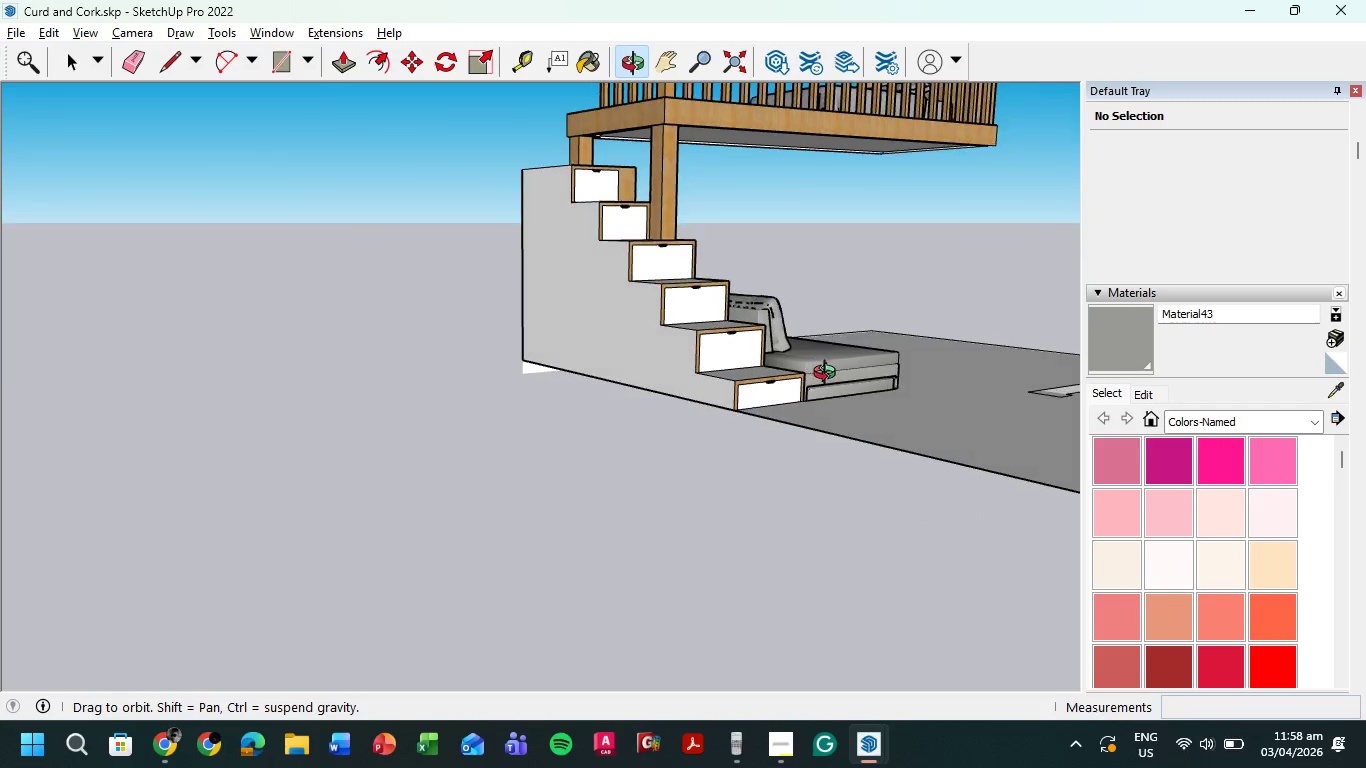 
hold_key(key=ShiftLeft, duration=0.48)
 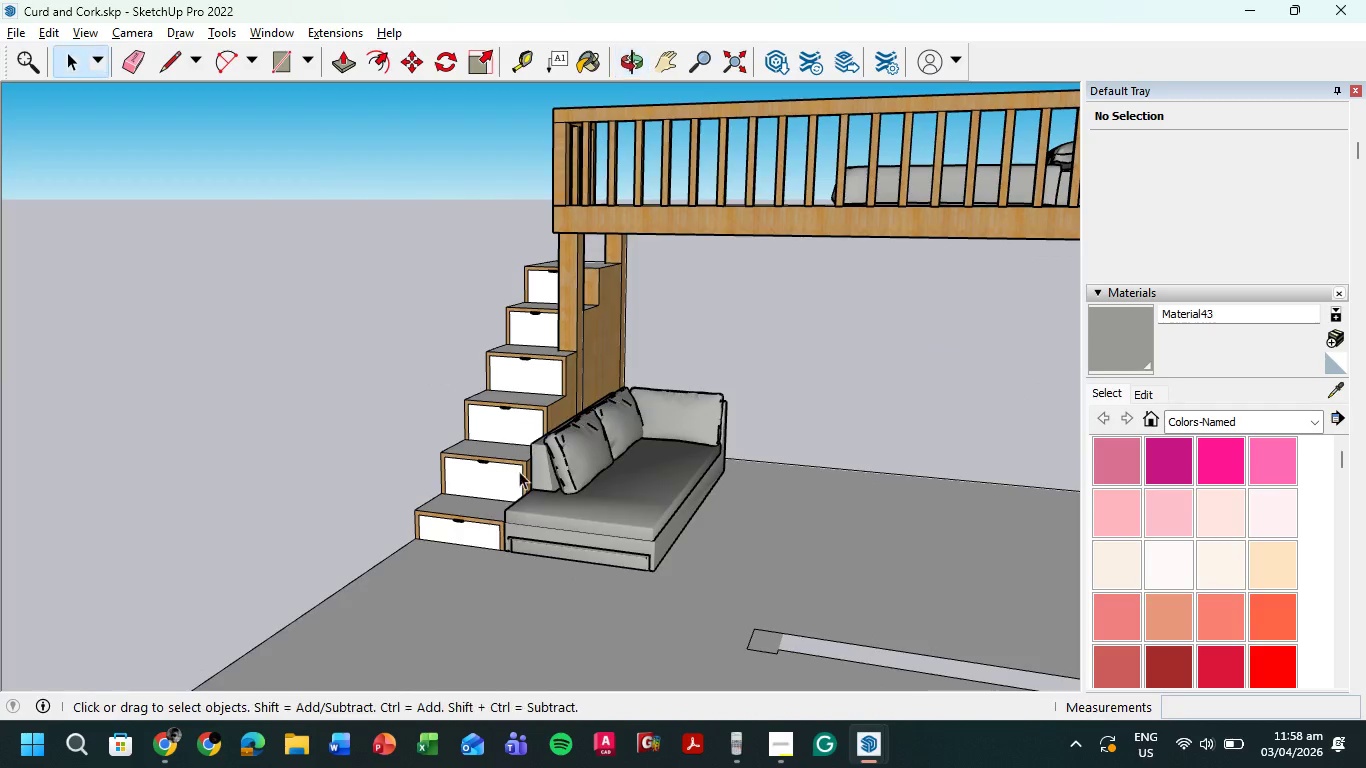 
scroll: coordinate [553, 549], scroll_direction: up, amount: 12.0
 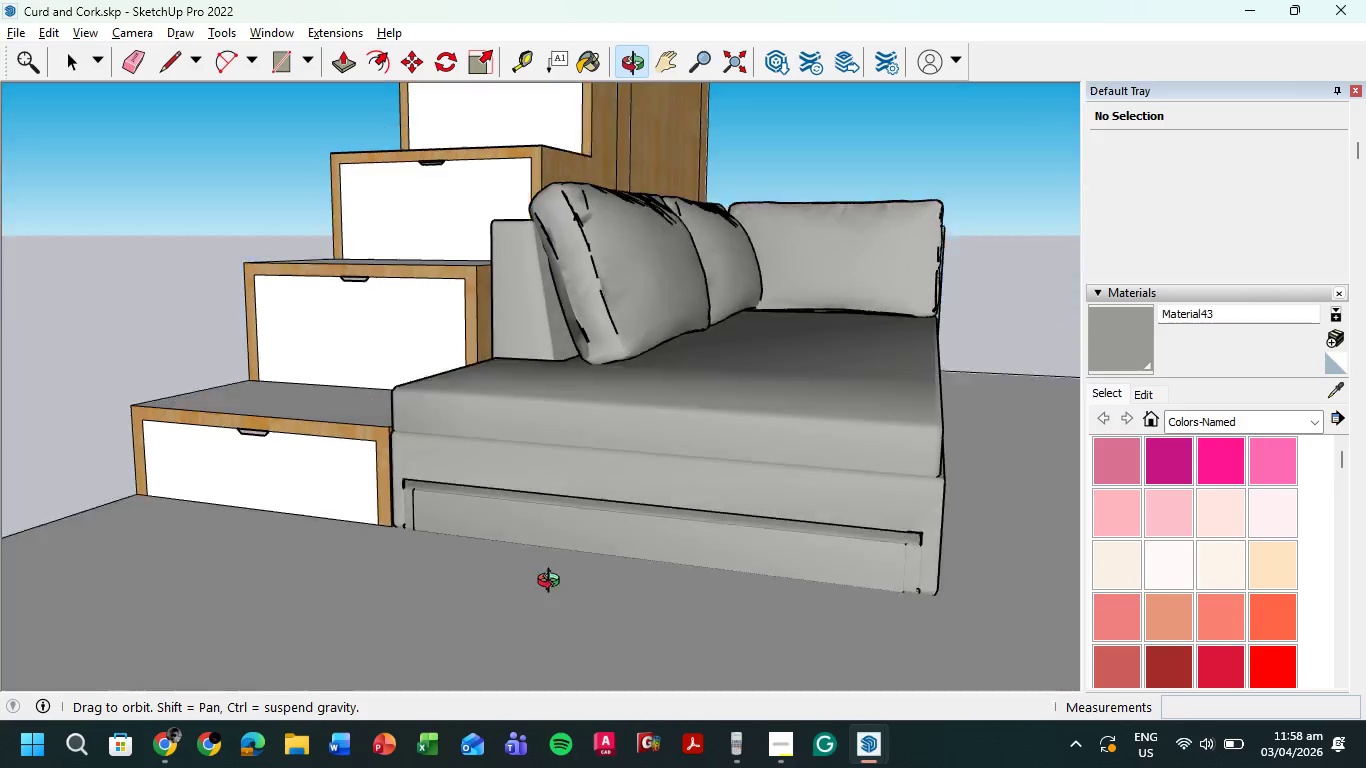 
hold_key(key=ShiftLeft, duration=0.86)
scroll: coordinate [542, 550], scroll_direction: down, amount: 11.0
 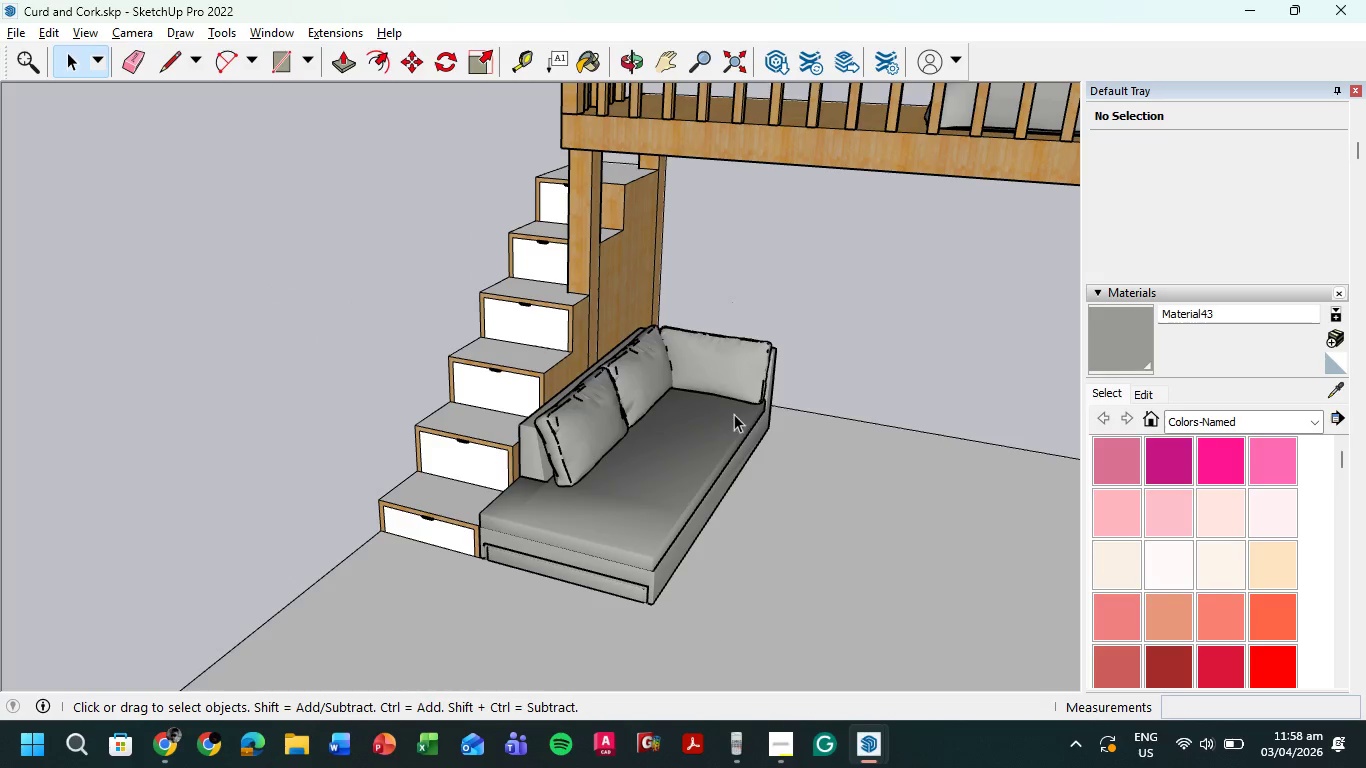 
hold_key(key=ShiftLeft, duration=0.34)
 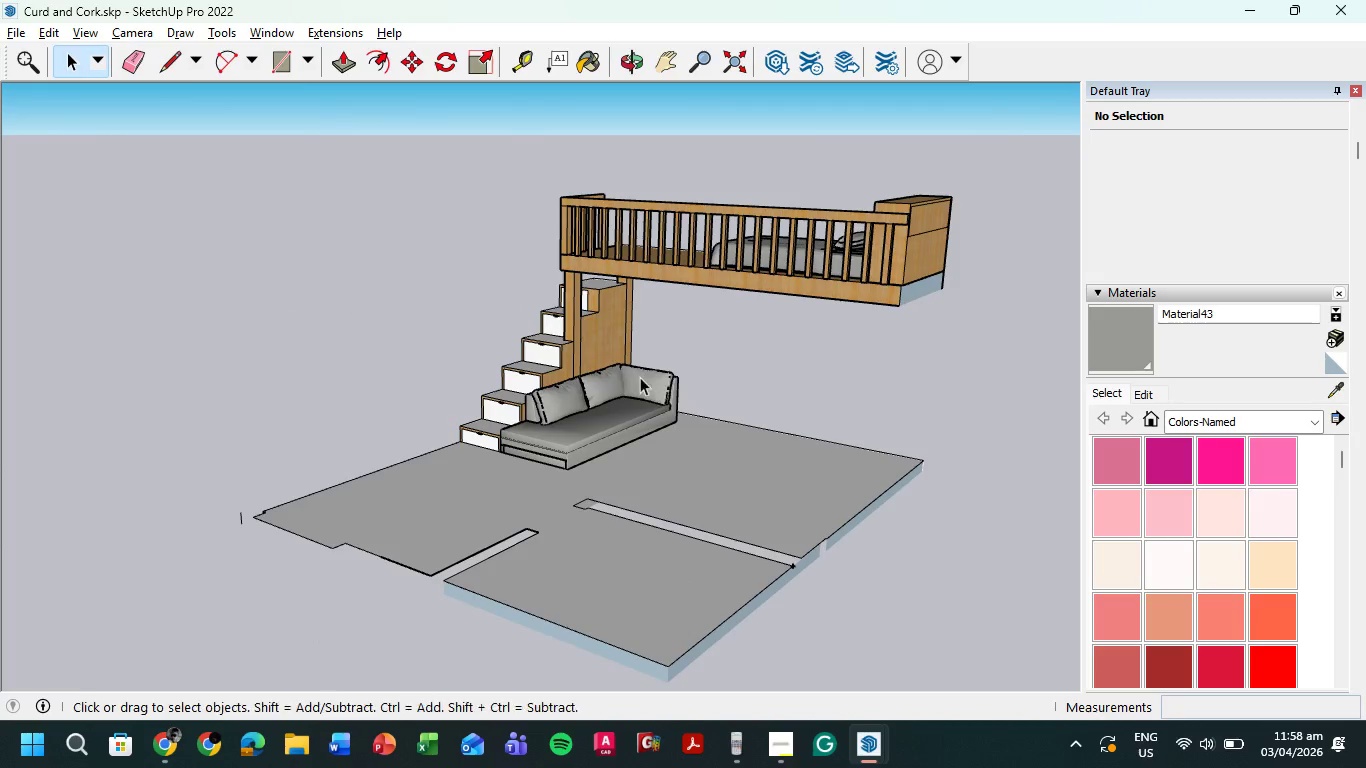 
scroll: coordinate [817, 450], scroll_direction: down, amount: 7.0
 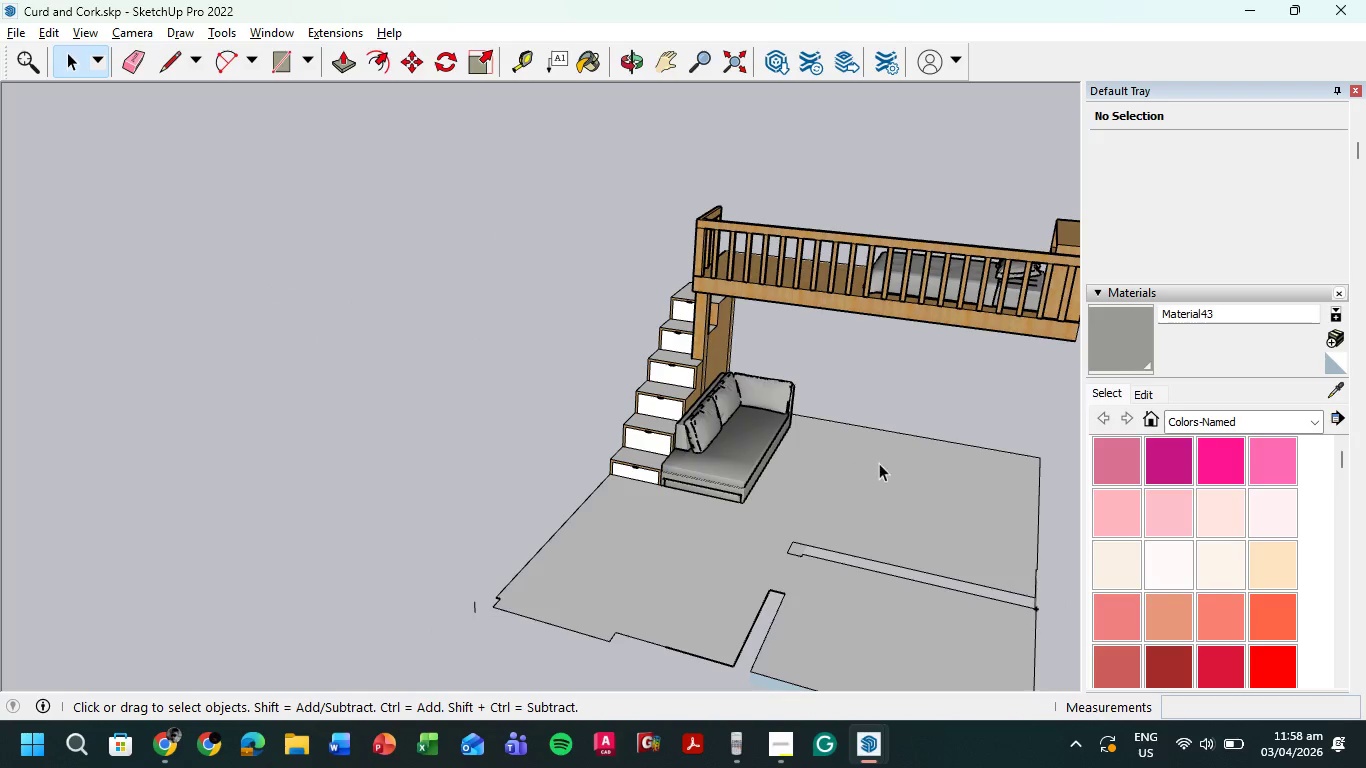 
left_click([549, 359])
 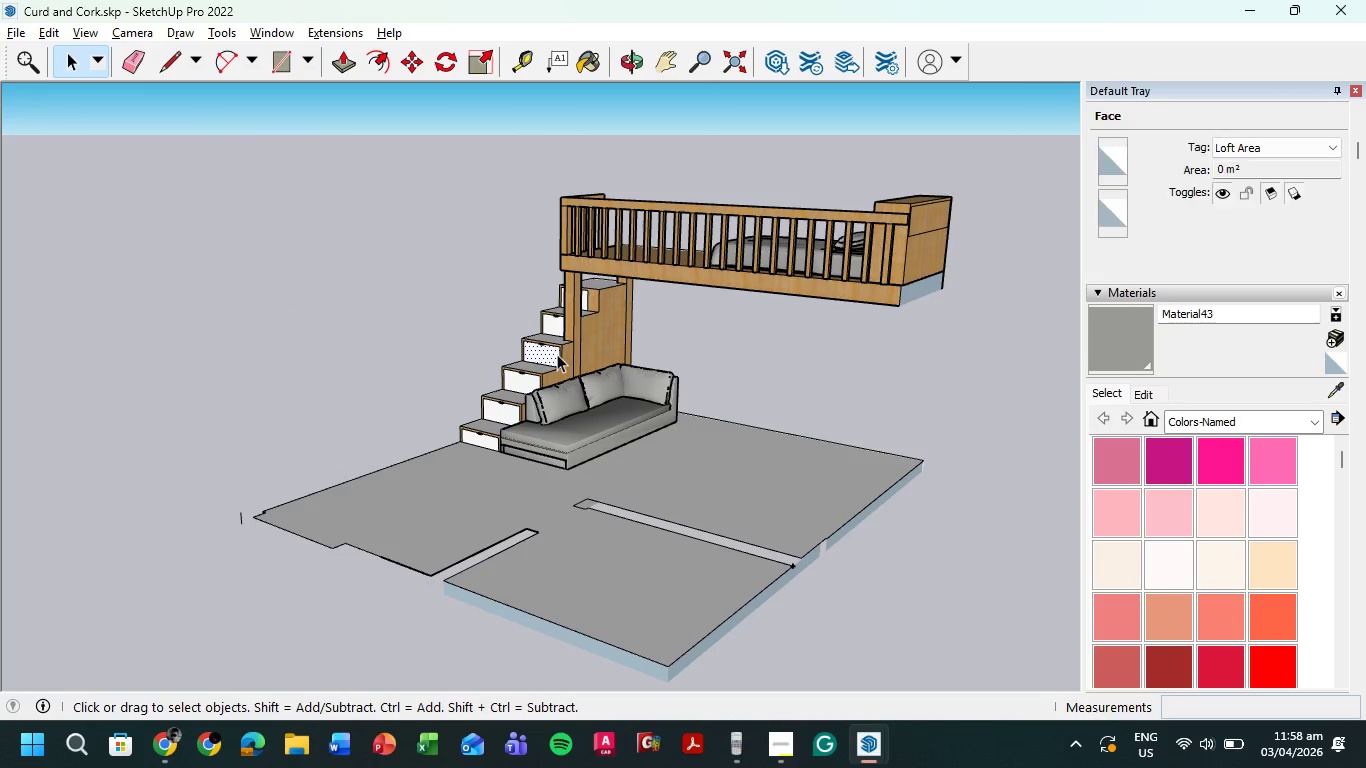 
double_click([557, 354])
 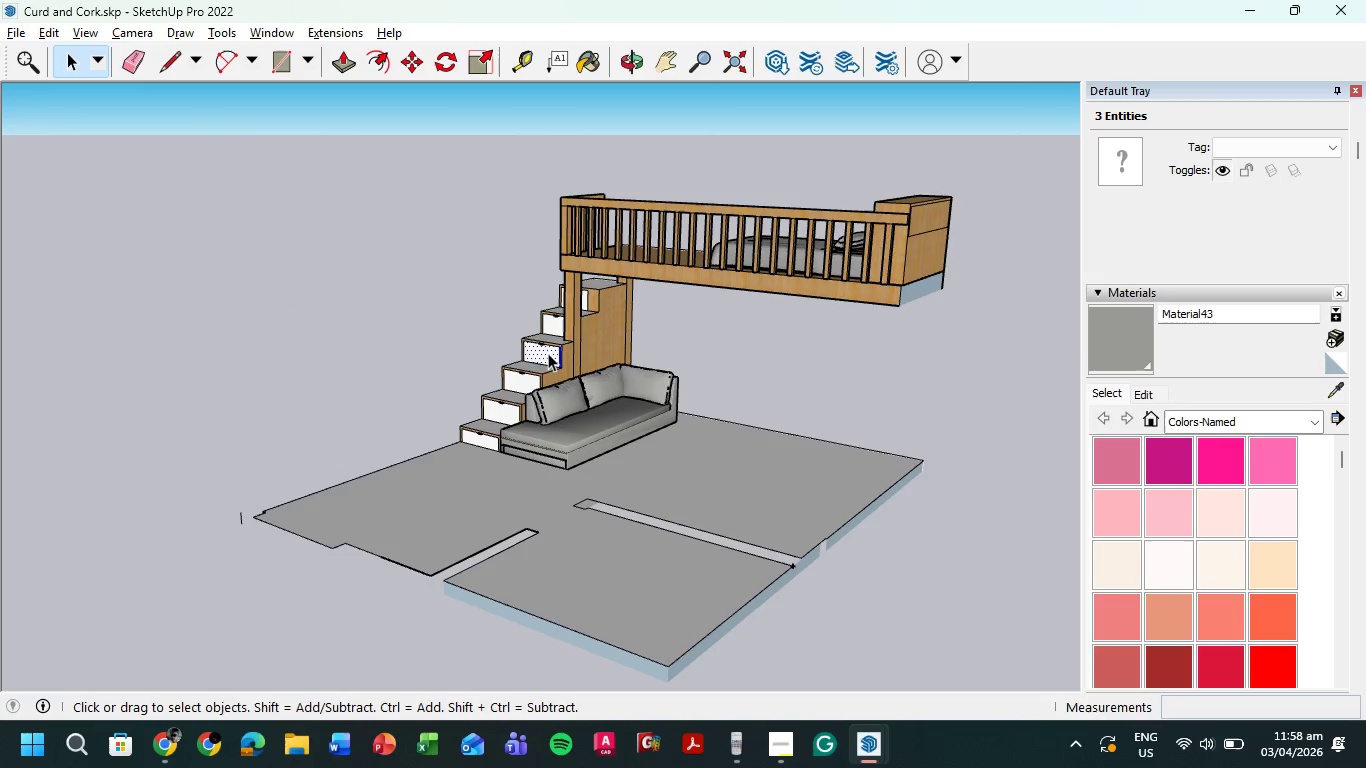 
double_click([548, 353])
 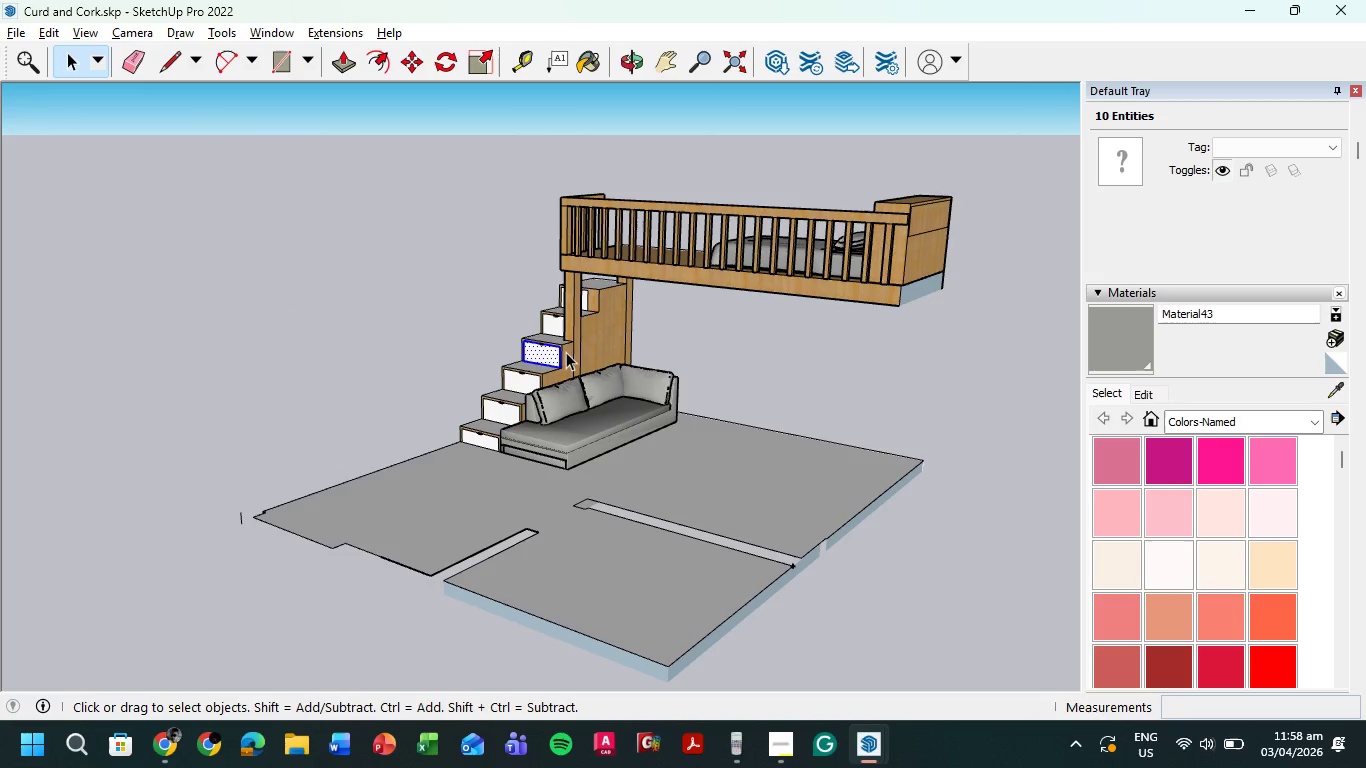 
left_click([575, 350])
 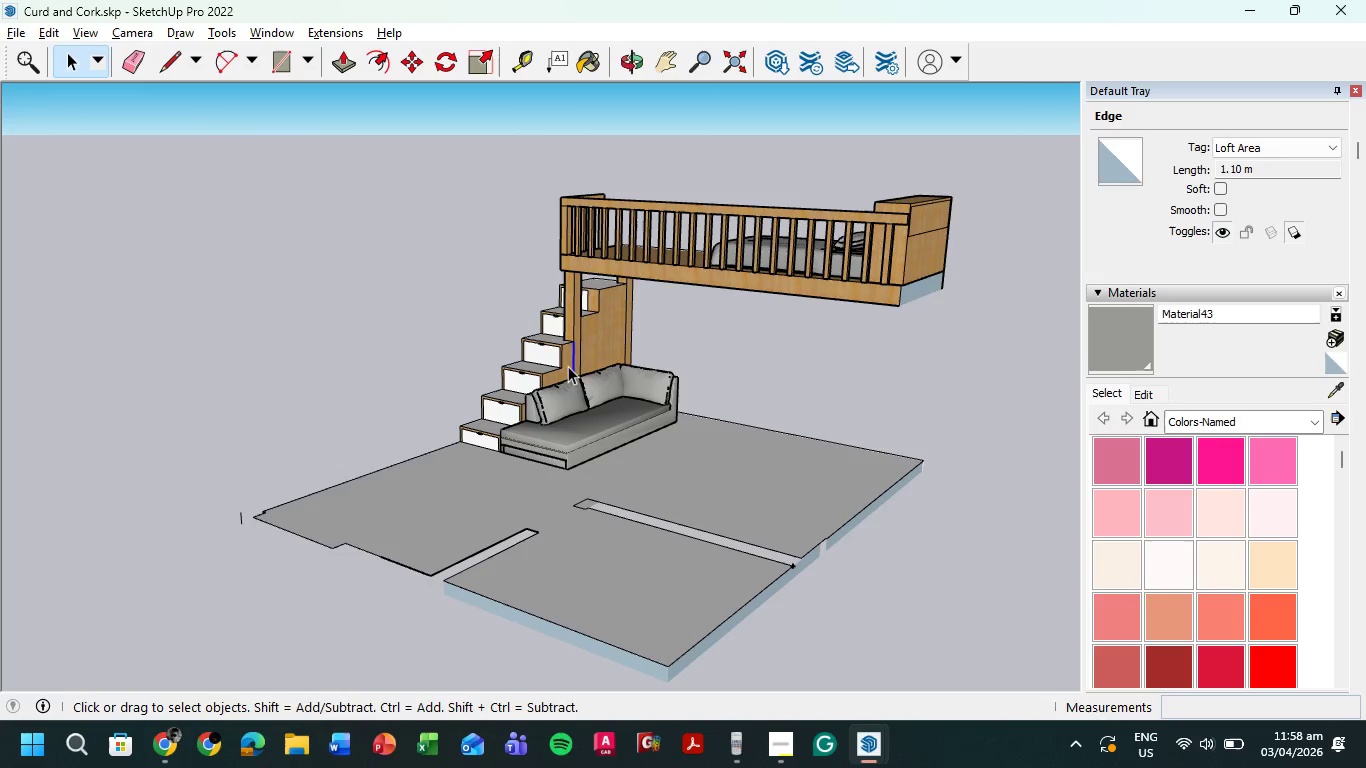 
left_click([457, 306])
 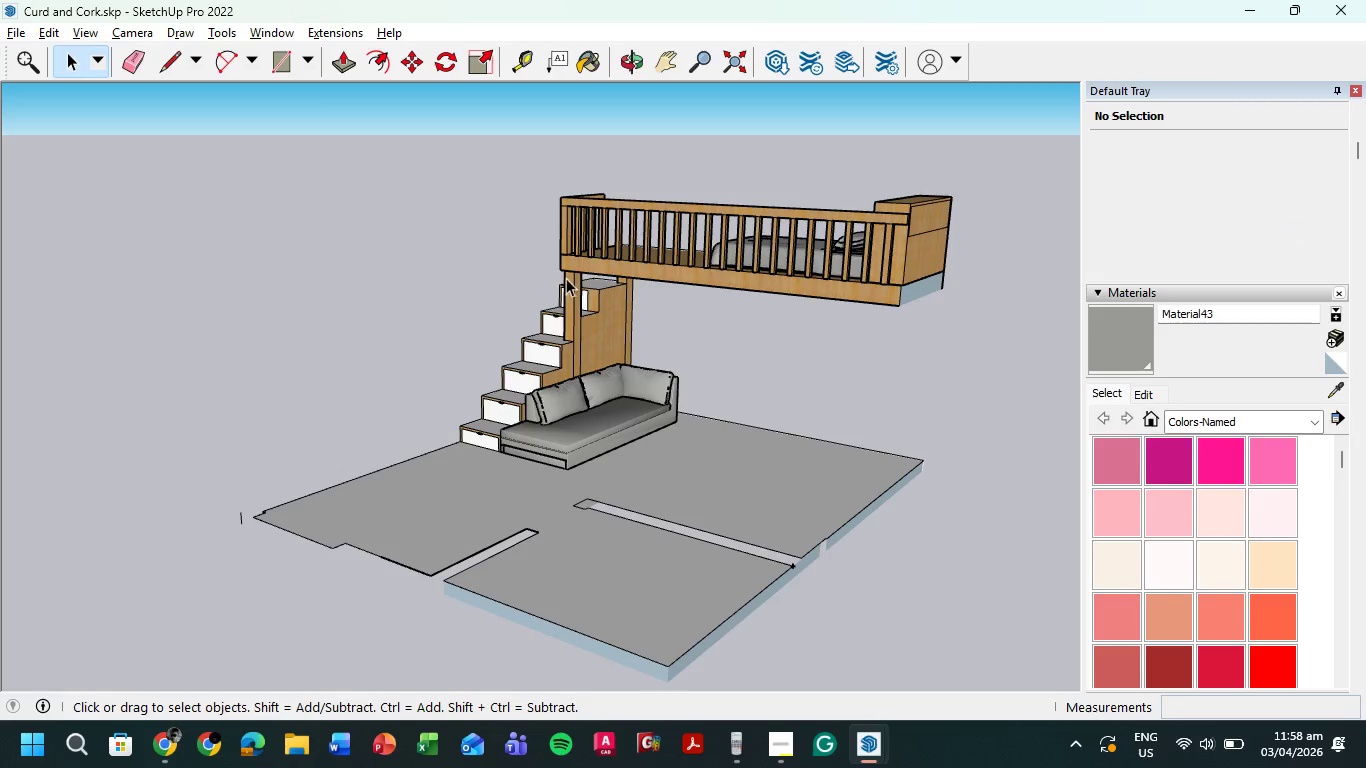 
scroll: coordinate [1103, 260], scroll_direction: down, amount: 1.0
 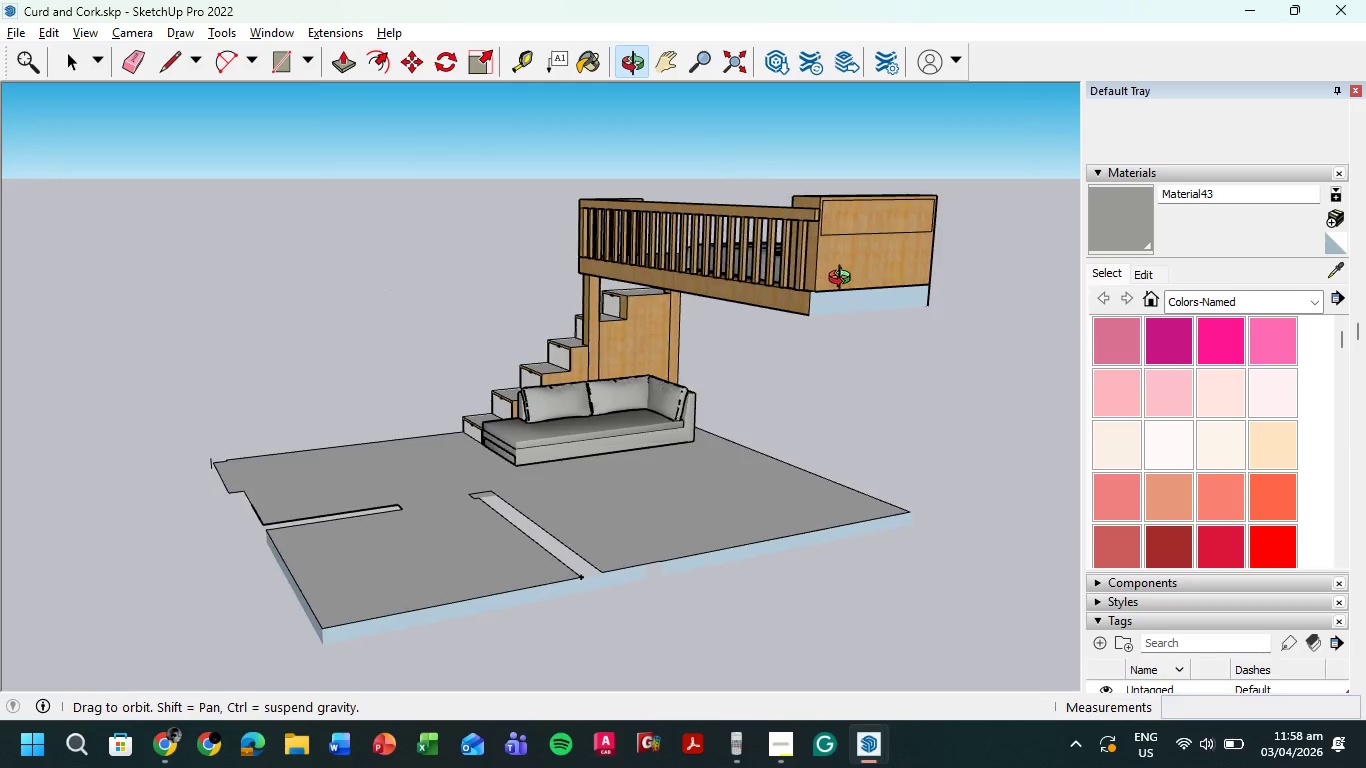 
scroll: coordinate [816, 202], scroll_direction: up, amount: 13.0
 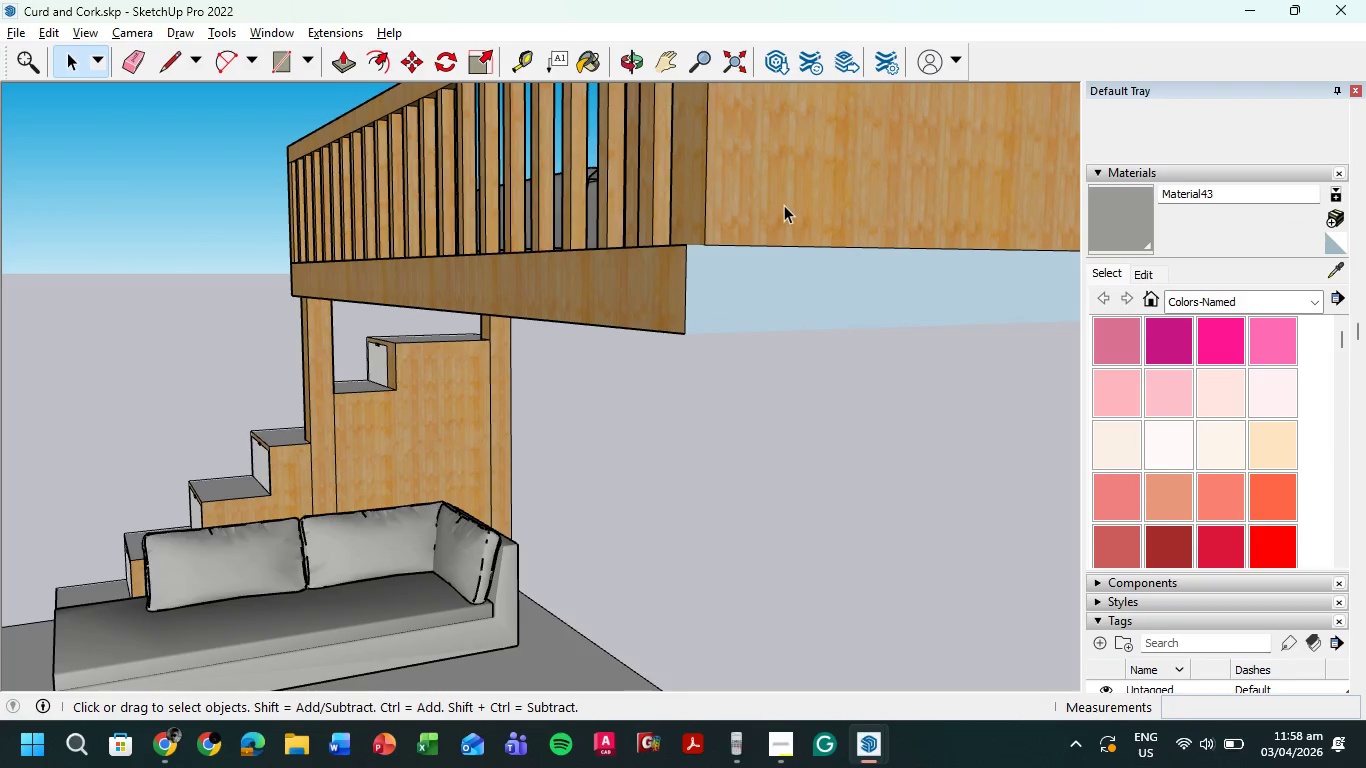 
left_click([785, 201])
 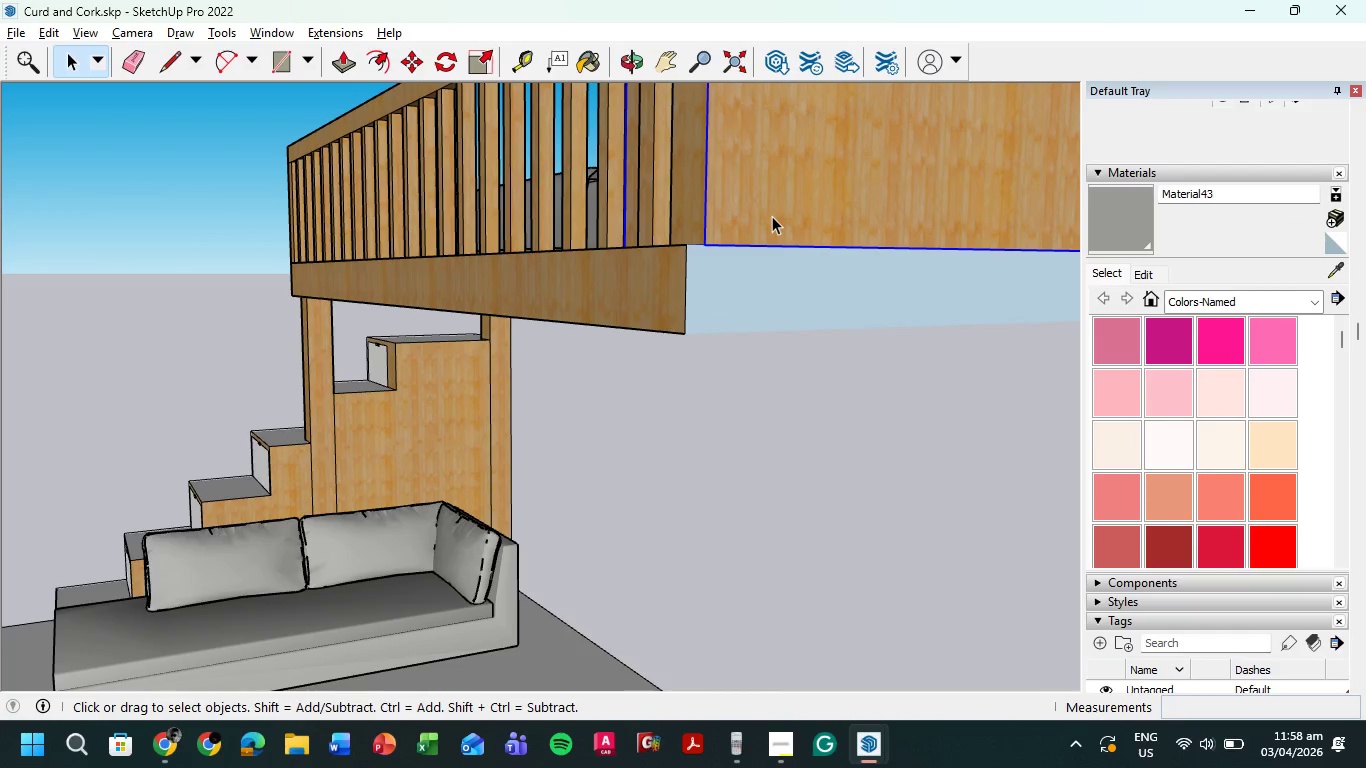 
key(M)
 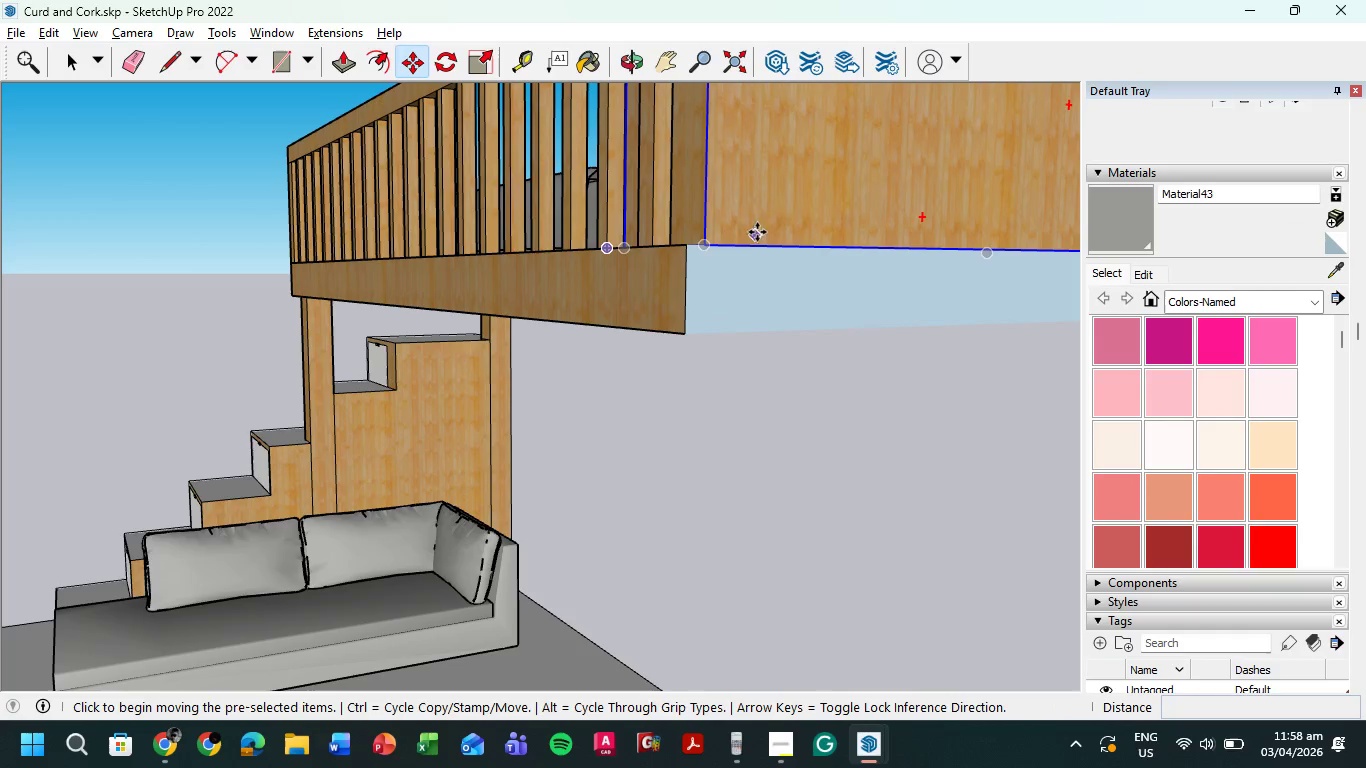 
scroll: coordinate [646, 209], scroll_direction: up, amount: 6.0
 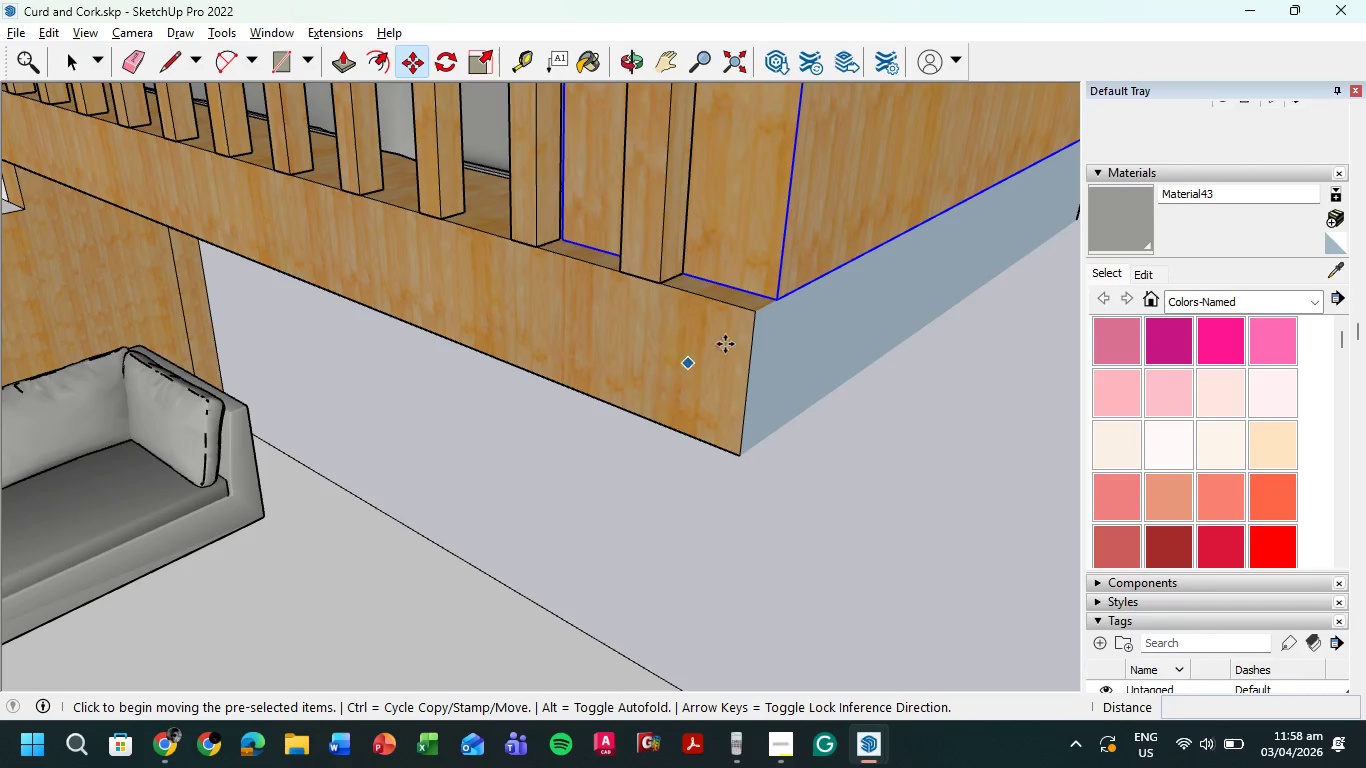 
key(Escape)
 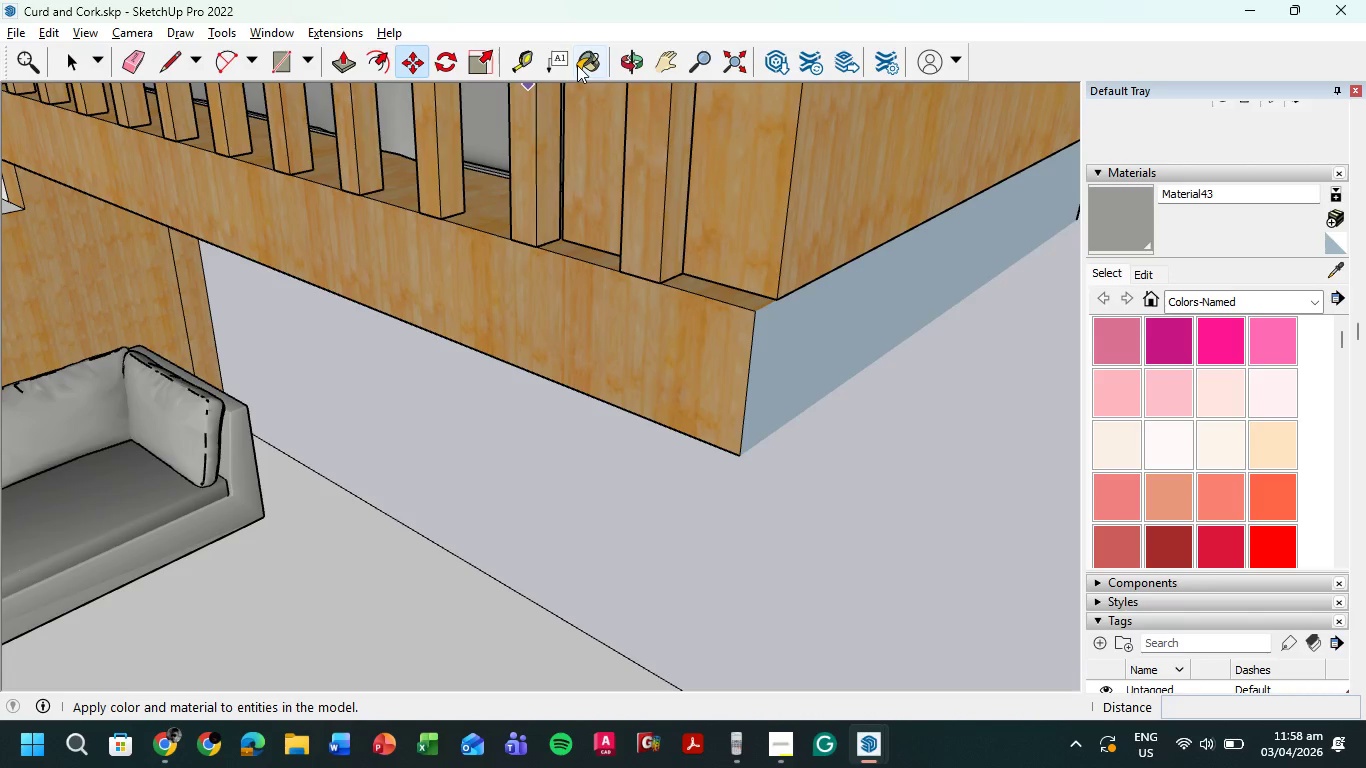 
left_click([583, 58])
 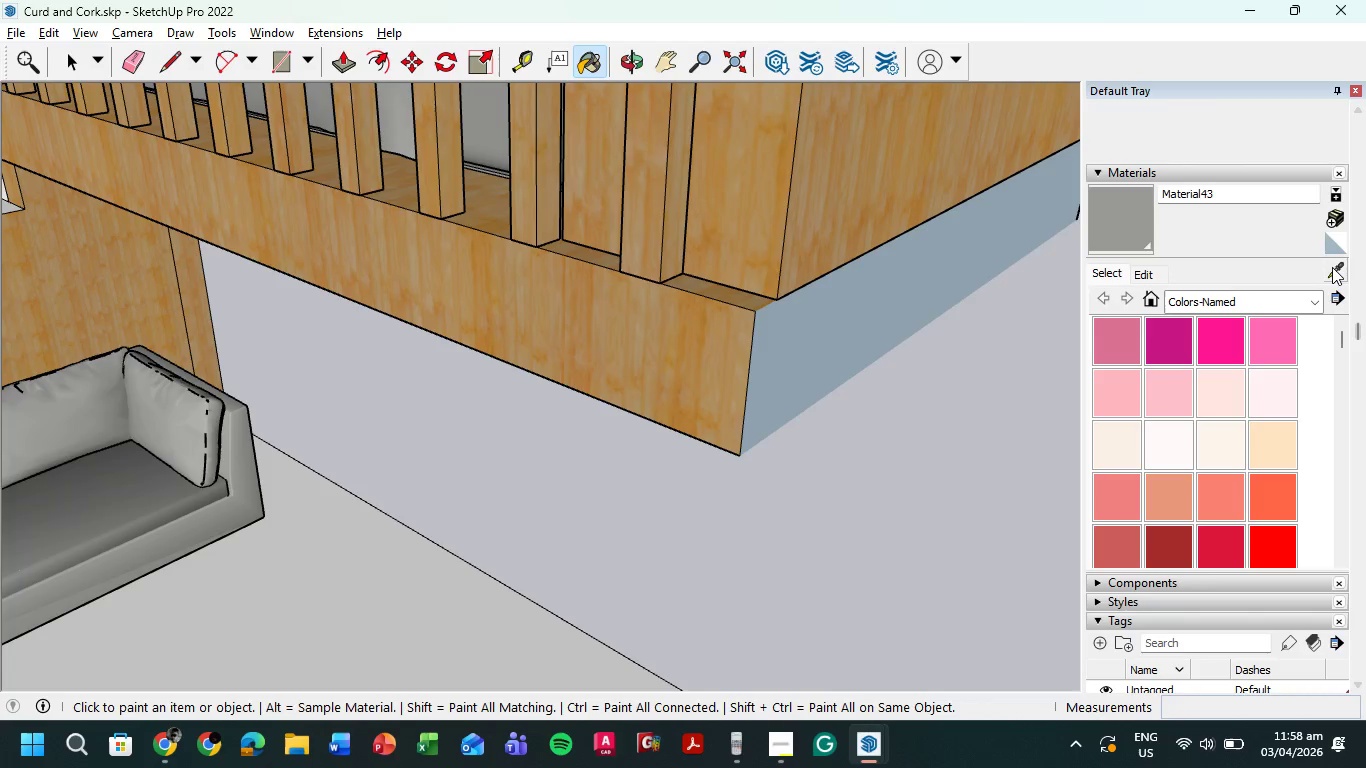 
double_click([795, 336])
 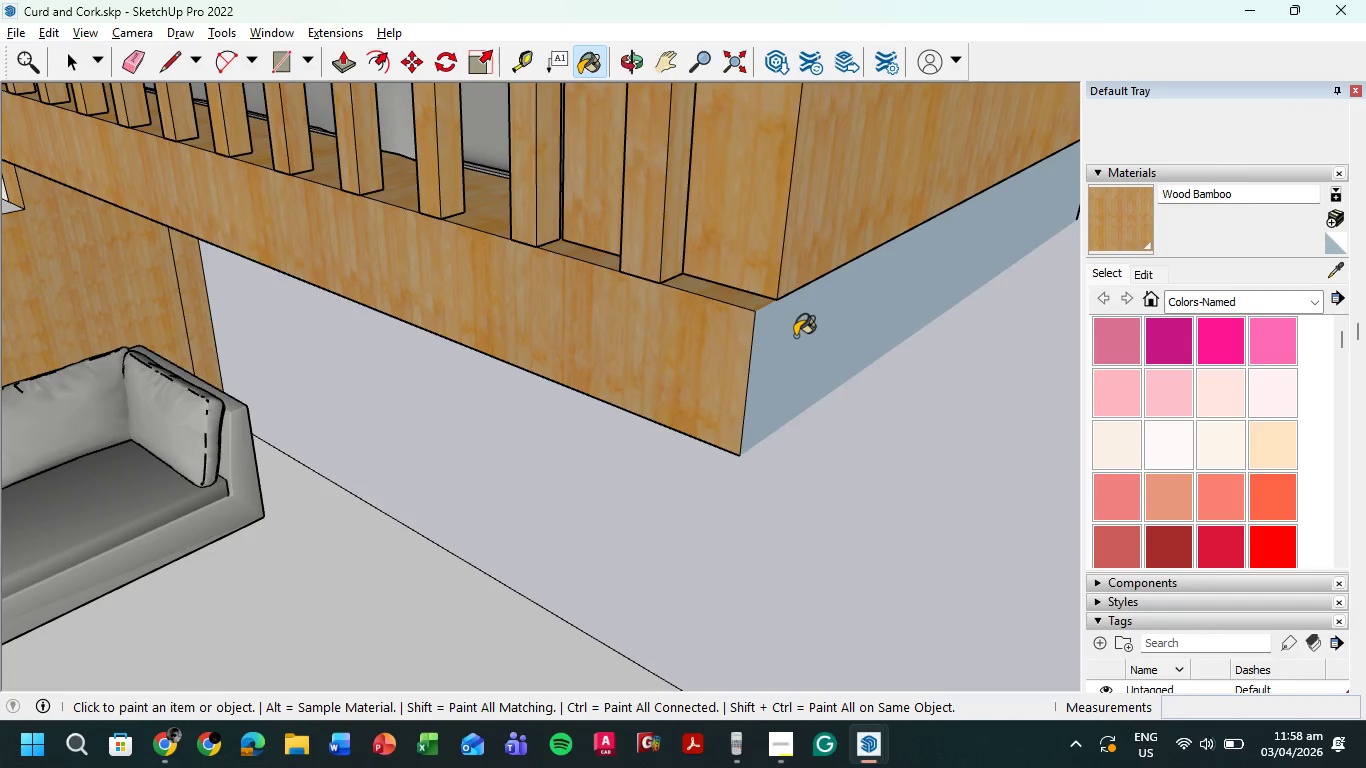 
triple_click([795, 336])
 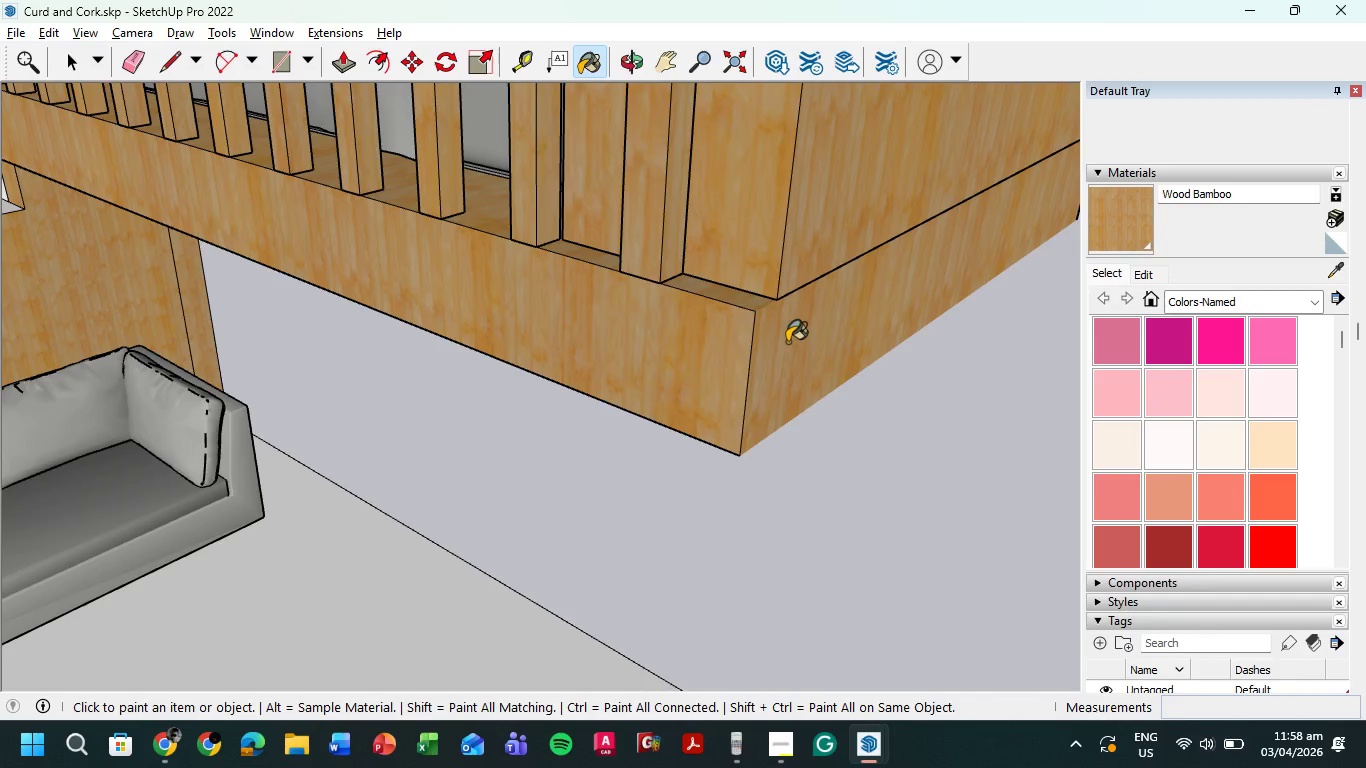 
scroll: coordinate [759, 397], scroll_direction: down, amount: 18.0
 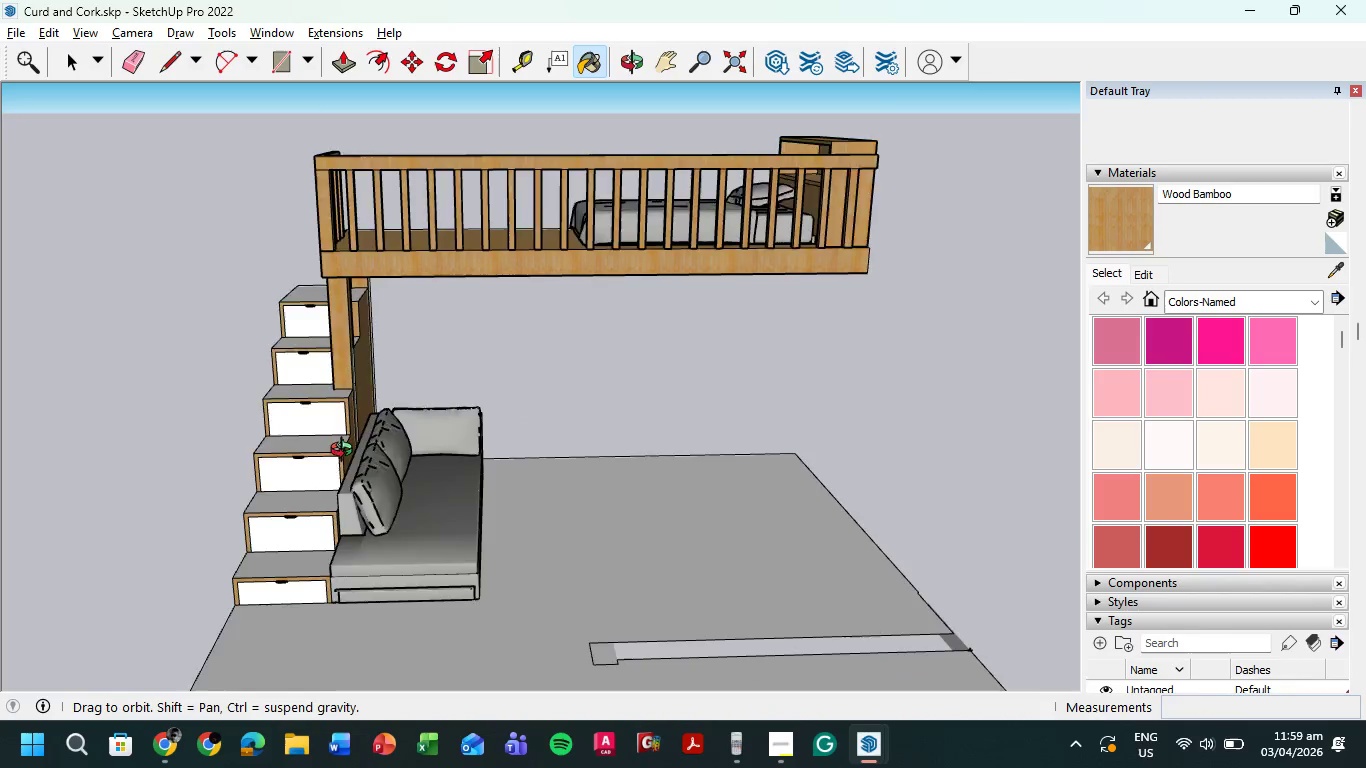 
hold_key(key=ShiftLeft, duration=0.36)
 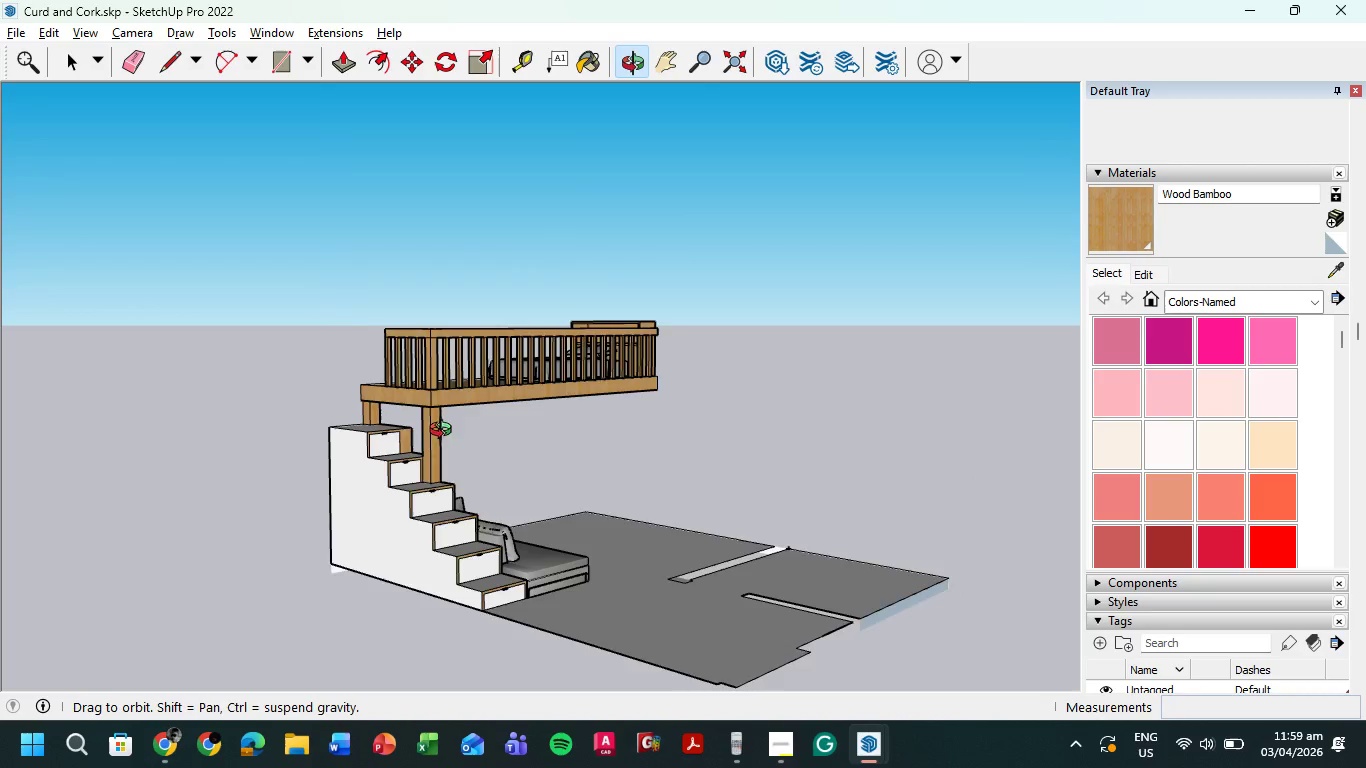 
scroll: coordinate [624, 296], scroll_direction: down, amount: 6.0
 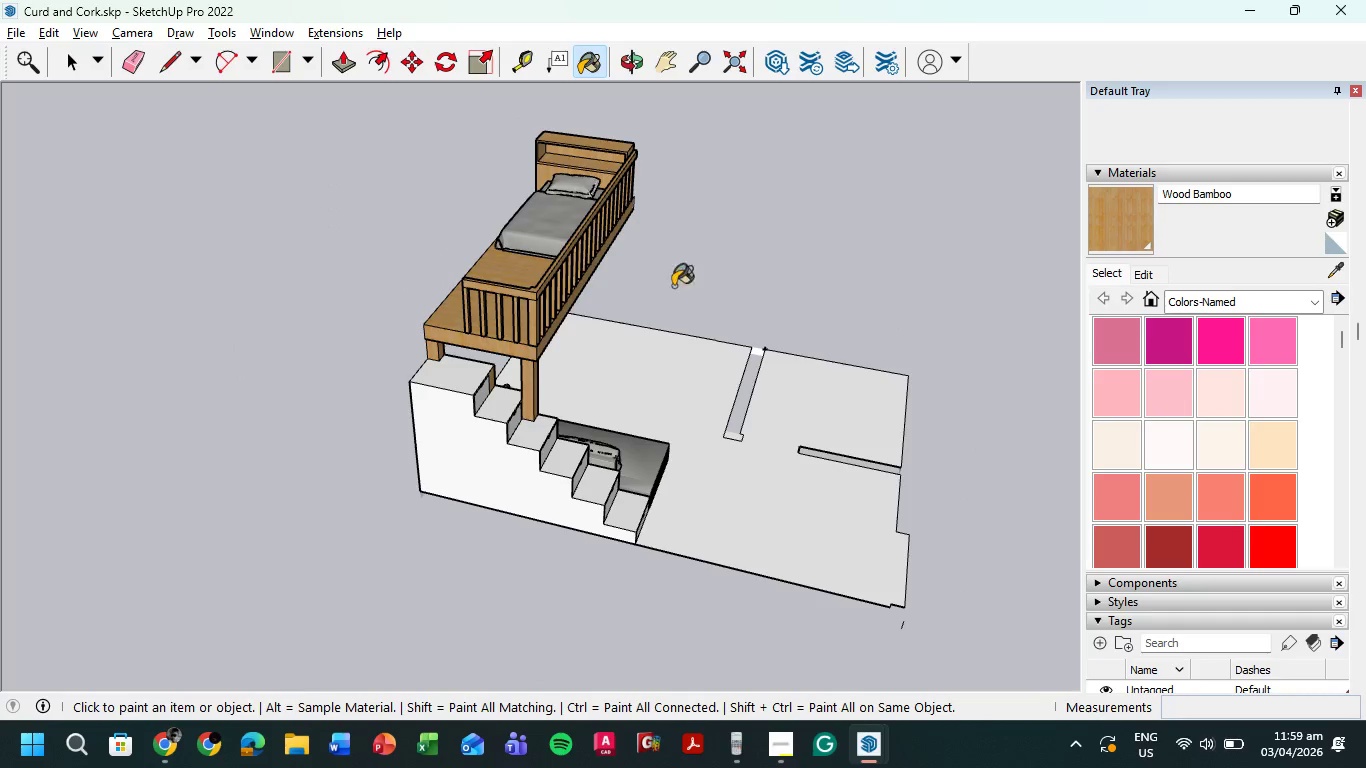 
scroll: coordinate [507, 492], scroll_direction: up, amount: 10.0
 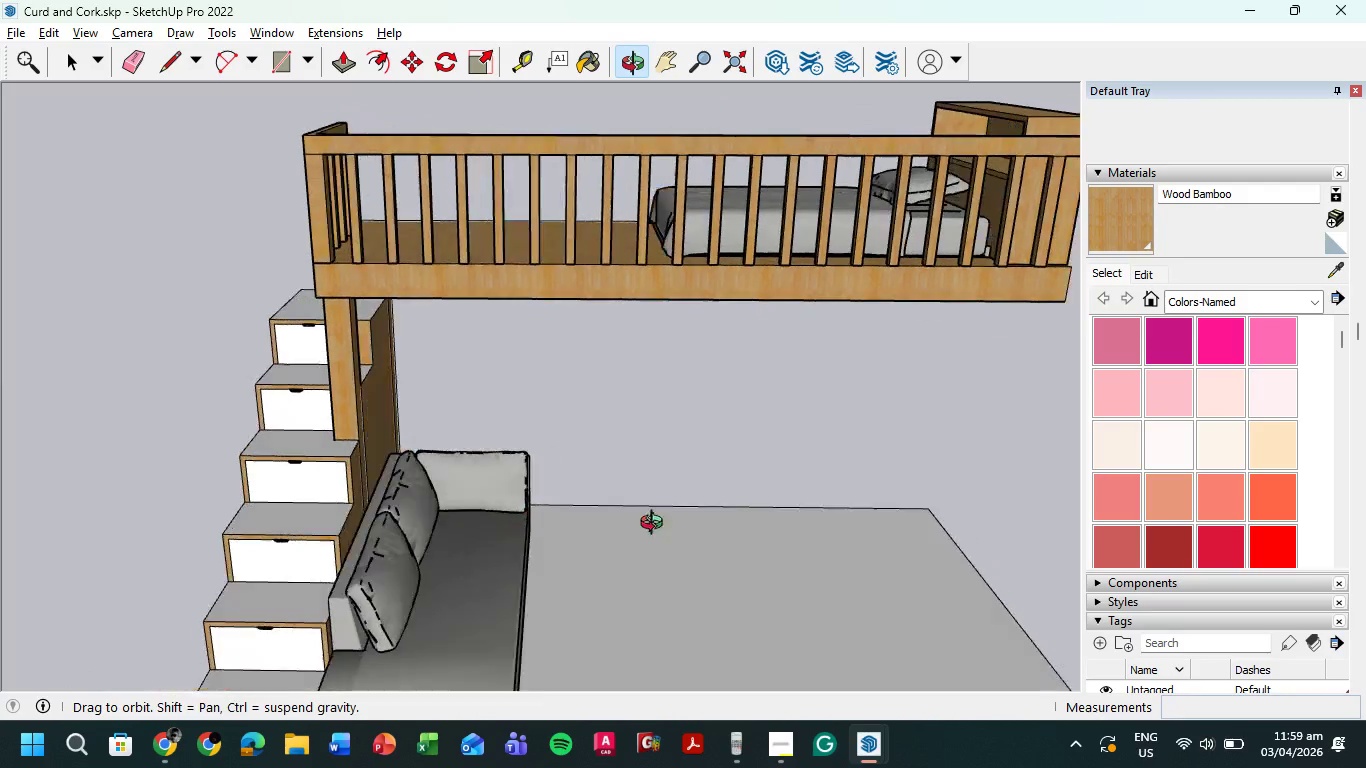 
scroll: coordinate [808, 500], scroll_direction: down, amount: 6.0
 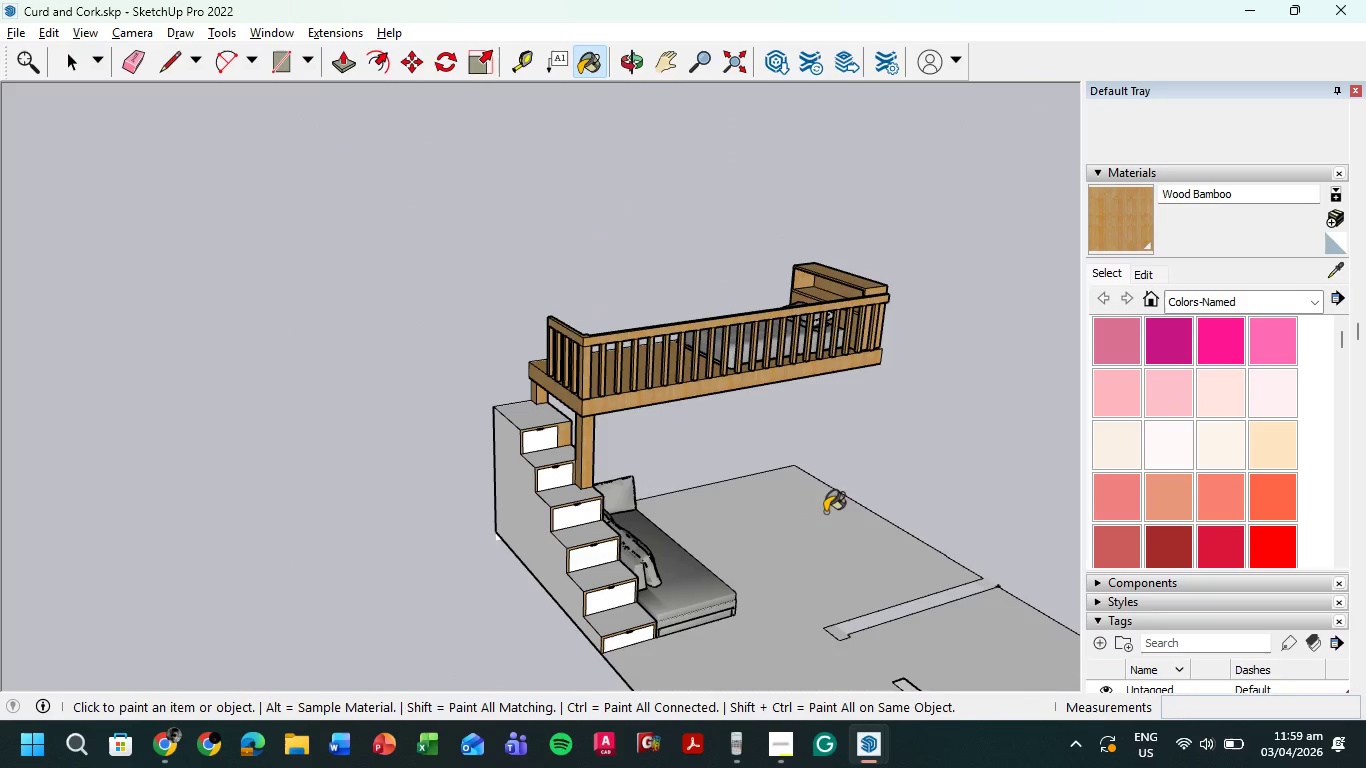 
hold_key(key=ShiftLeft, duration=0.45)
 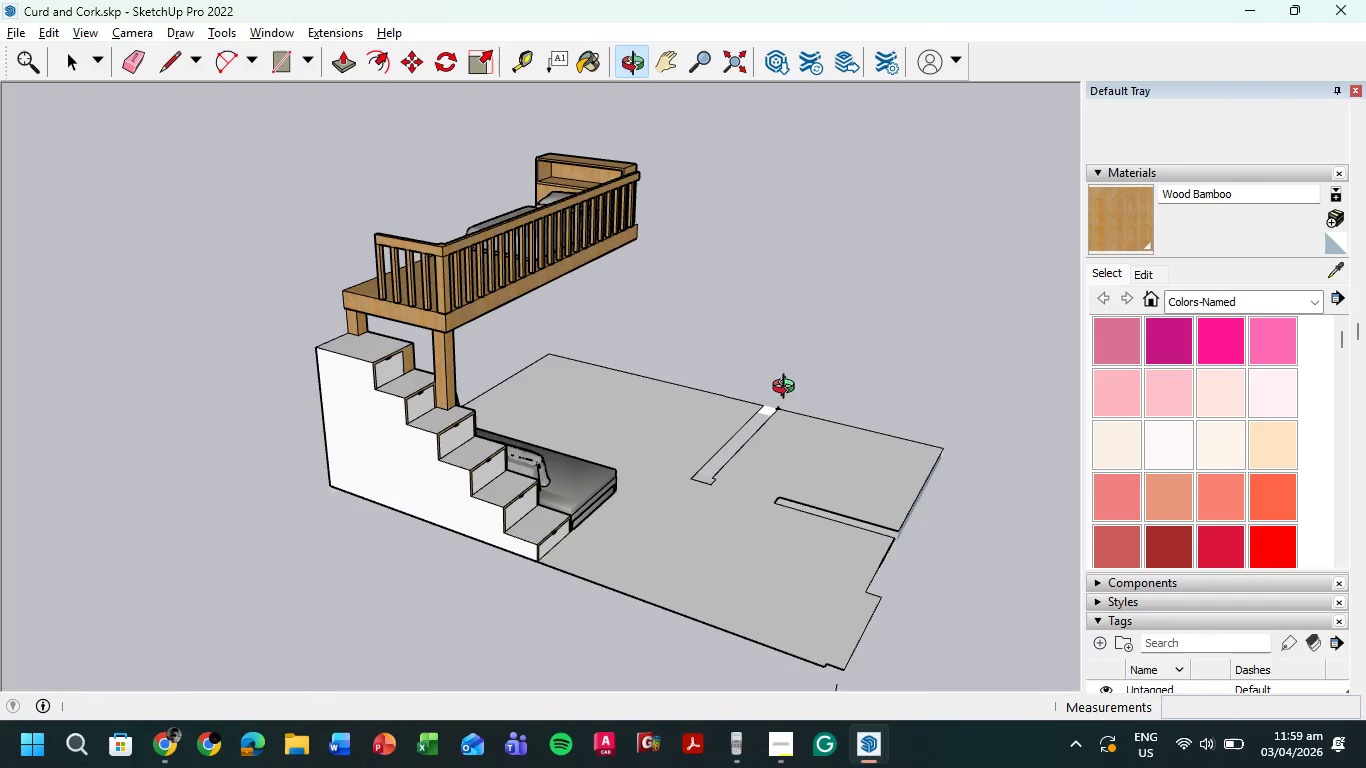 
mouse_move([1113, 463])
 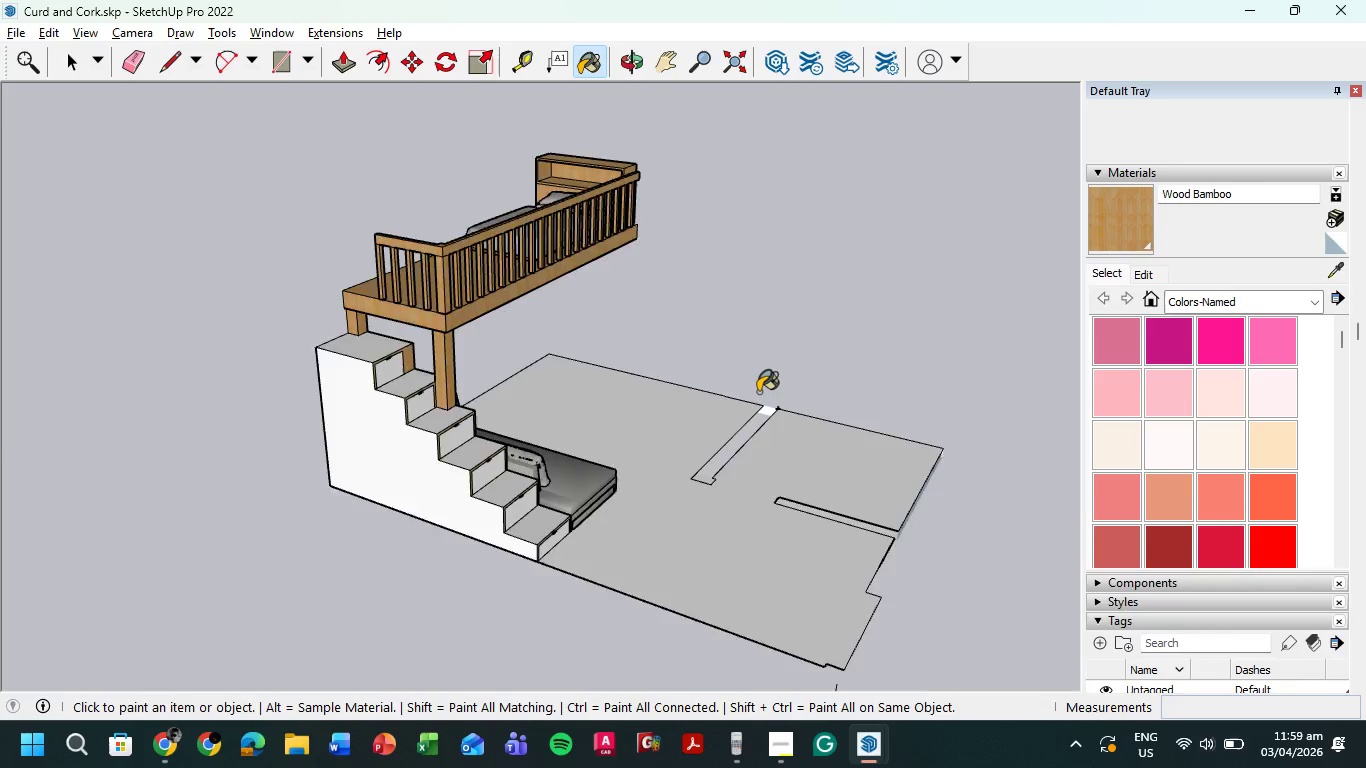 
scroll: coordinate [763, 390], scroll_direction: up, amount: 11.0
 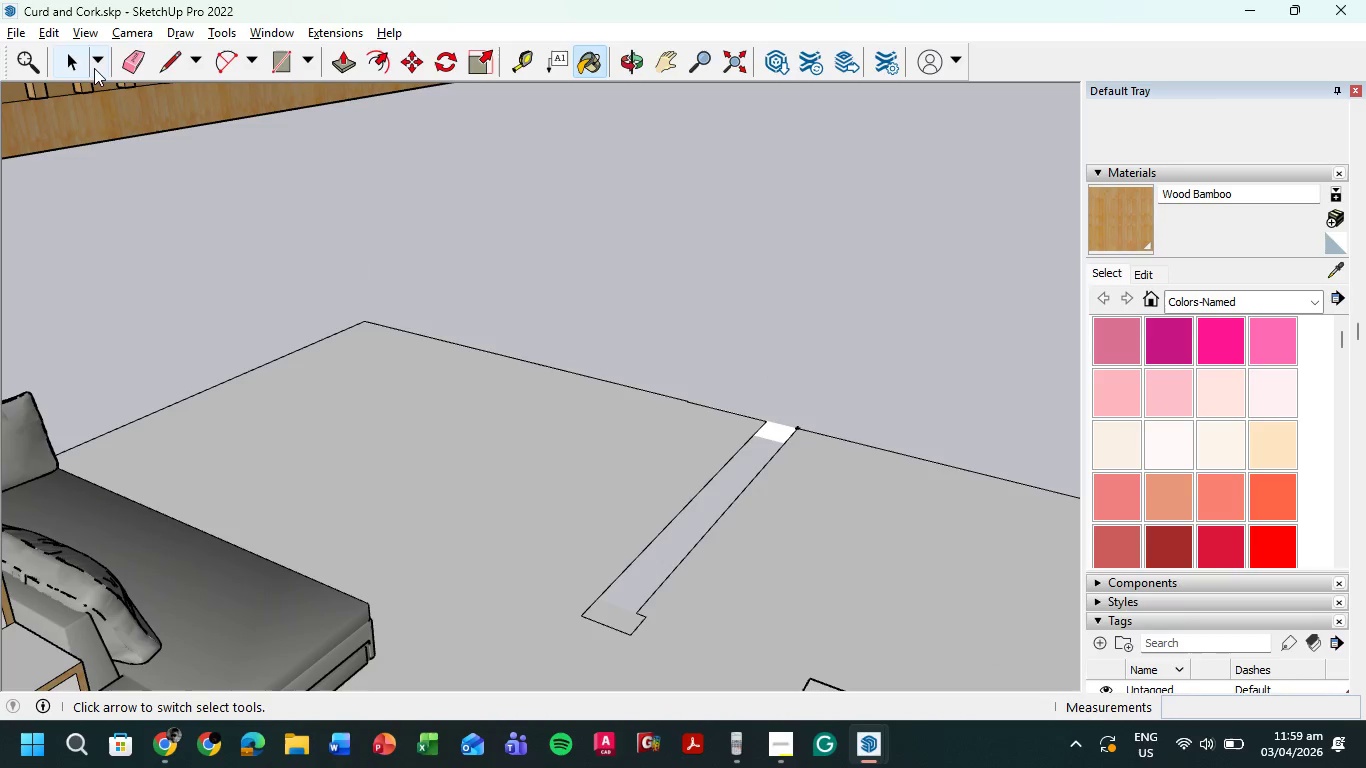 
left_click([54, 66])
 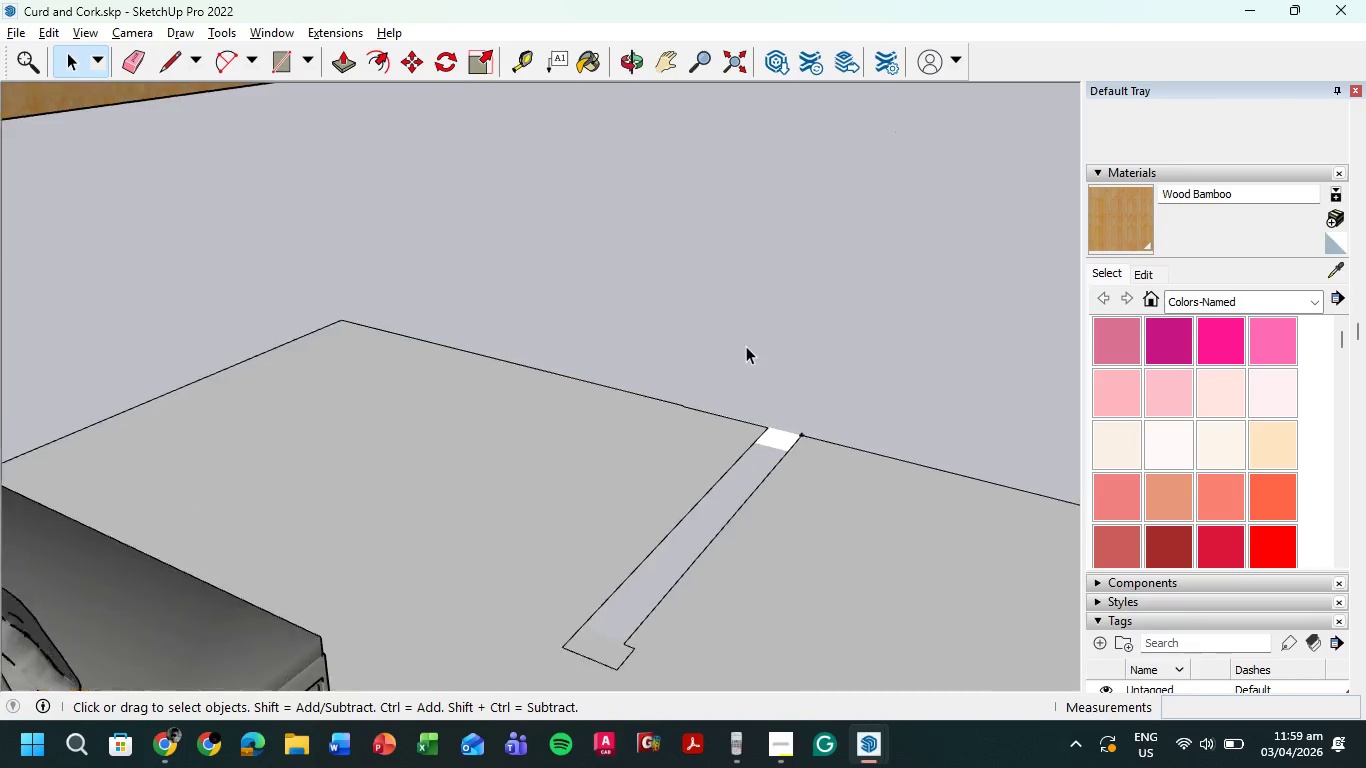 
scroll: coordinate [859, 466], scroll_direction: up, amount: 9.0
 